 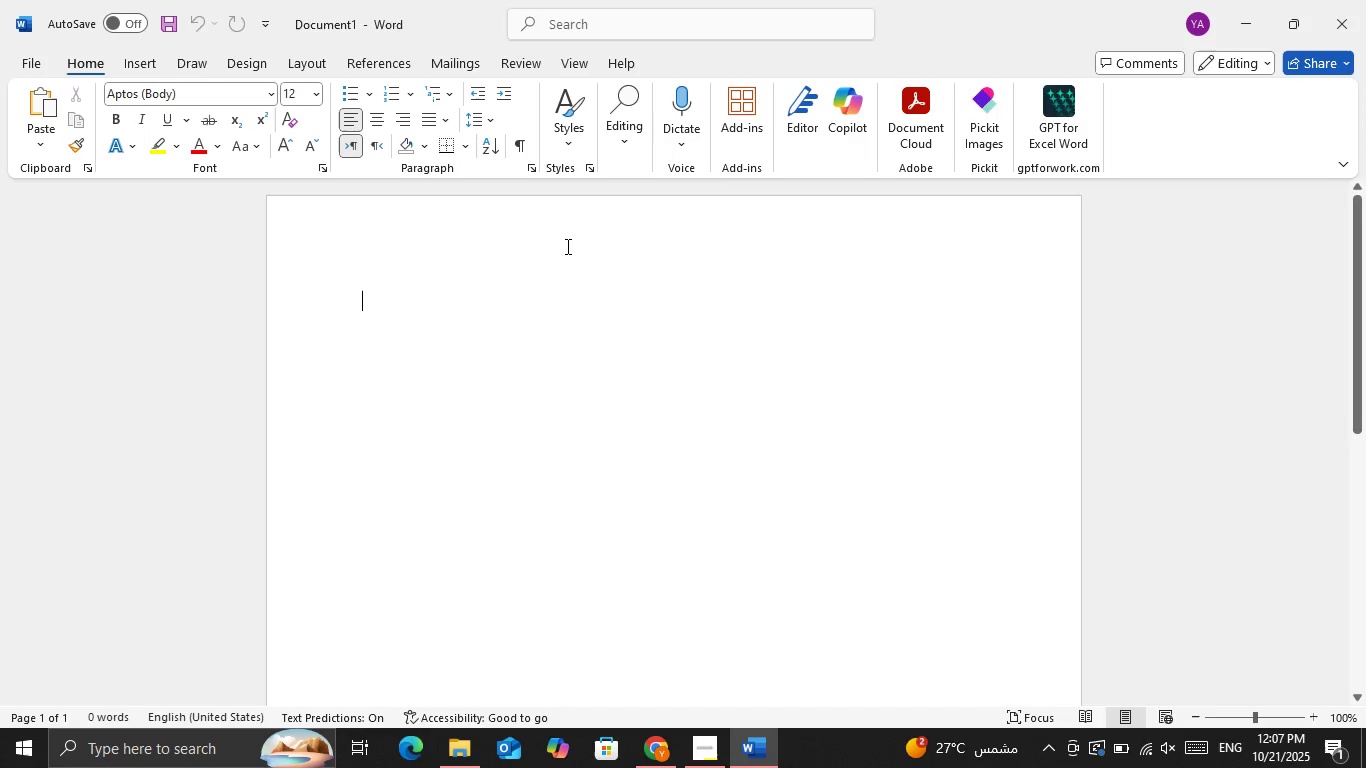 
key(Control+V)
 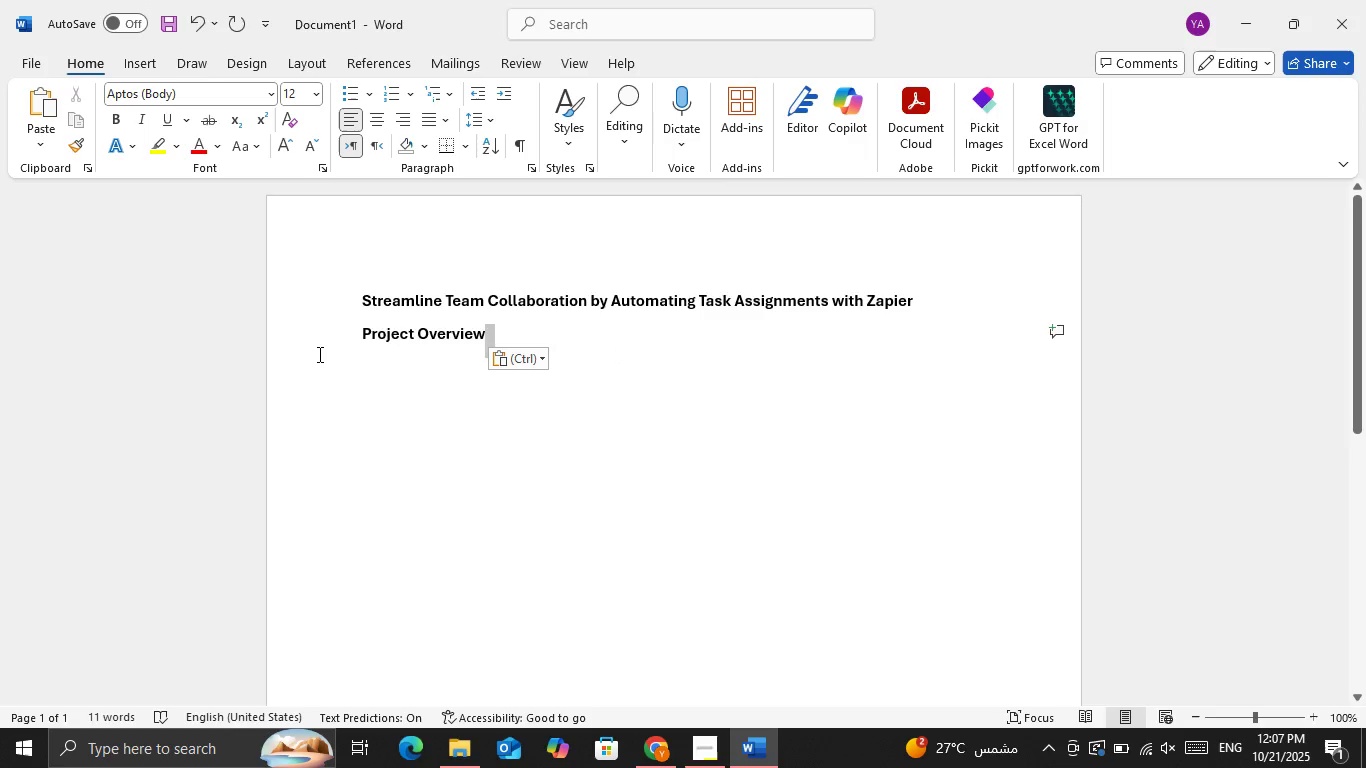 
wait(5.17)
 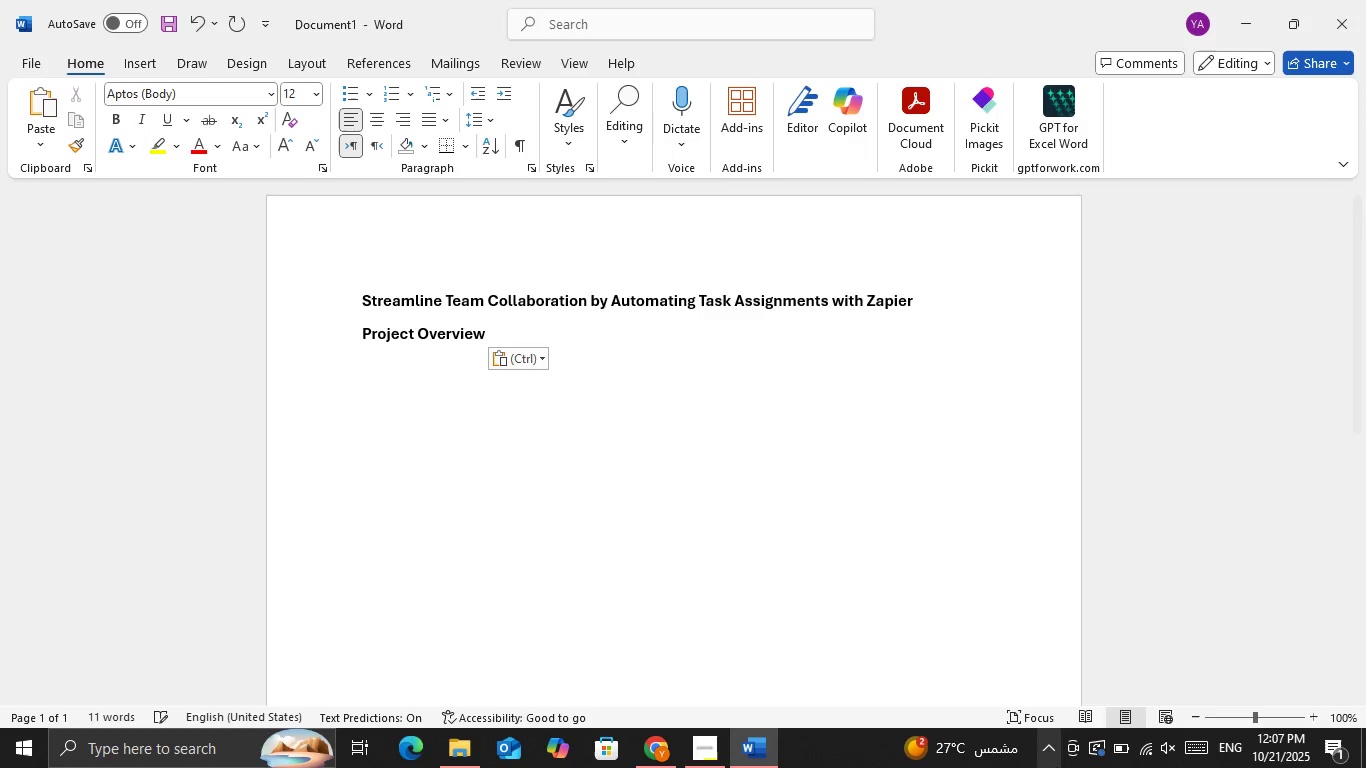 
key(Backspace)
 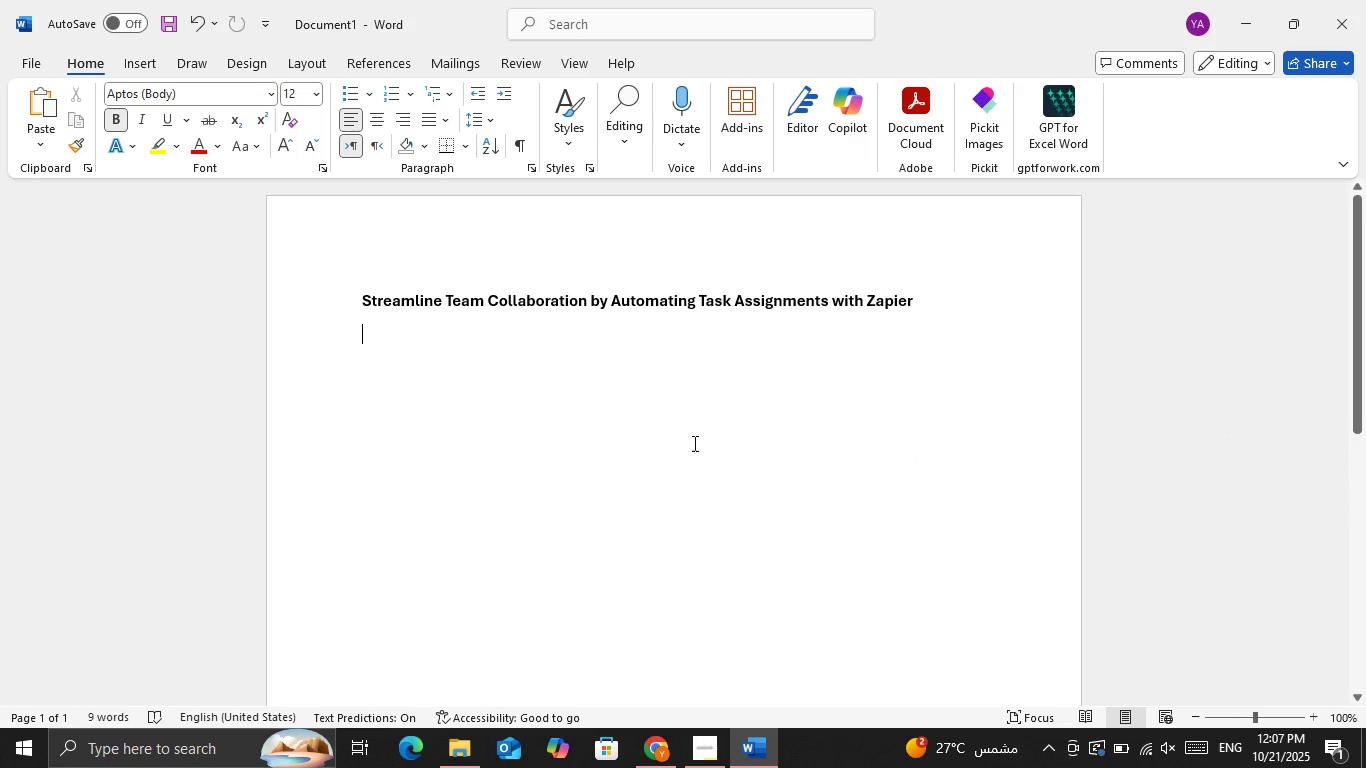 
hold_key(key=ShiftRight, duration=0.54)
 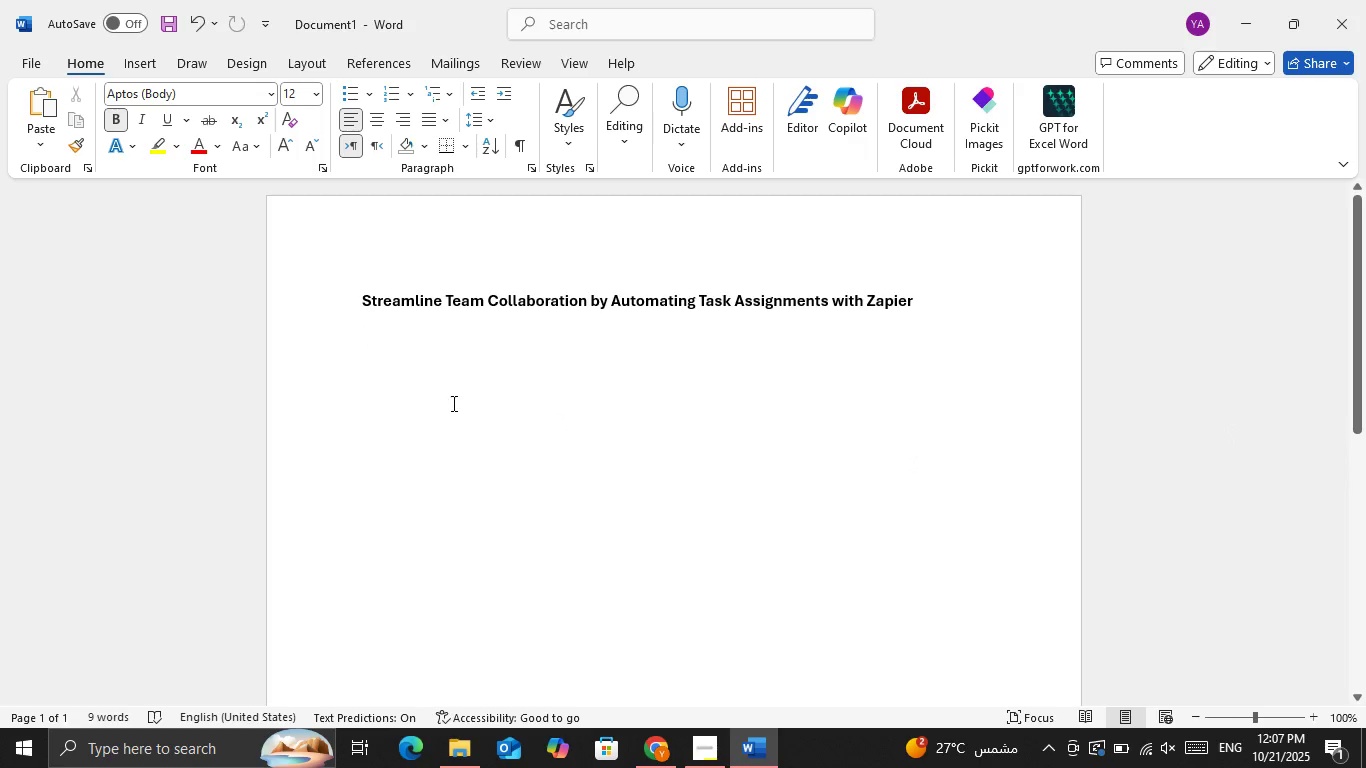 
type(1- t)
key(Backspace)
type(The team sub)
key(Backspace)
key(Backspace)
key(Backspace)
type(must fill the form with project details )
 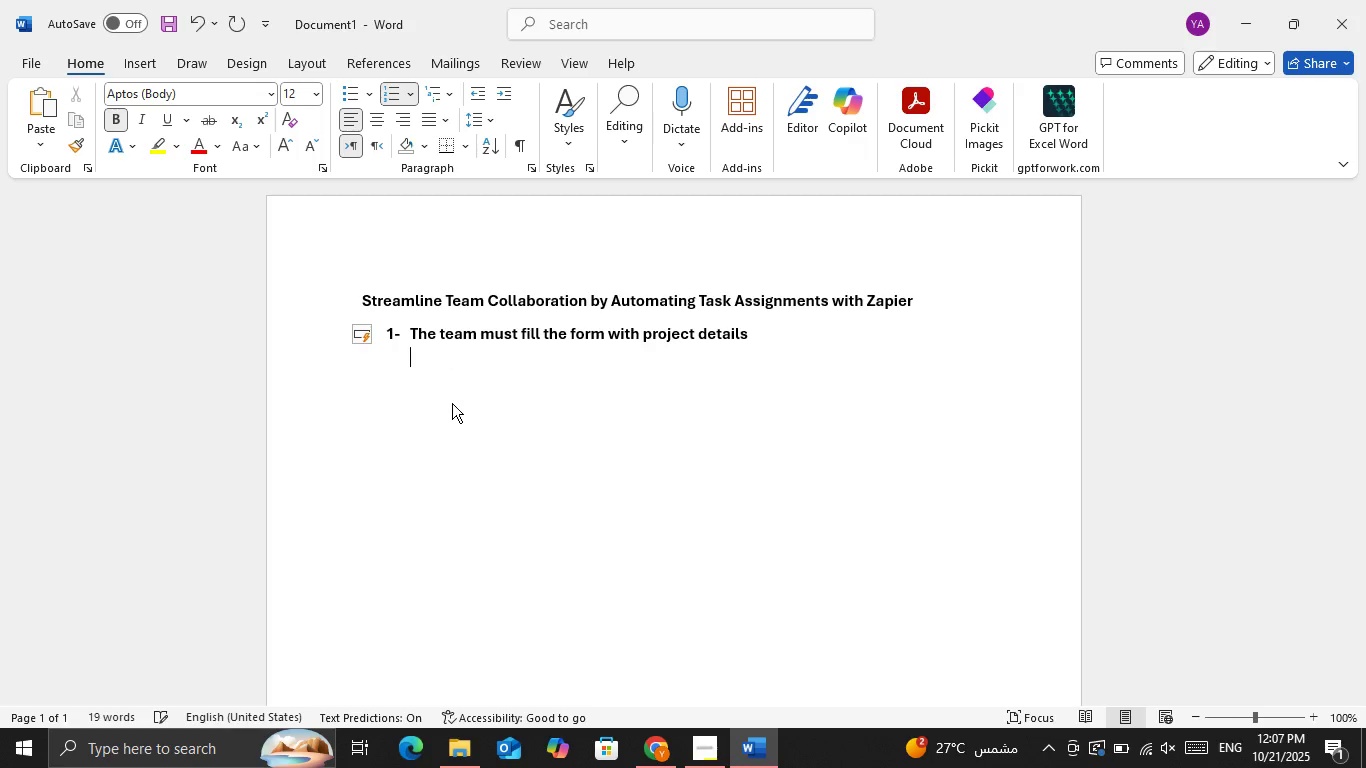 
key(Shift+Enter)
 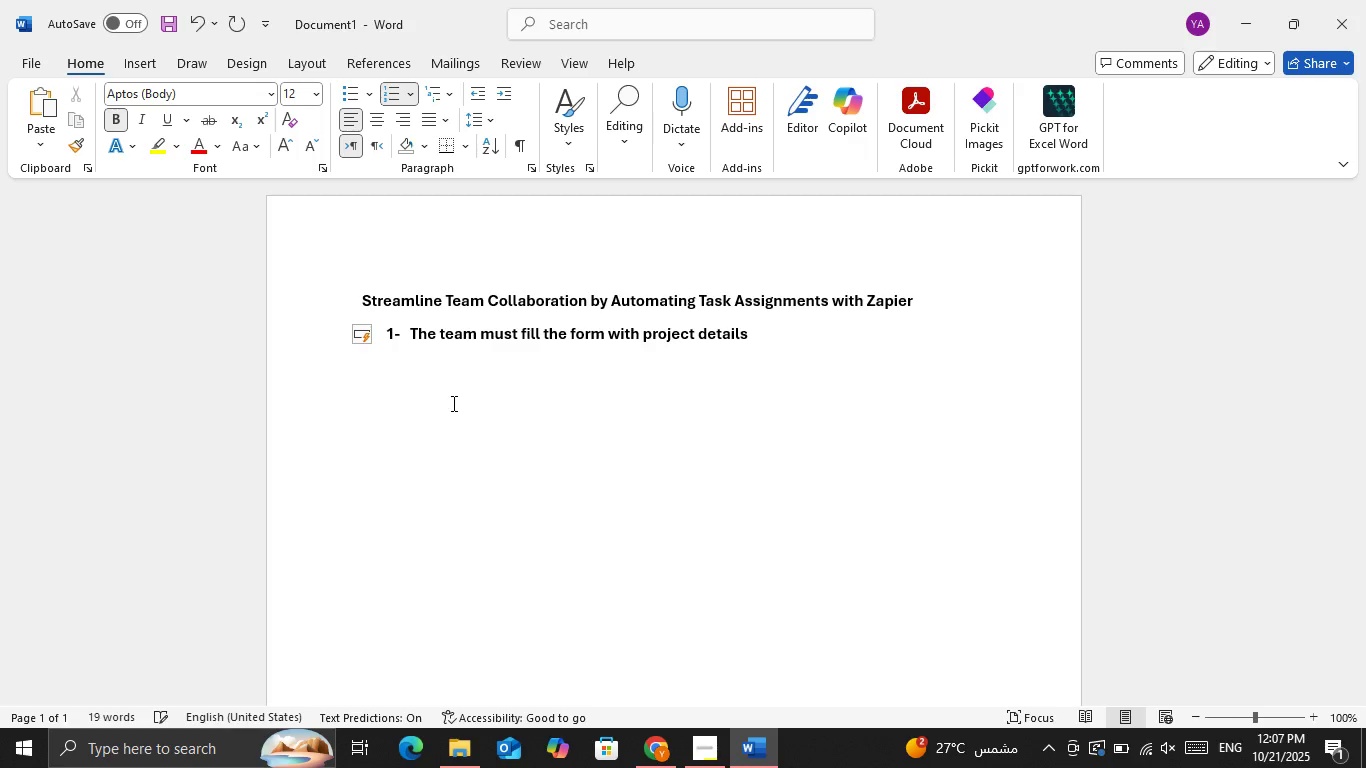 
key(Backspace)
 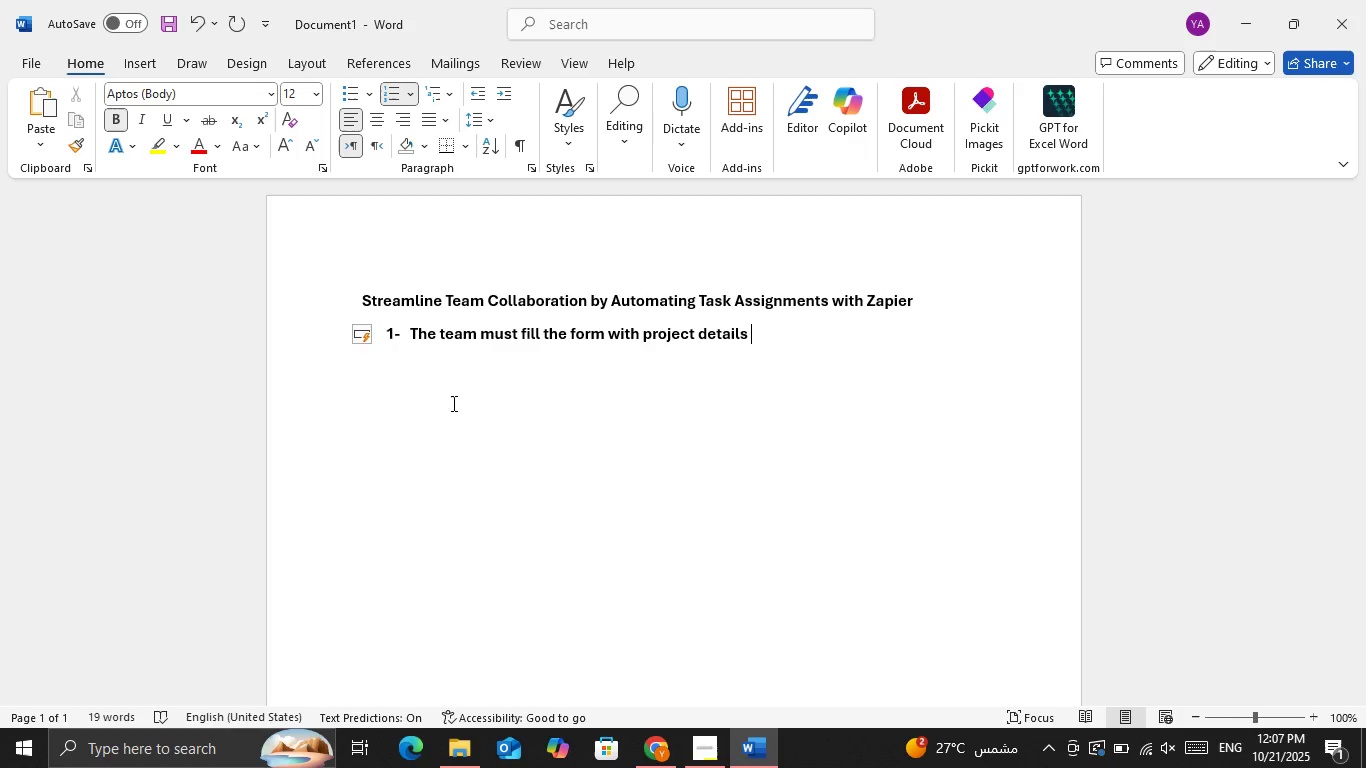 
key(Enter)
 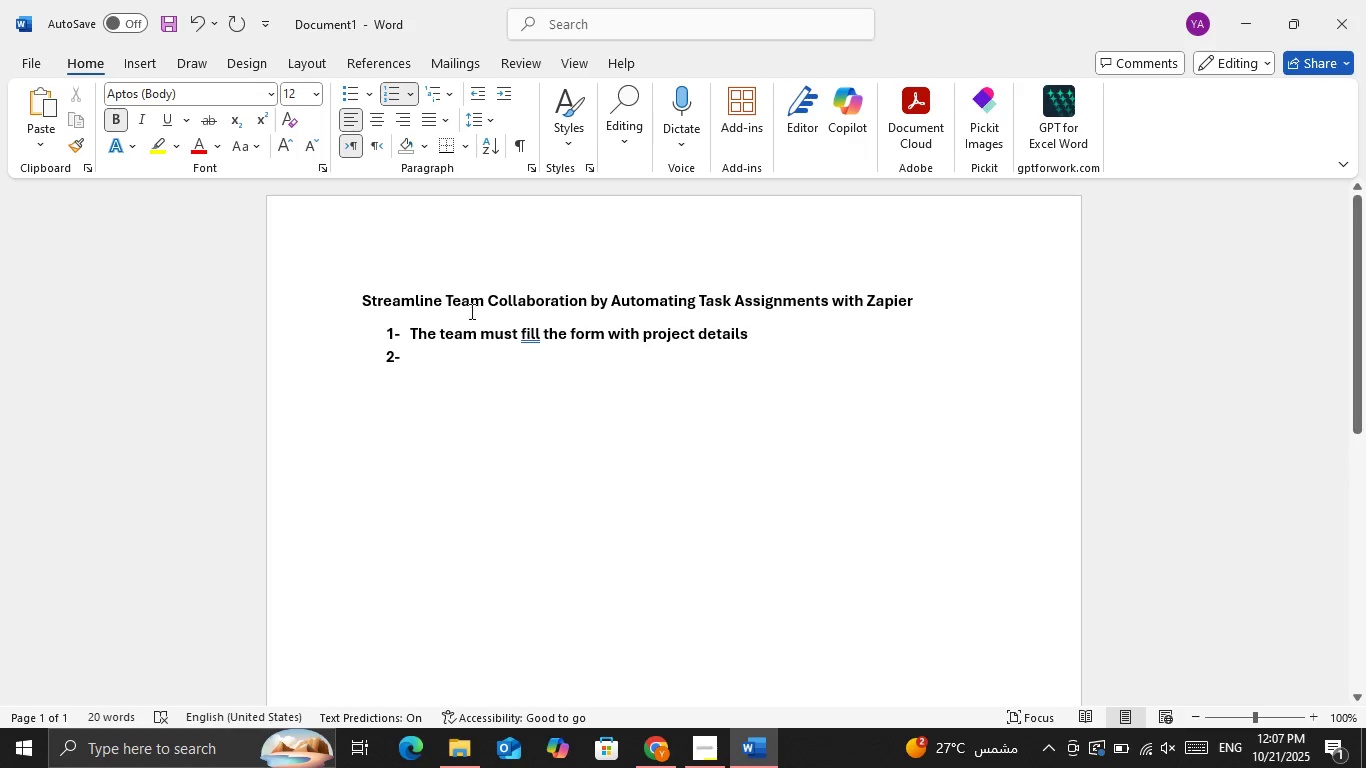 
left_click([526, 335])
 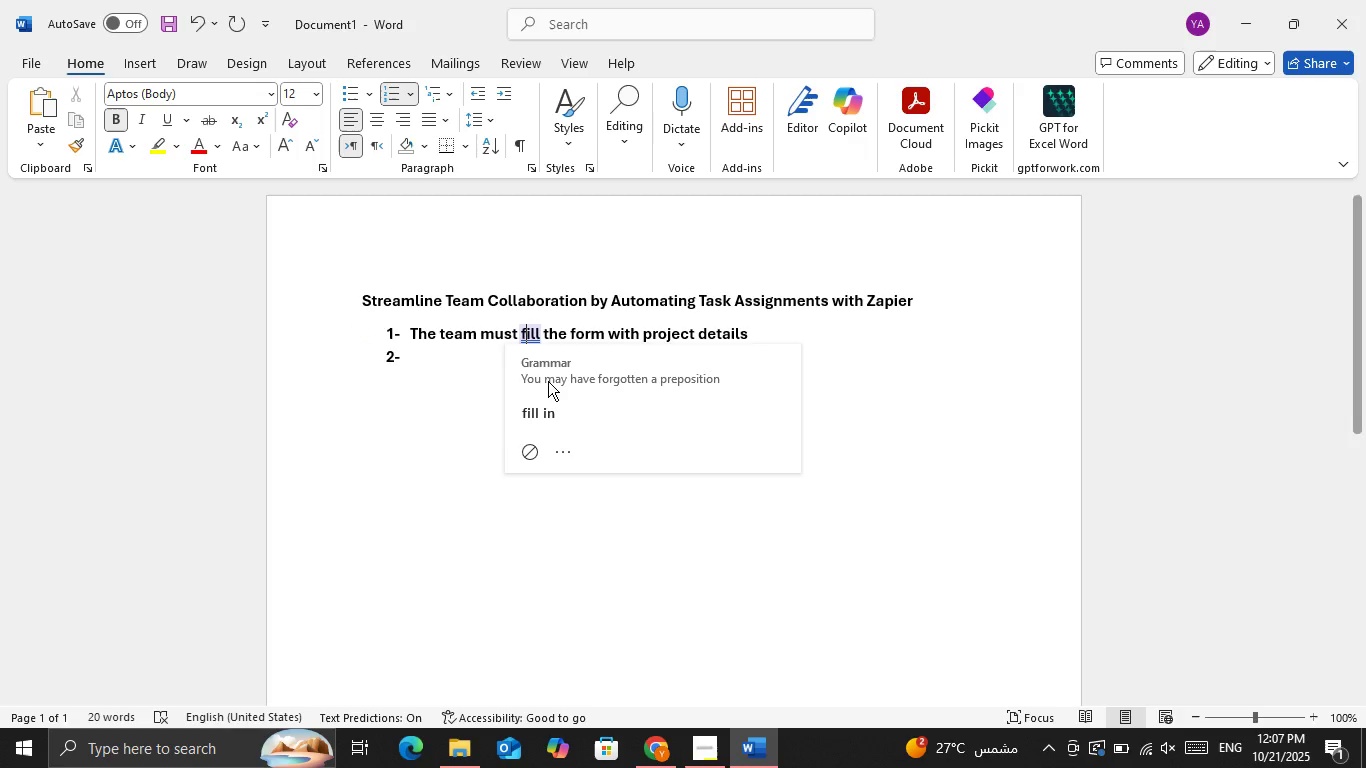 
left_click([552, 410])
 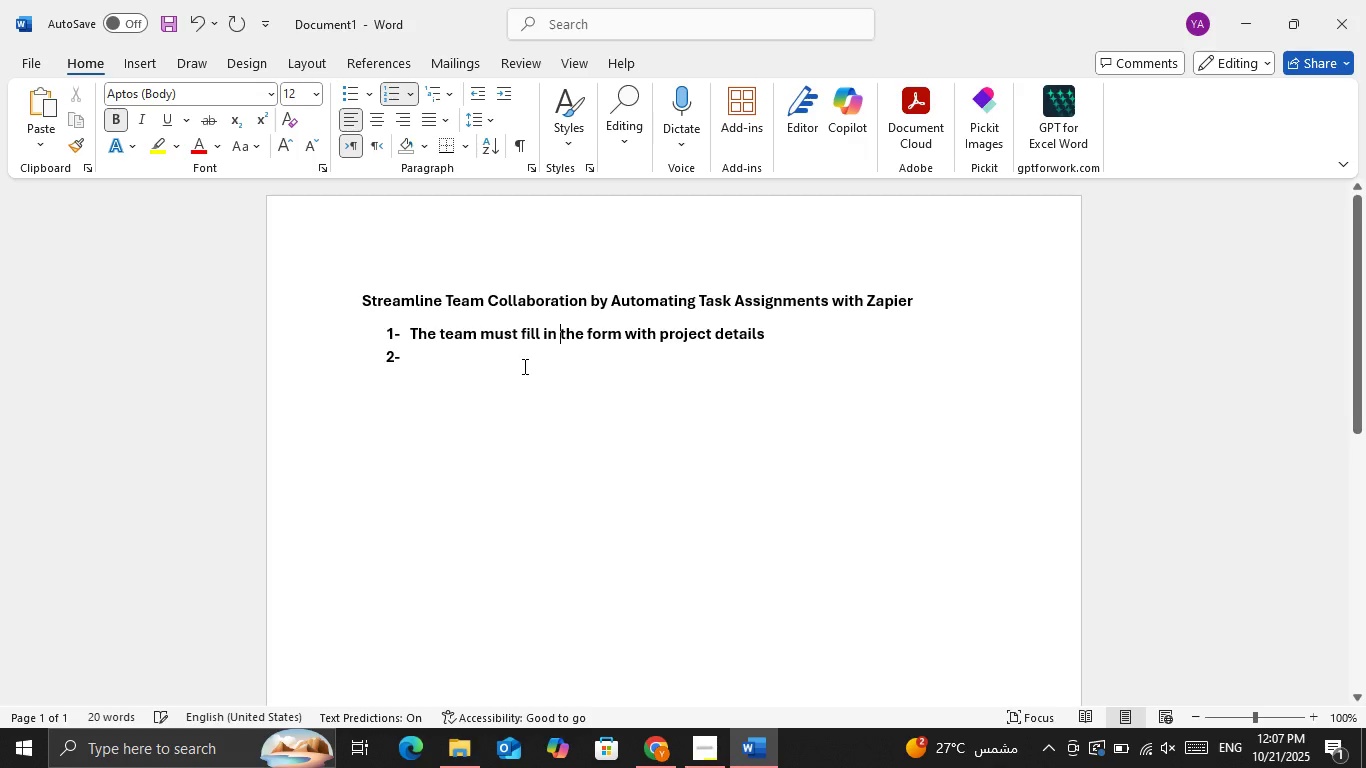 
left_click([523, 366])
 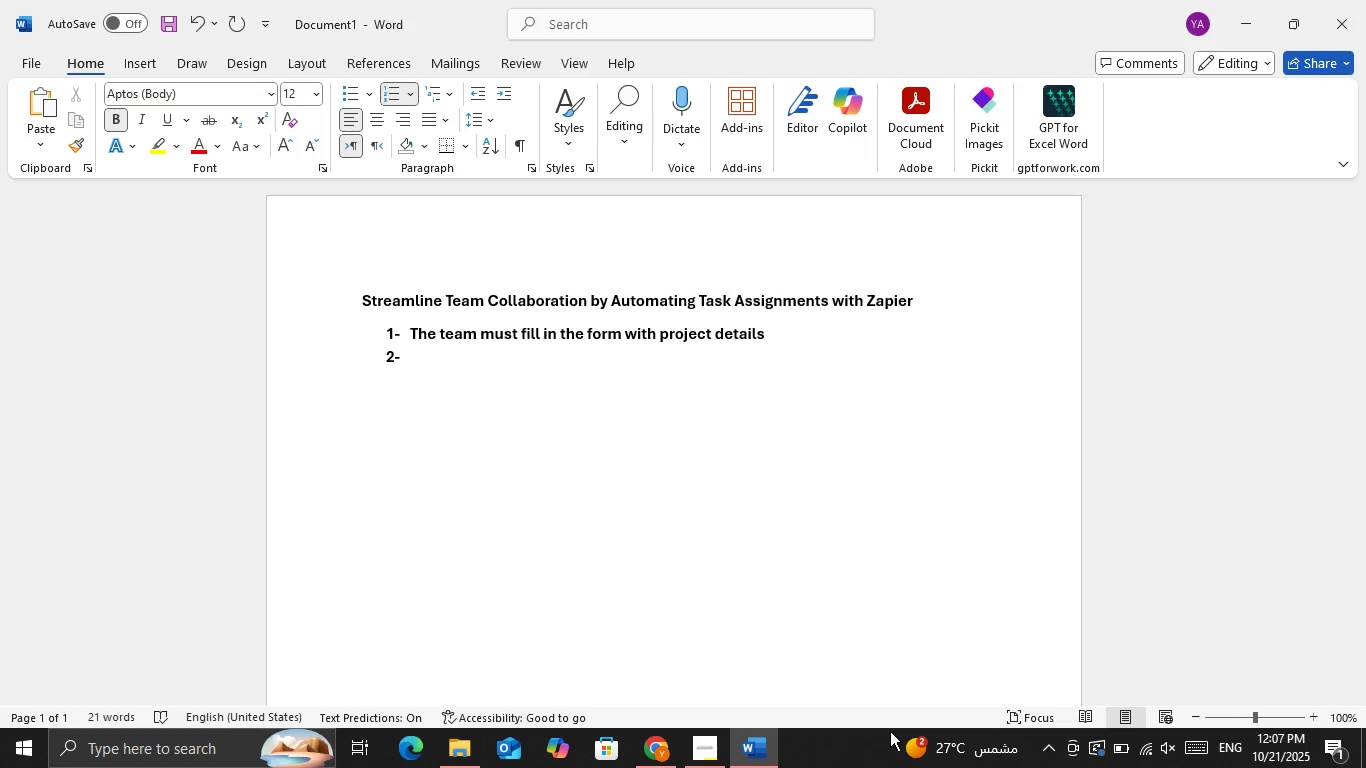 
type(t)
key(Backspace)
type(The response is forwarded to Notn V)
key(Backspace)
type(database )
 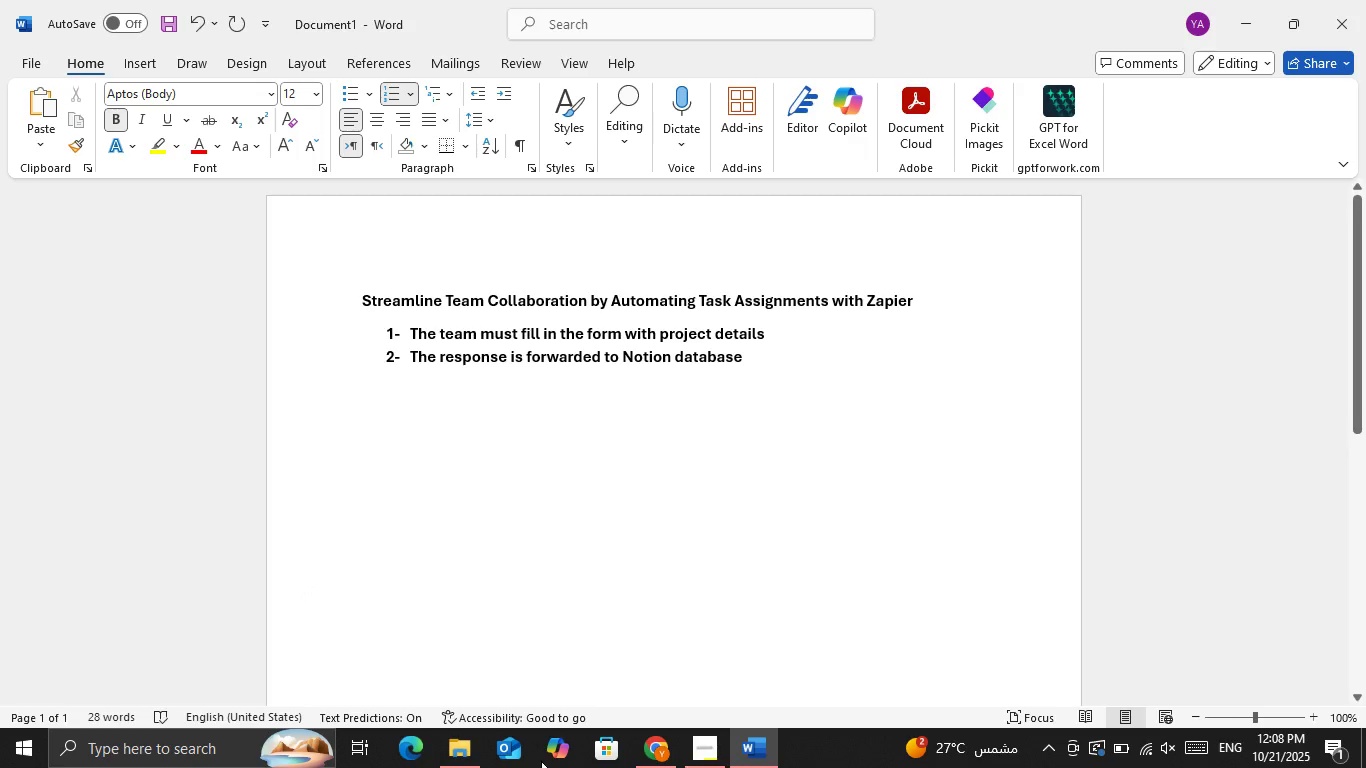 
hold_key(key=Backspace, duration=1.54)
 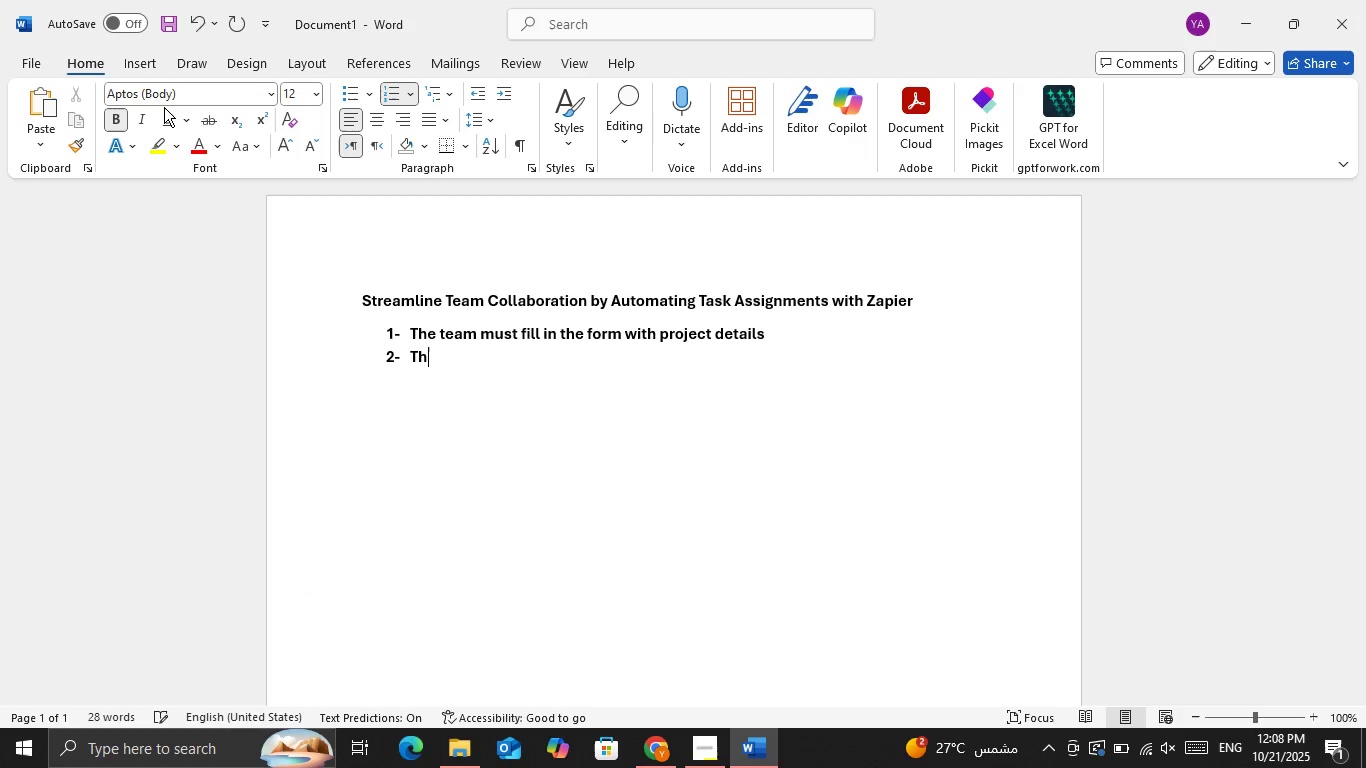 
hold_key(key=Backspace, duration=0.49)
 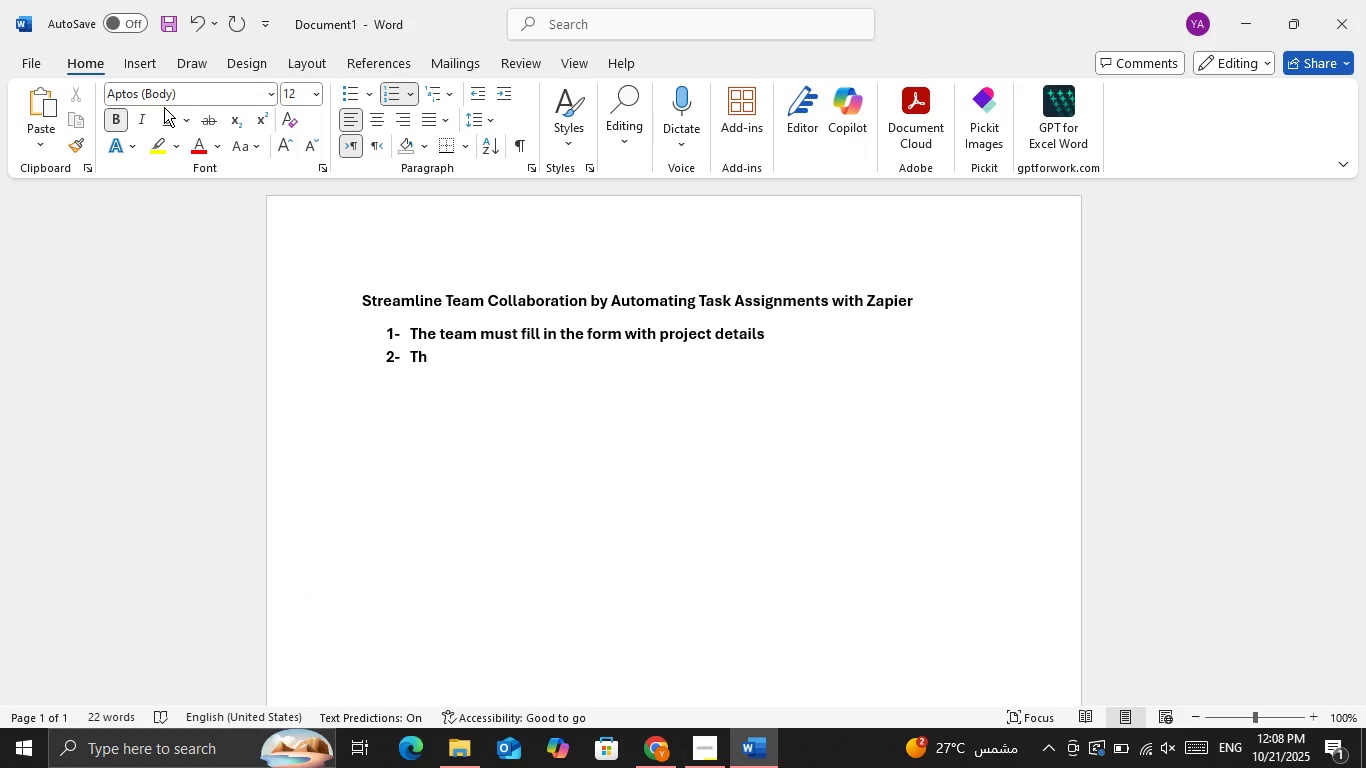 
type(en )
key(Backspace)
key(Backspace)
type( Automaton workflow will be trogge)
key(Backspace)
key(Backspace)
key(Backspace)
key(Backspace)
key(Backspace)
type(riggered )
 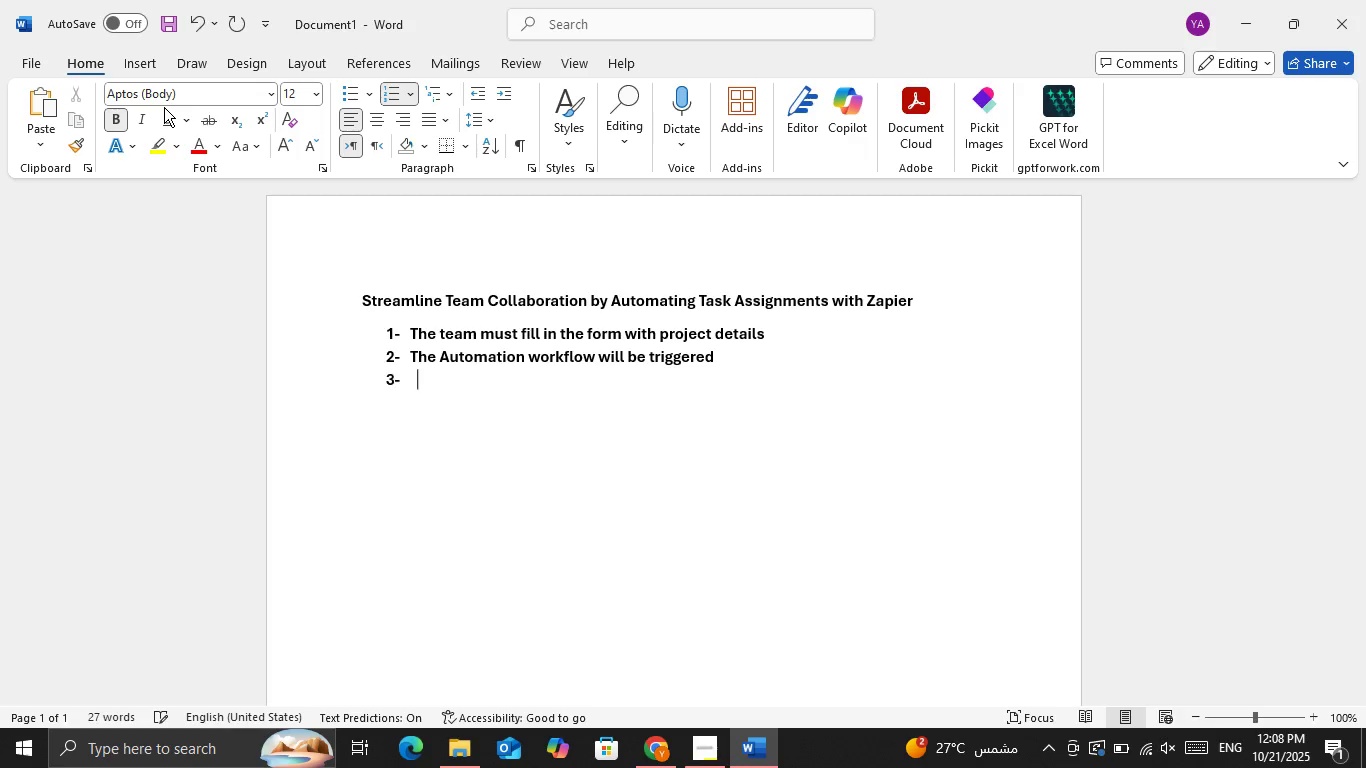 
key(Enter)
 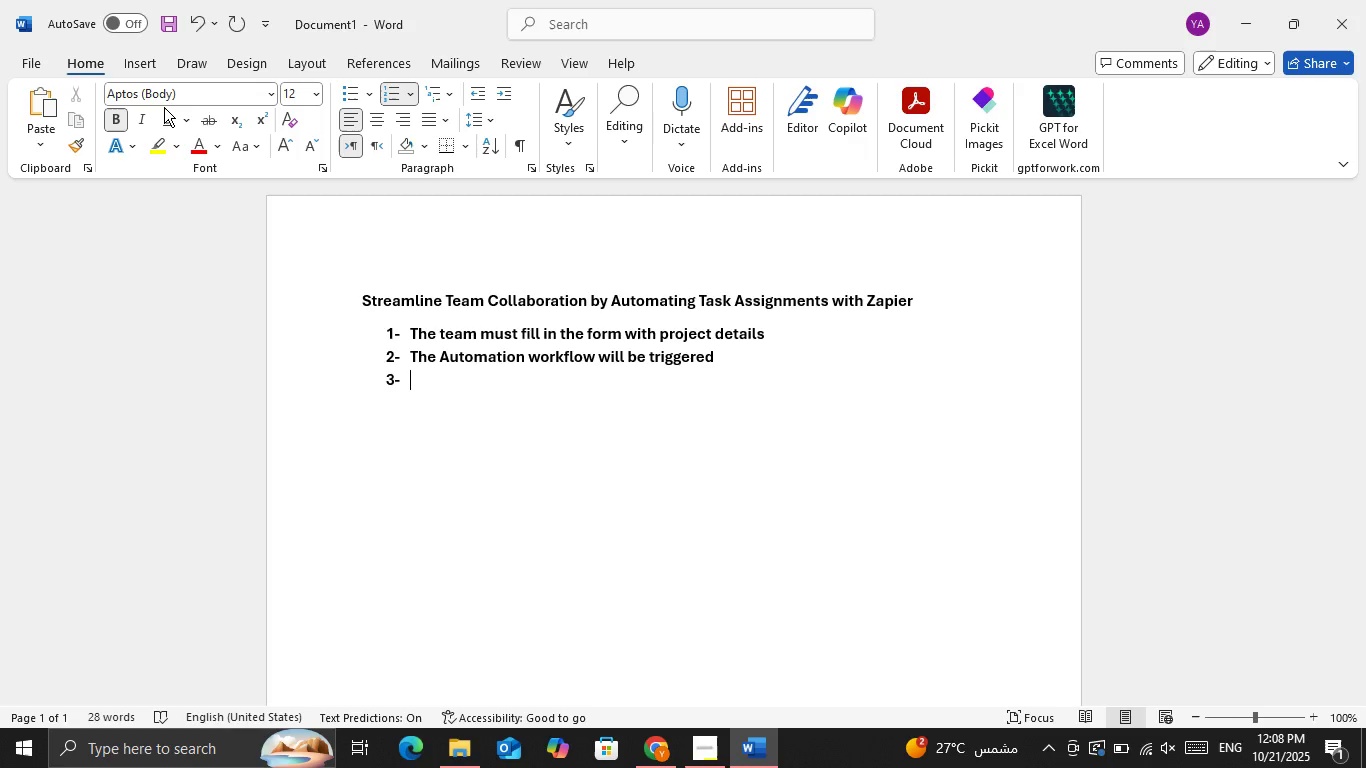 
type(t)
key(Backspace)
type(The re)
key(Backspace)
key(Backspace)
key(Backspace)
key(Backspace)
key(Backspace)
key(Backspace)
type(Zapier will fing)
key(Backspace)
type(d the certain database wanted to fill int)
key(Backspace)
key(Backspace)
key(Backspace)
key(Backspace)
key(Backspace)
key(Backspace)
key(Backspace)
key(Backspace)
key(Backspace)
key(Backspace)
key(Backspace)
key(Backspace)
 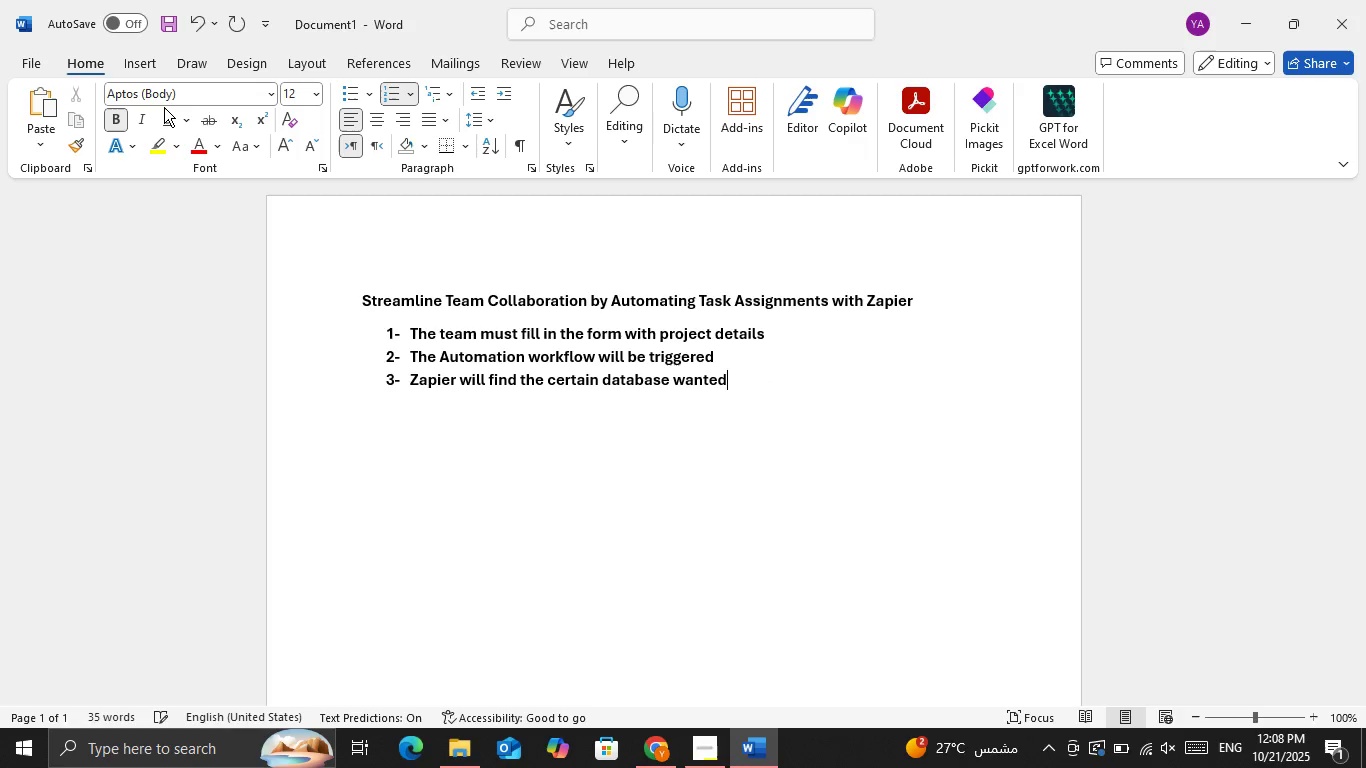 
key(Enter)
 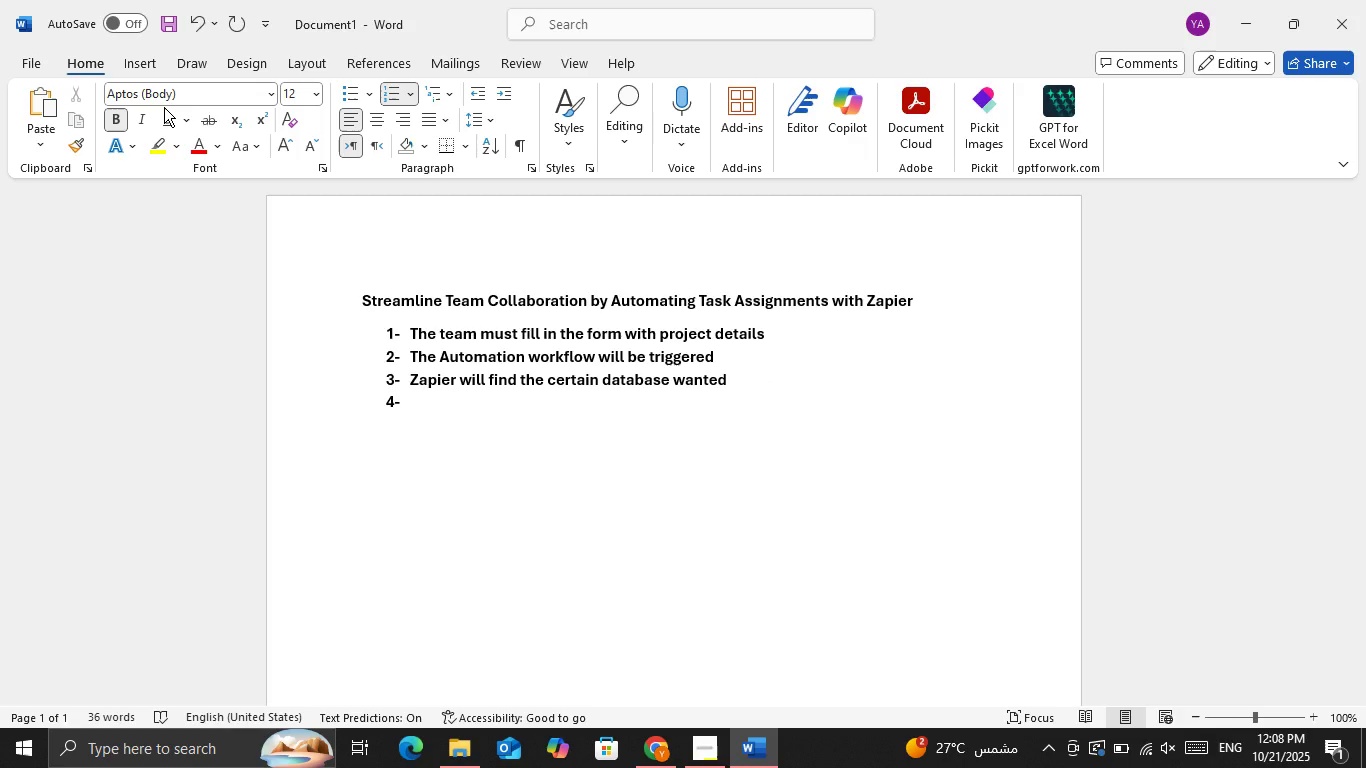 
type(ret)
key(Backspace)
key(Backspace)
key(Backspace)
type(Retrive )
key(Backspace)
key(Backspace)
key(Backspace)
key(Backspace)
key(Backspace)
key(Backspace)
key(Backspace)
key(Backspace)
key(Backspace)
key(Backspace)
key(Backspace)
key(Backspace)
 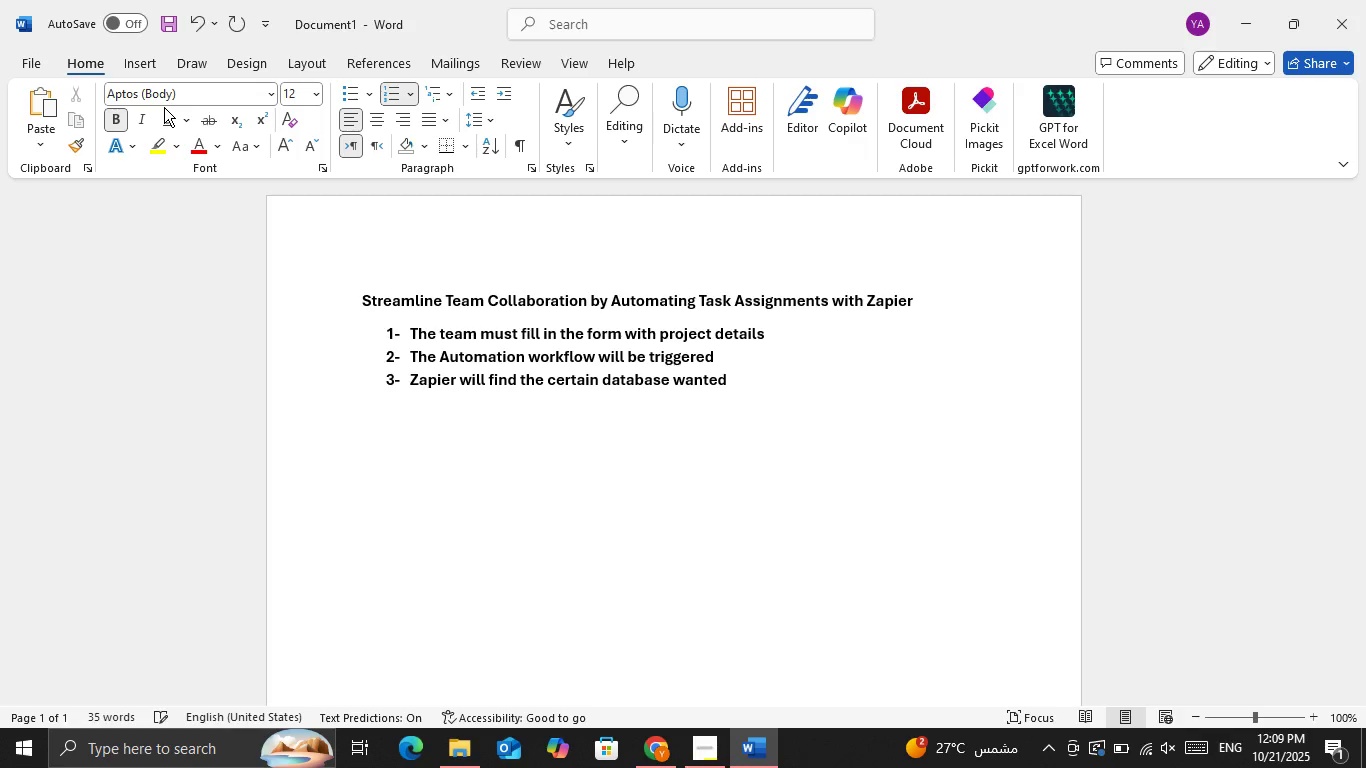 
key(Enter)
 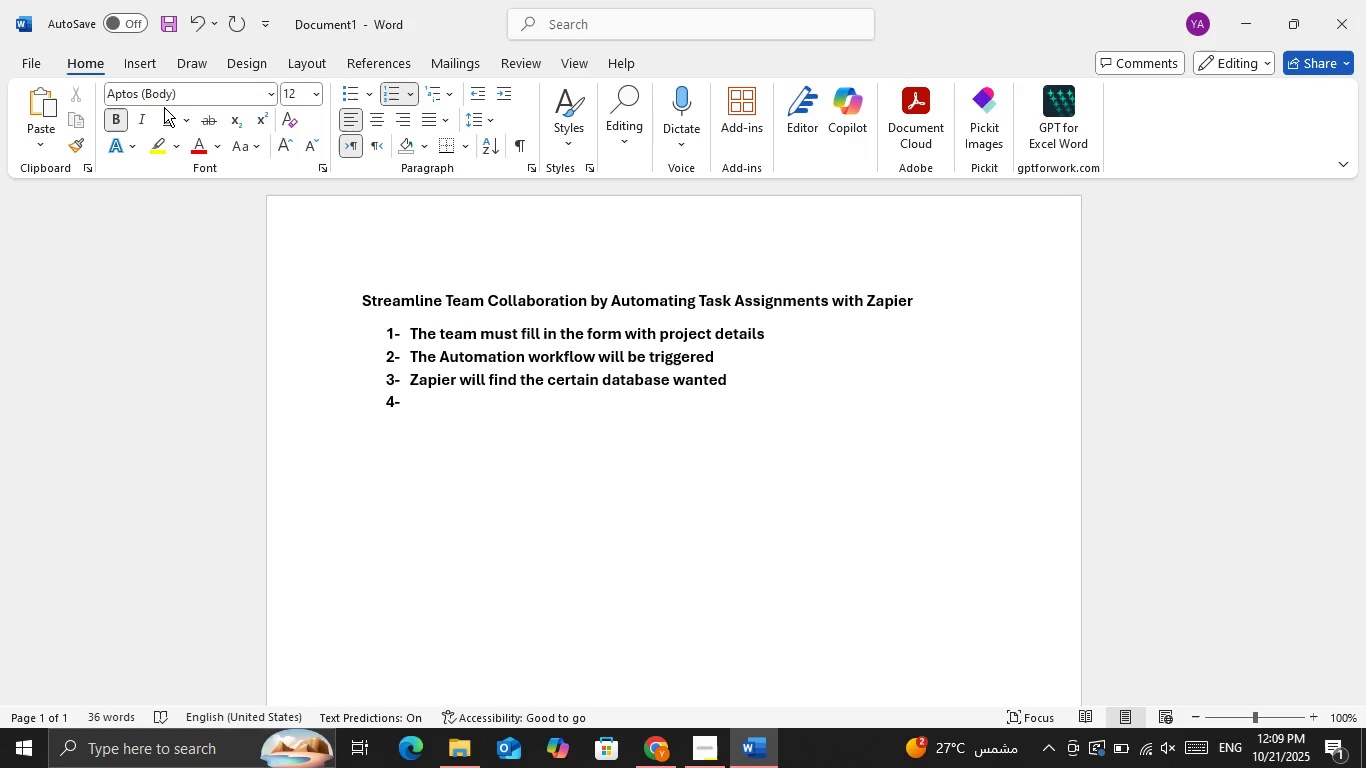 
key(ArrowUp)
 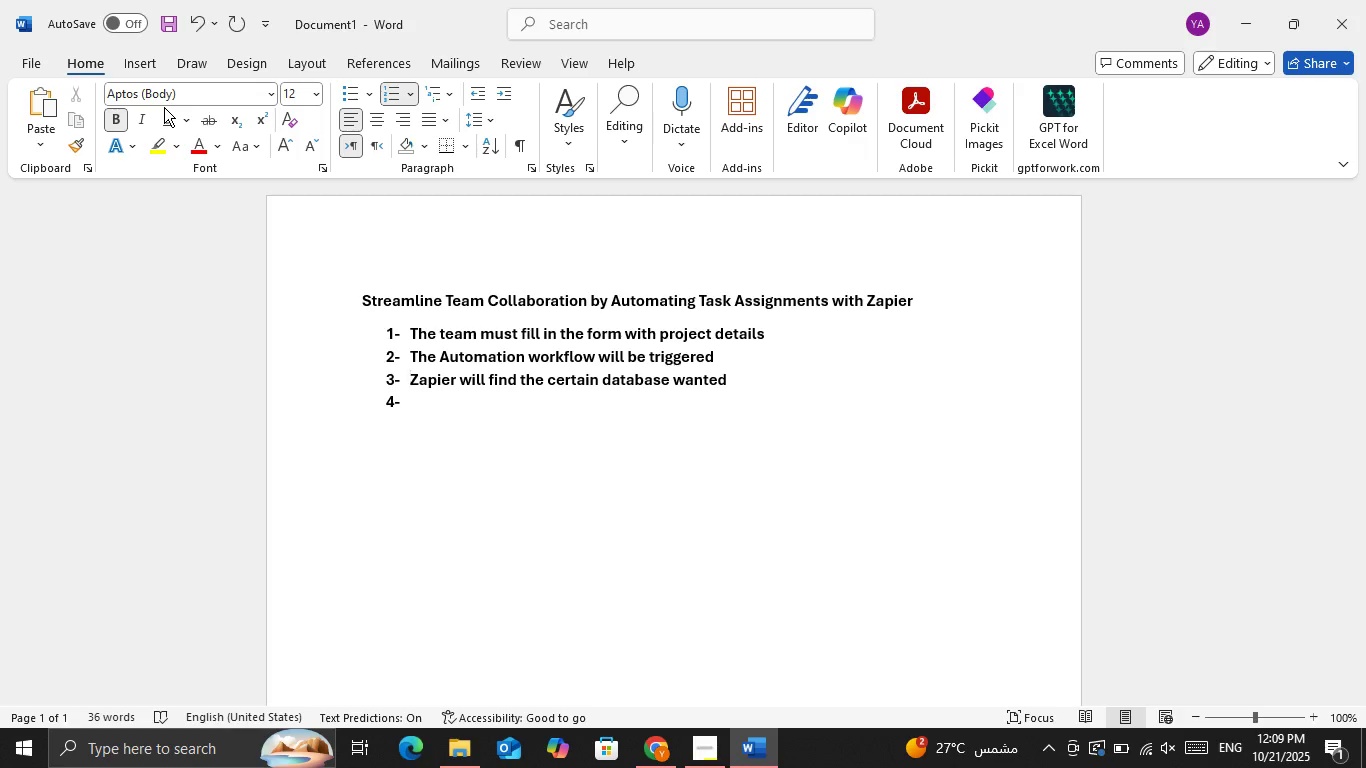 
key(ArrowDown)
 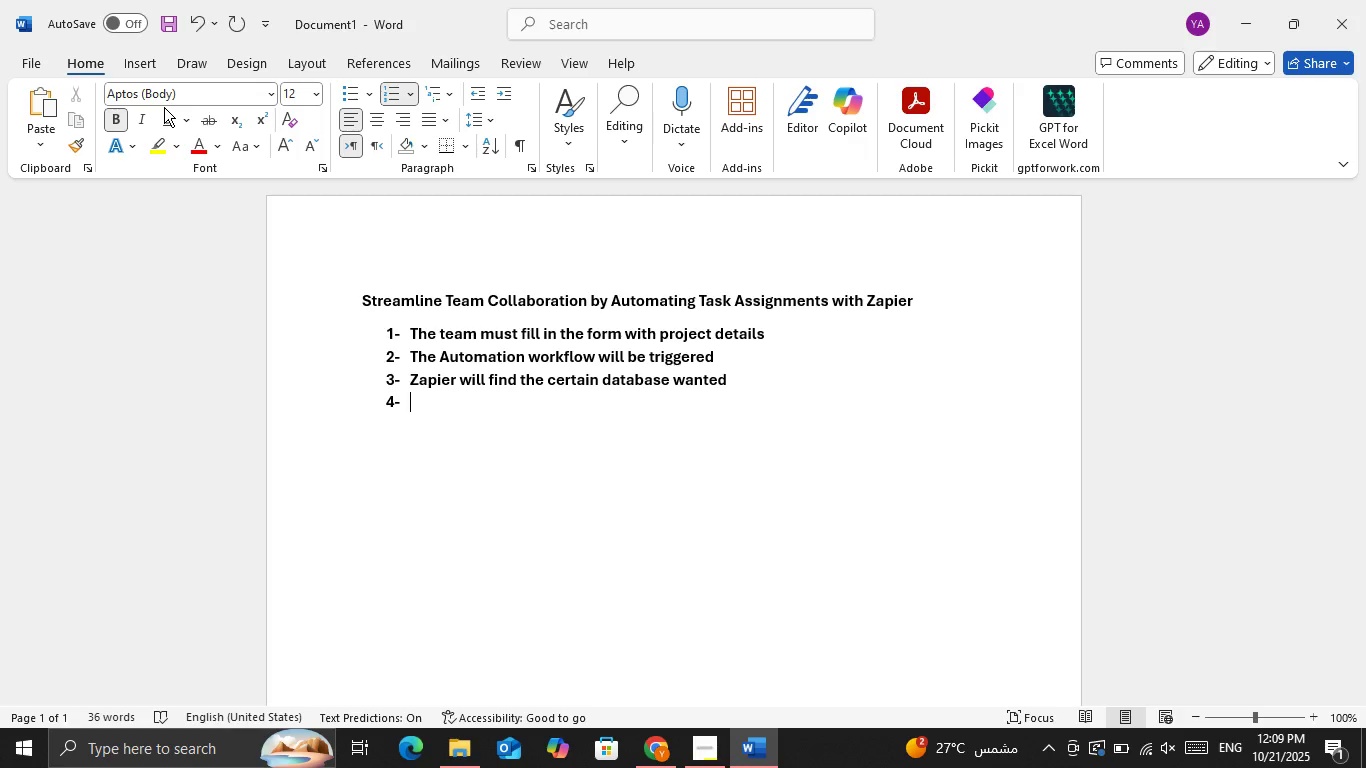 
type(s)
key(Backspace)
type(s)
key(Backspace)
type(Sending the reponse)
key(Backspace)
key(Backspace)
key(Backspace)
key(Backspace)
key(Backspace)
type(sponse from google form to z)
key(Backspace)
type(the b)
key(Backspace)
type(noton board according to project sa)
key(Backspace)
type(tatu )
key(Backspace)
type(s, if the project is Not started so it goes to the column of not statt)
key(Backspace)
key(Backspace)
type(rted )
key(Backspace)
type(, if In progroes)
key(Backspace)
key(Backspace)
key(Backspace)
type(ess it will go u)
key(Backspace)
type(to in prgr)
key(Backspace)
key(Backspace)
type(ogress )
 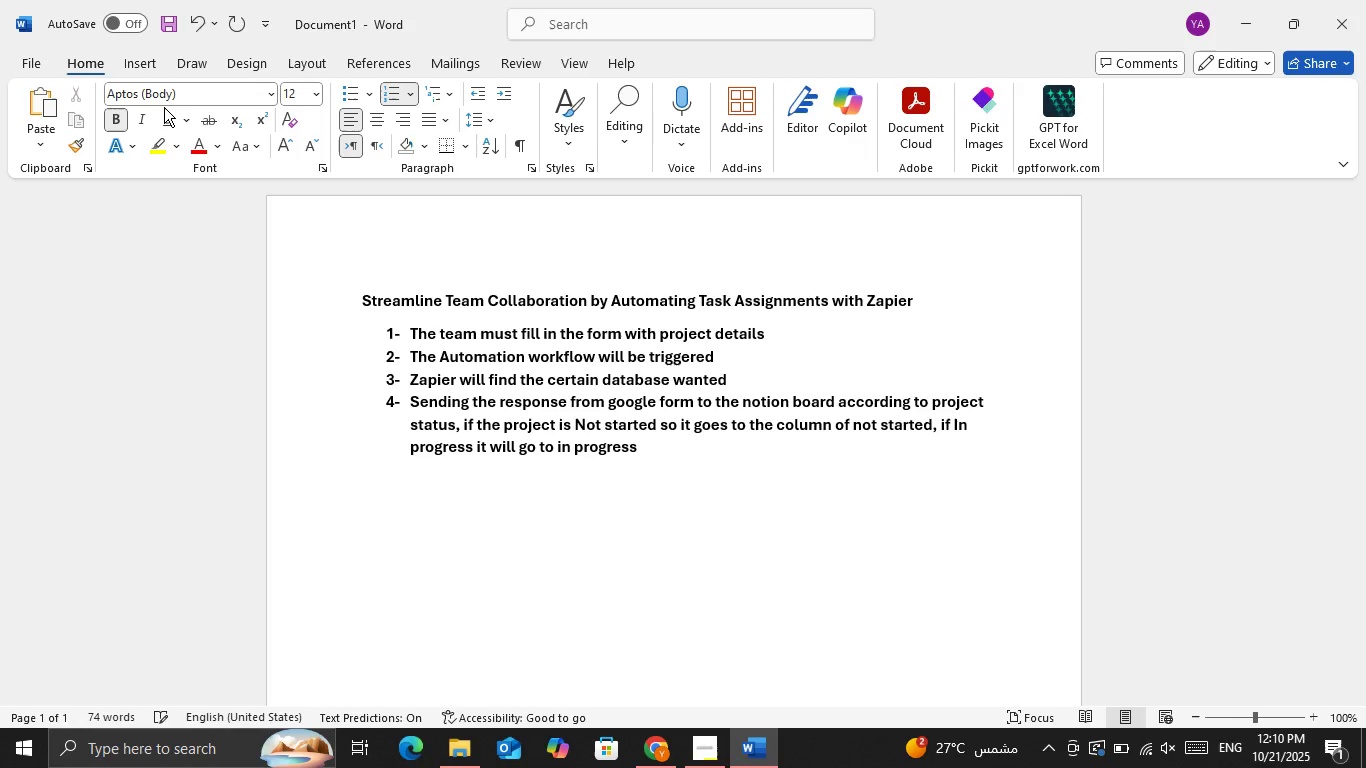 
type(column and f)
key(Backspace)
type(if completw)
key(Backspace)
type(ed it goes to comp)
key(Backspace)
key(Backspace)
key(Backspace)
key(Backspace)
type(Done column)
 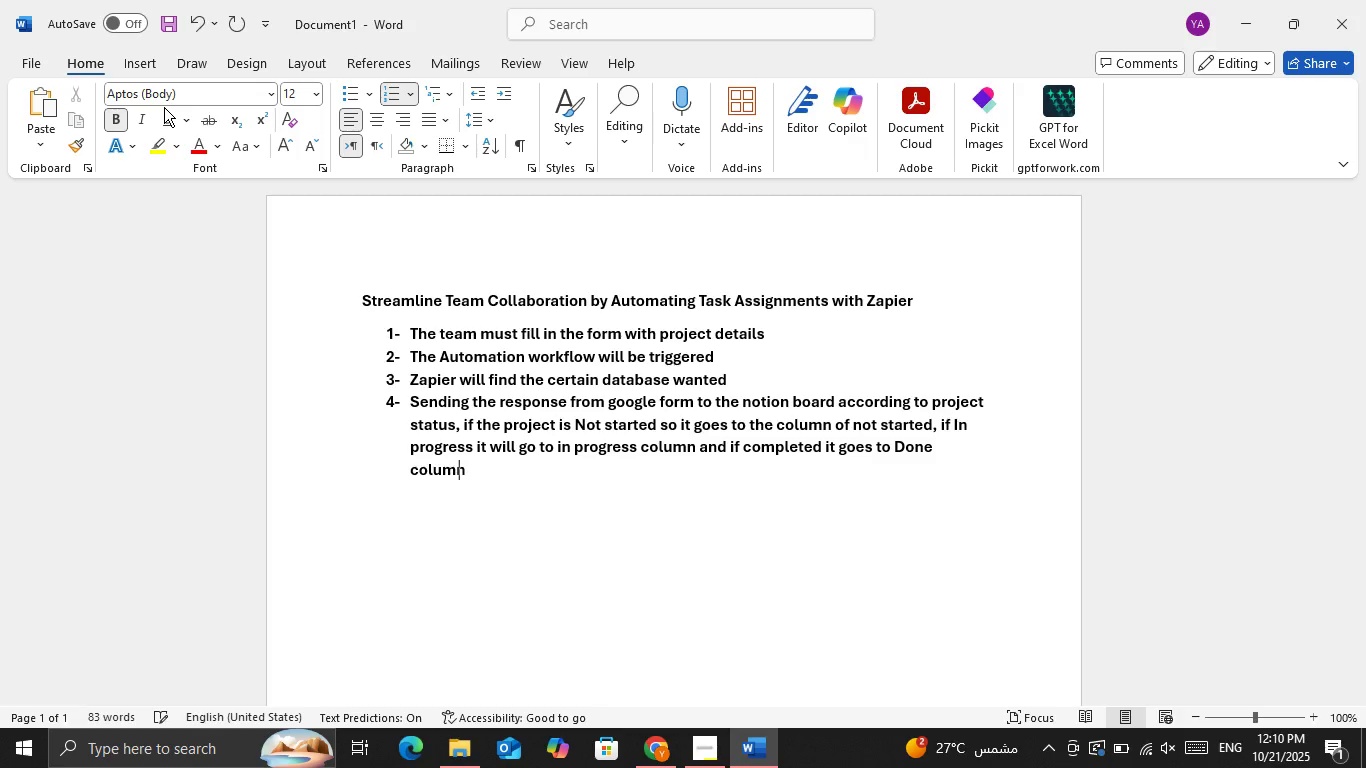 
hold_key(key=ArrowLeft, duration=0.88)
 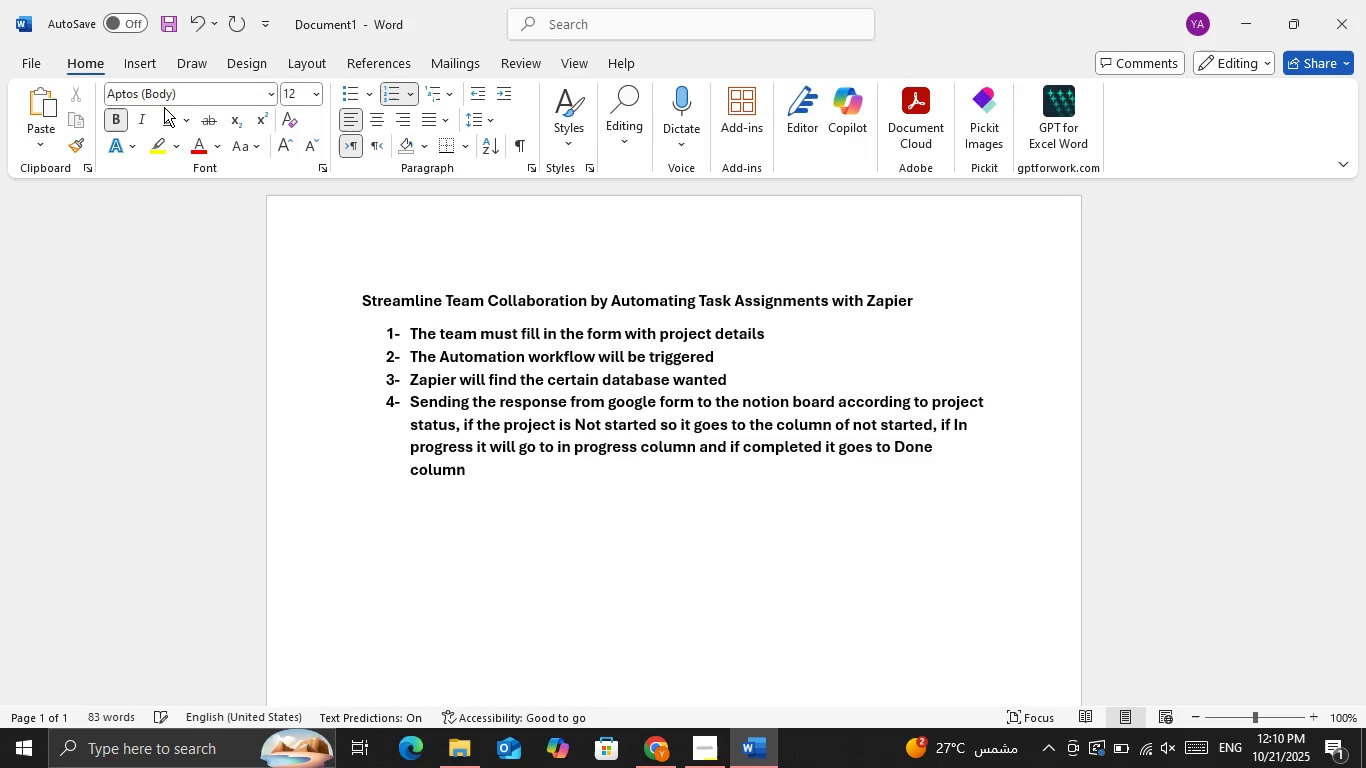 
key(ArrowRight)
 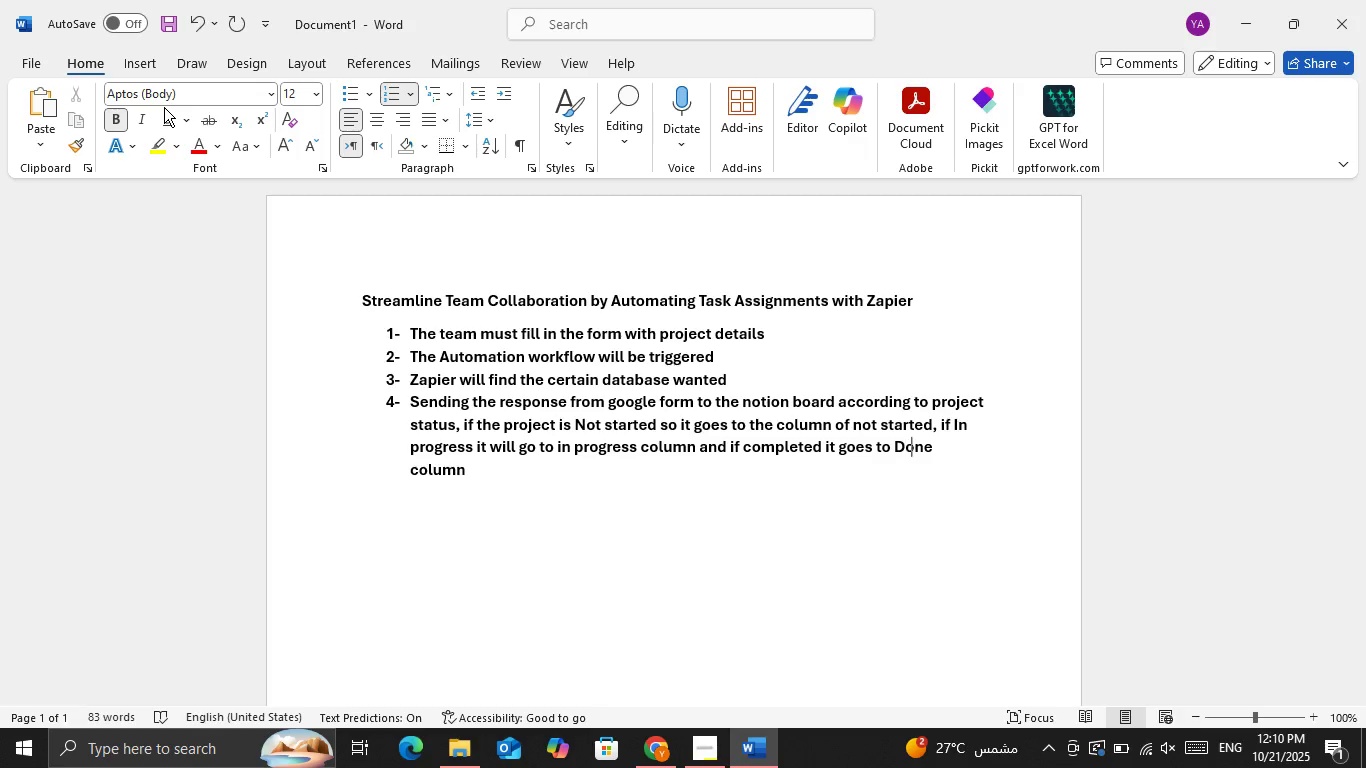 
key(ArrowRight)
 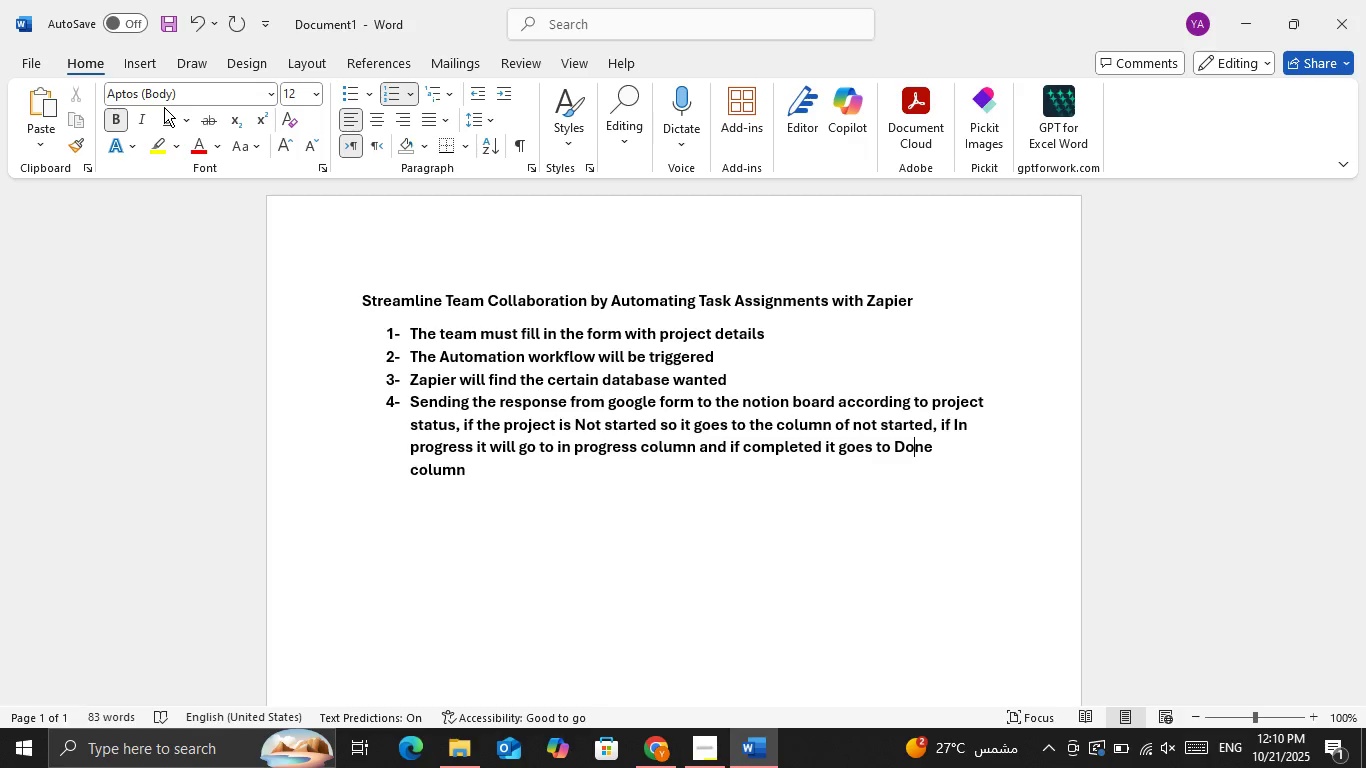 
key(ArrowRight)
 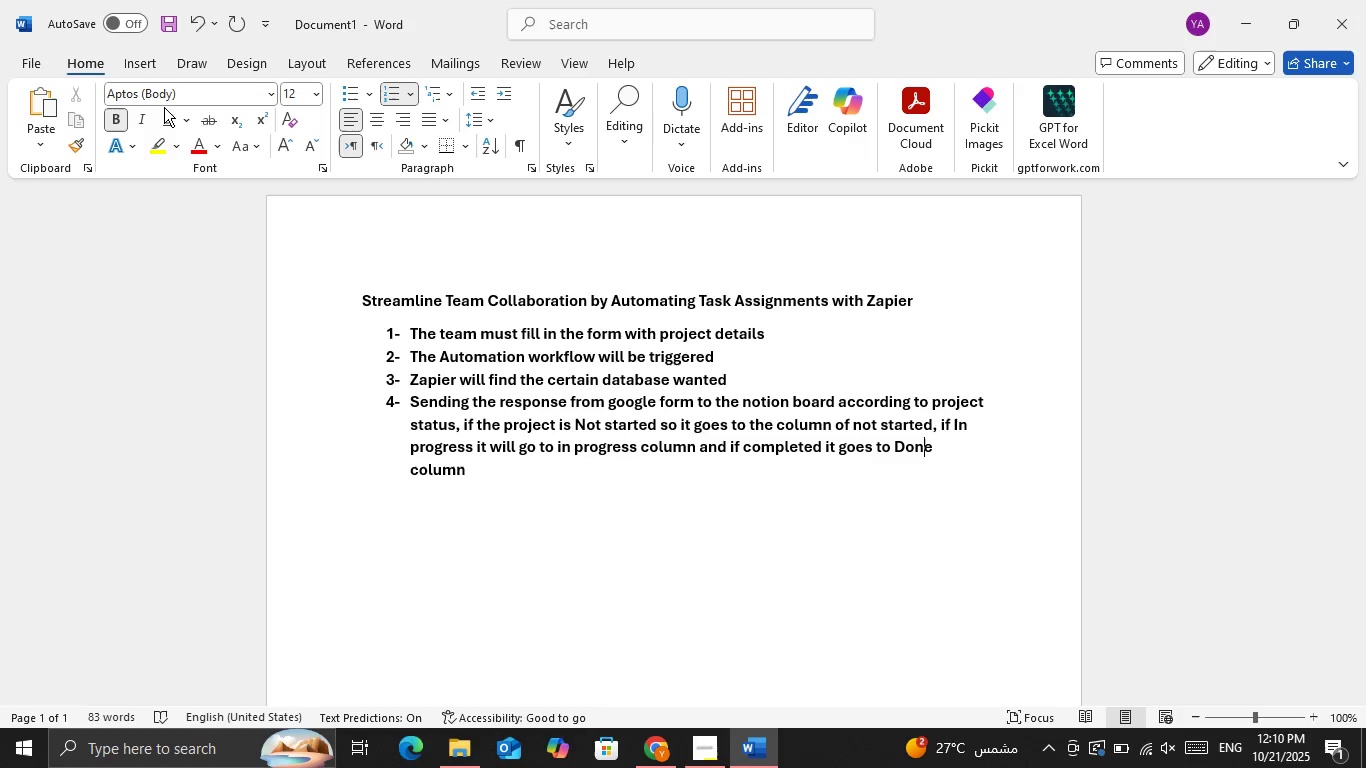 
key(ArrowRight)
 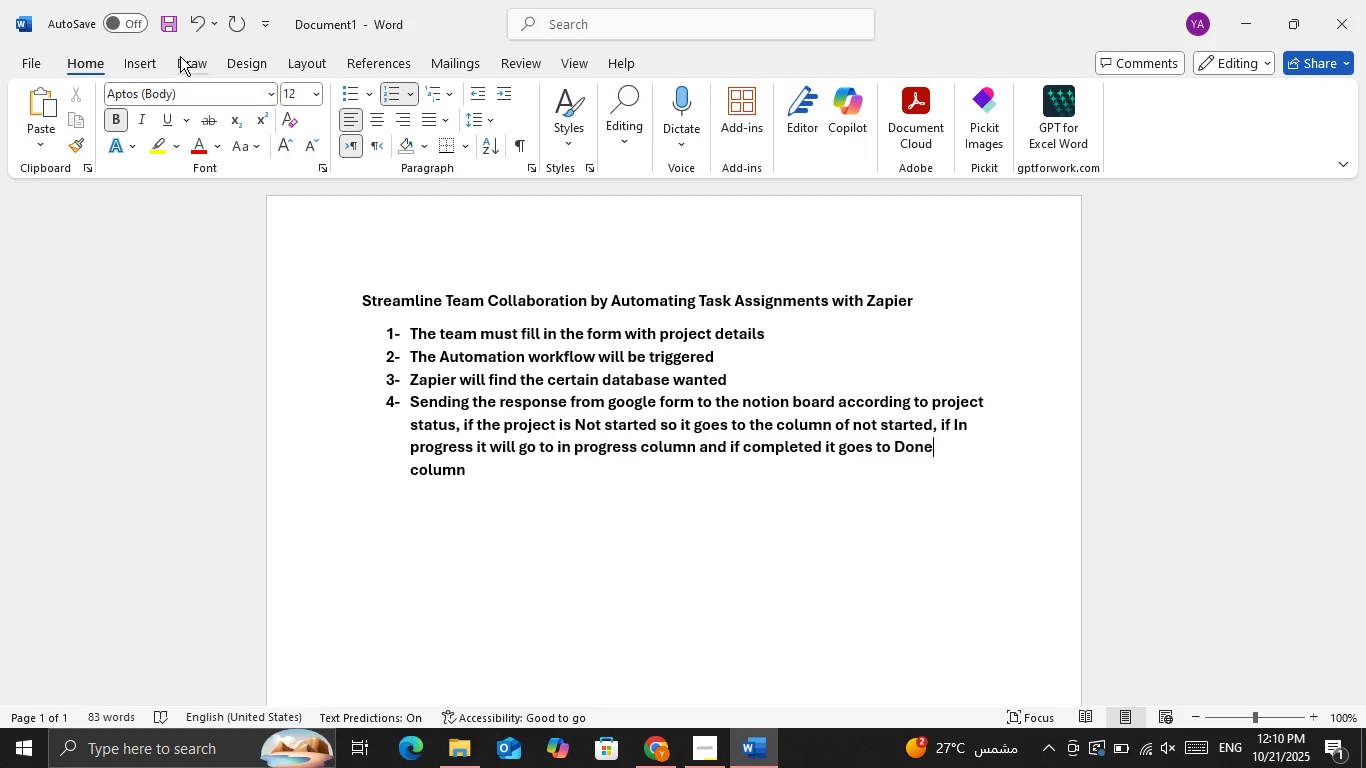 
key(ArrowRight)
 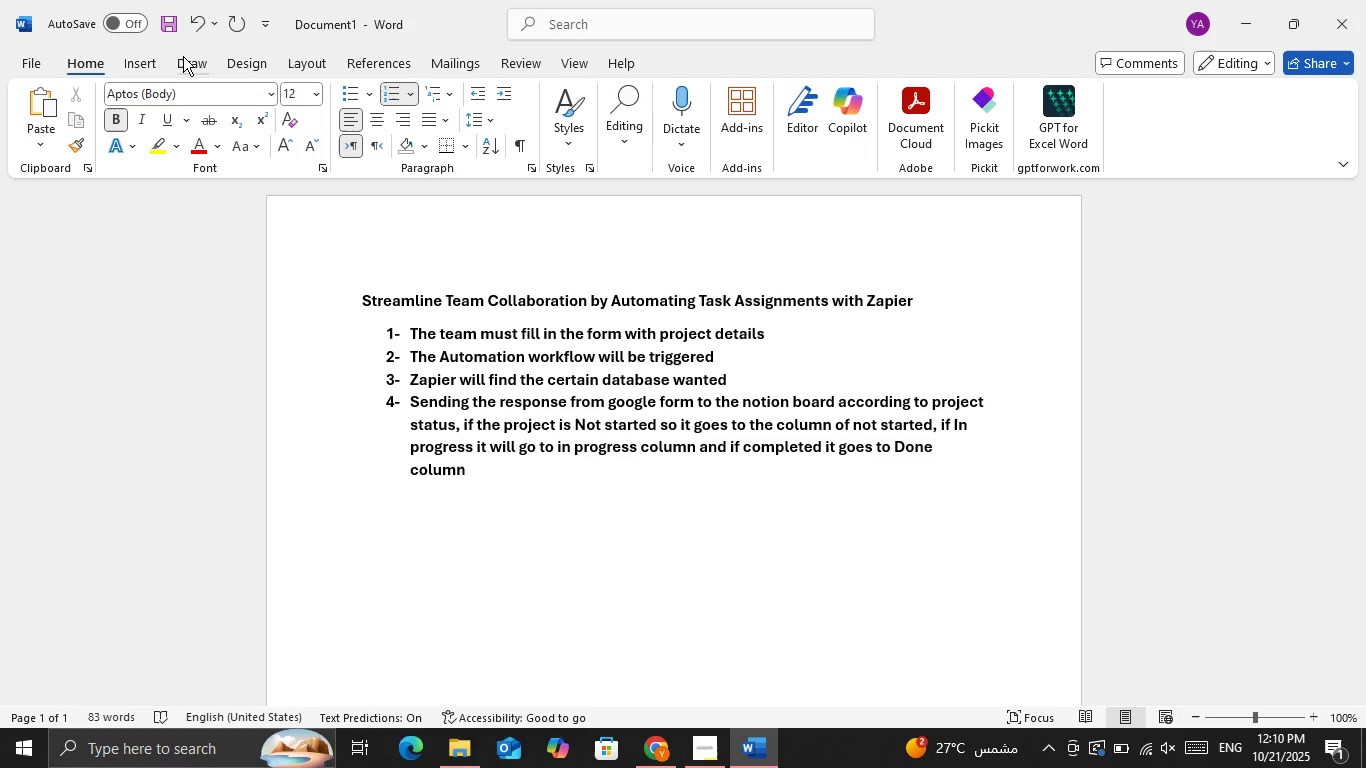 
key(ArrowLeft)
 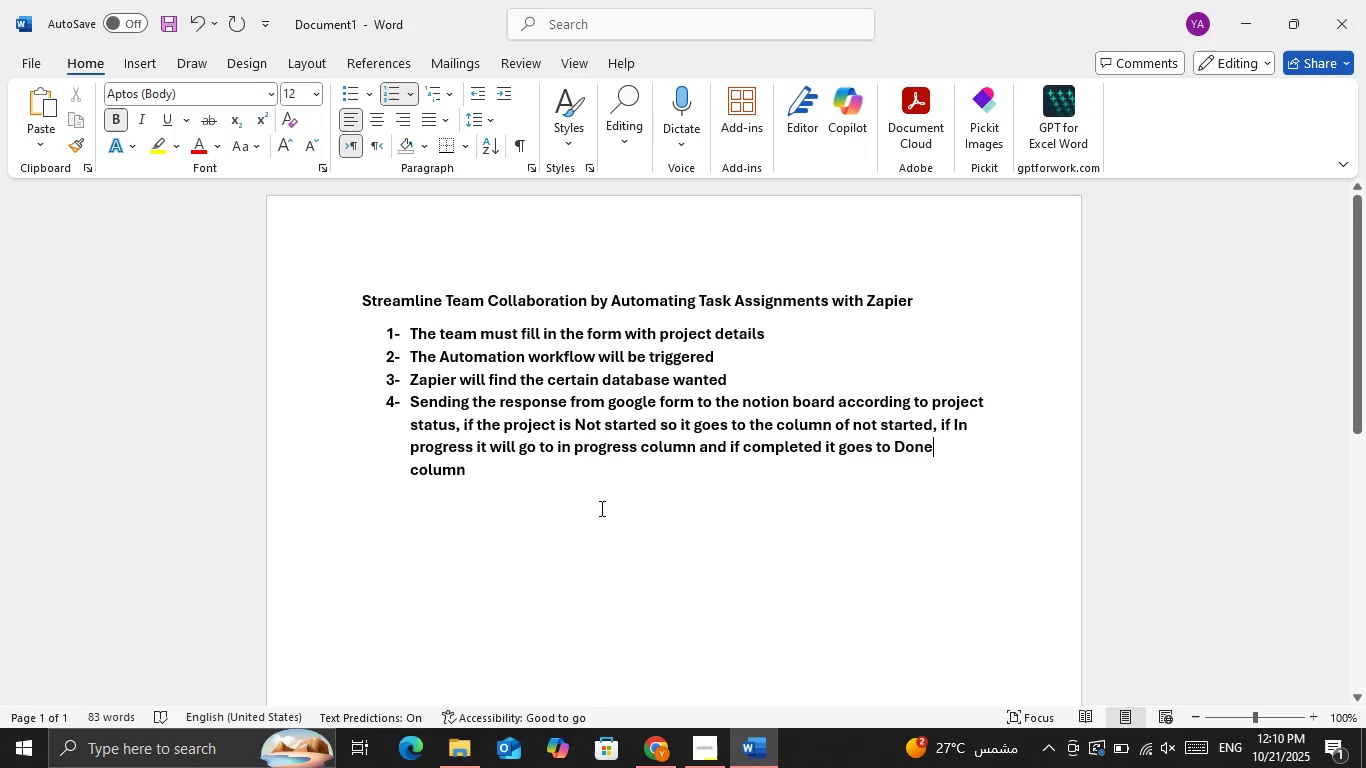 
double_click([471, 476])
 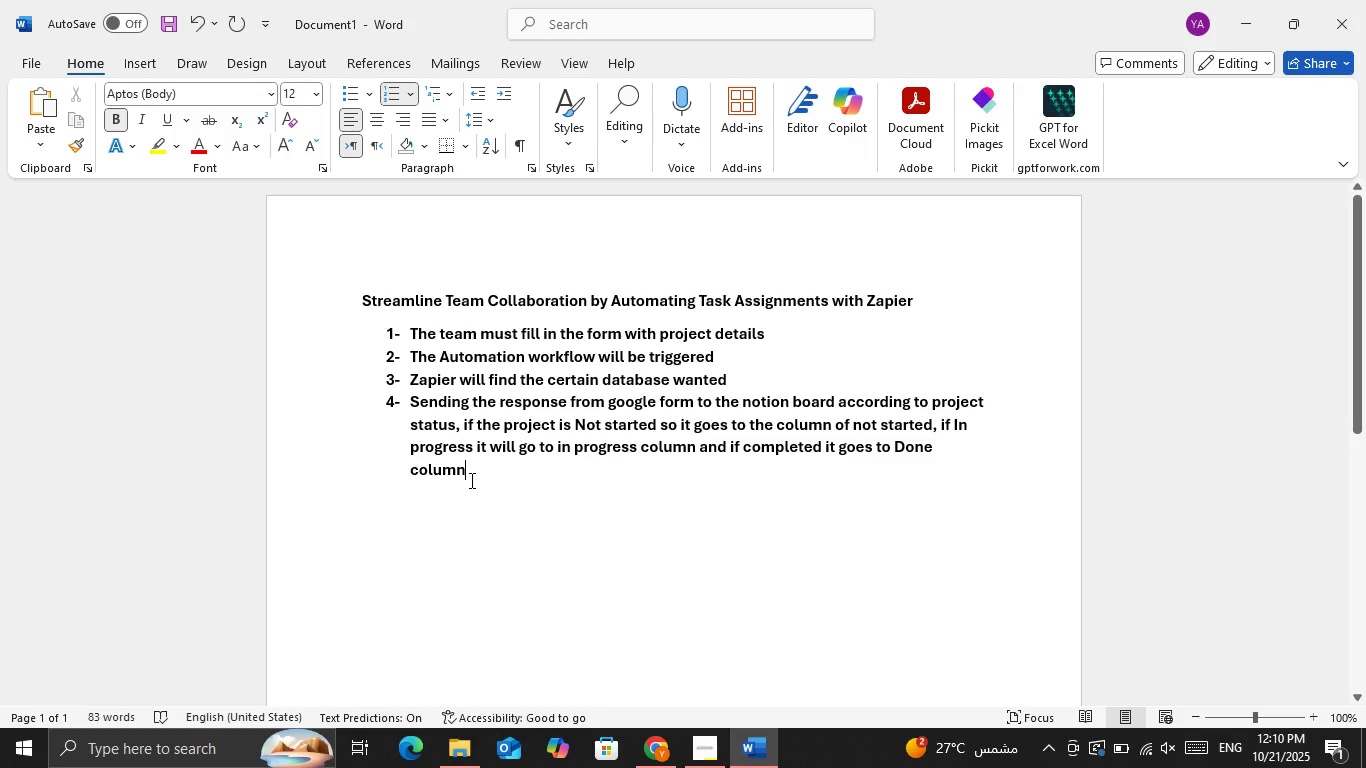 
key(Period)
 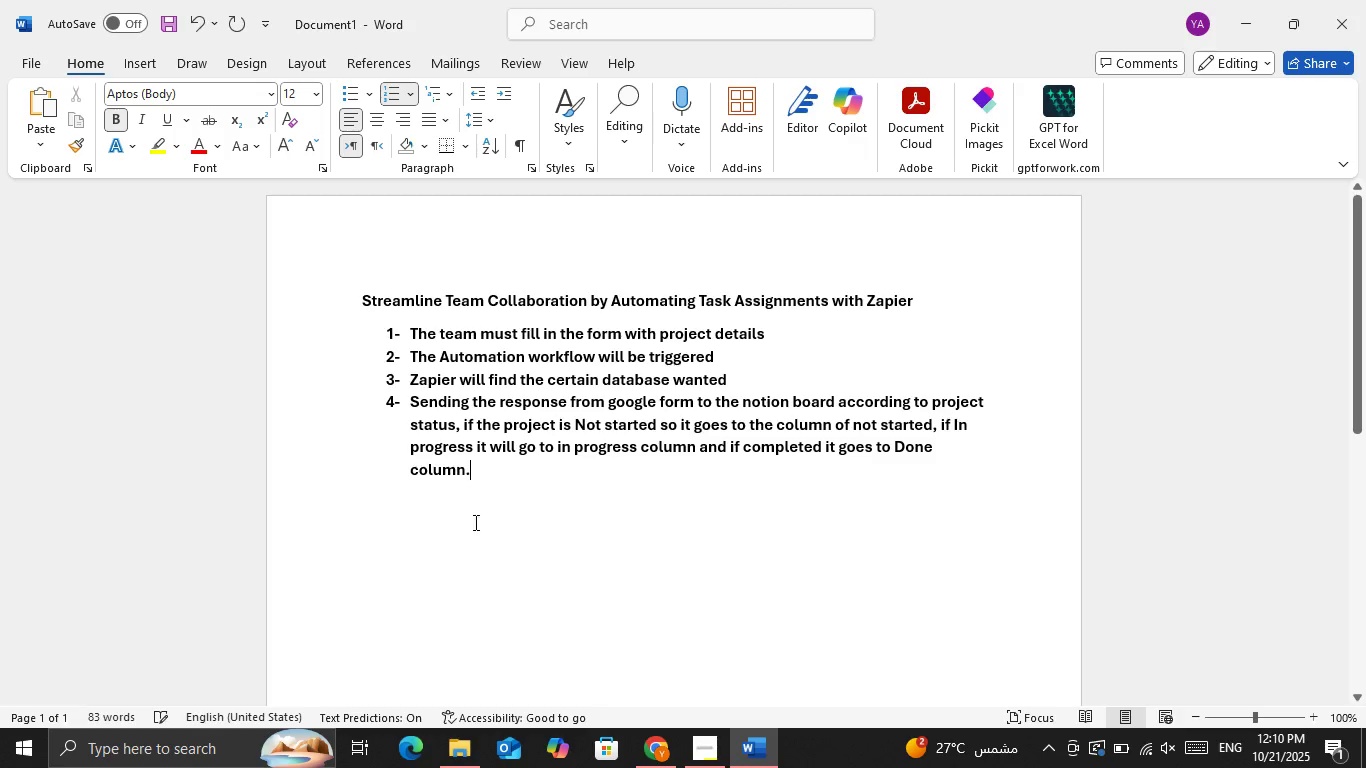 
left_click([474, 522])
 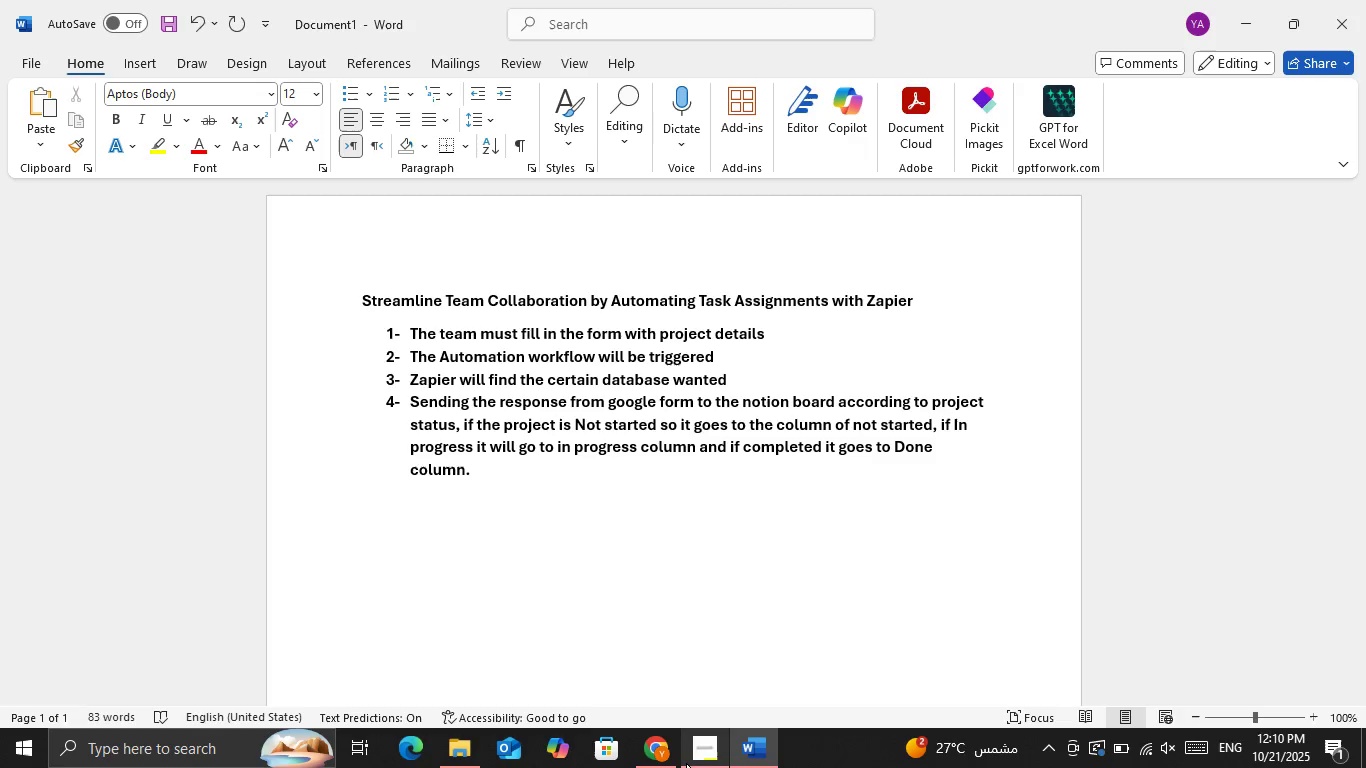 
left_click([659, 761])
 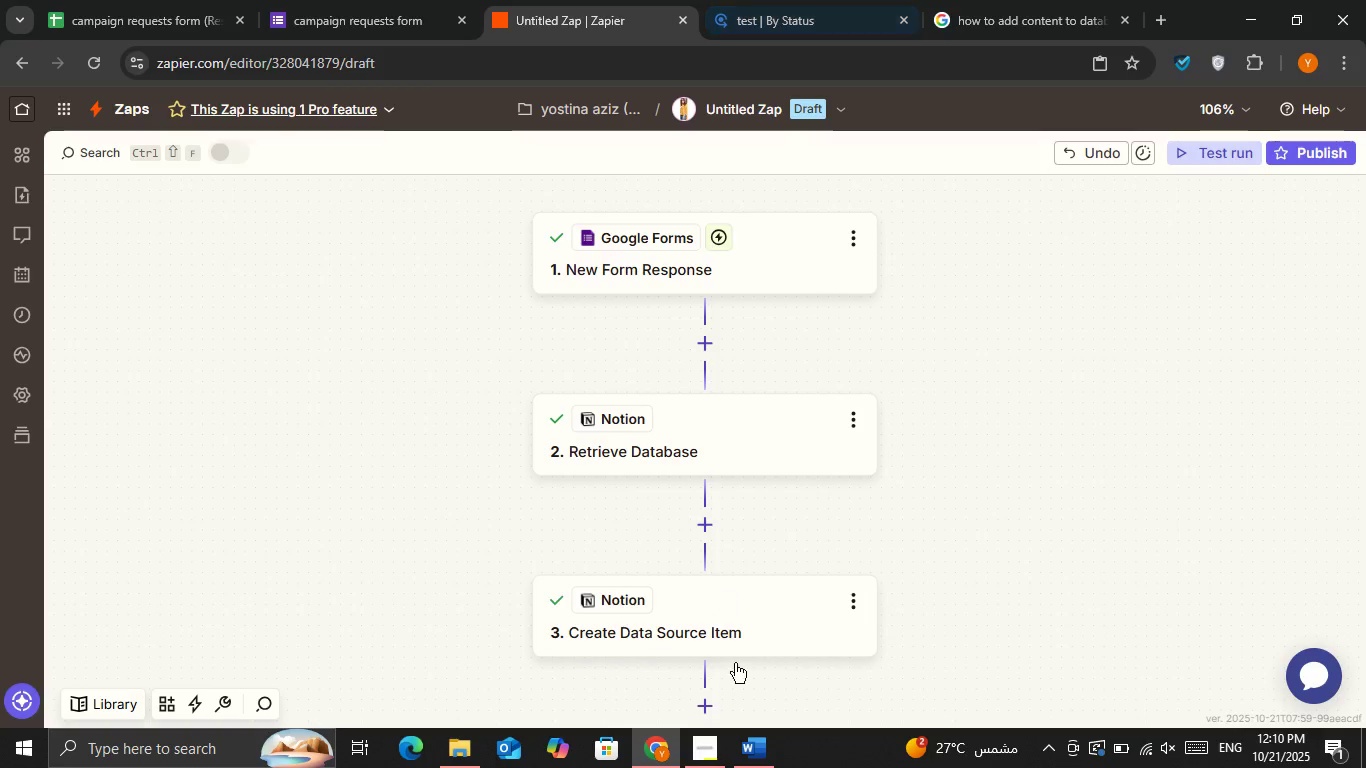 
left_click([729, 606])
 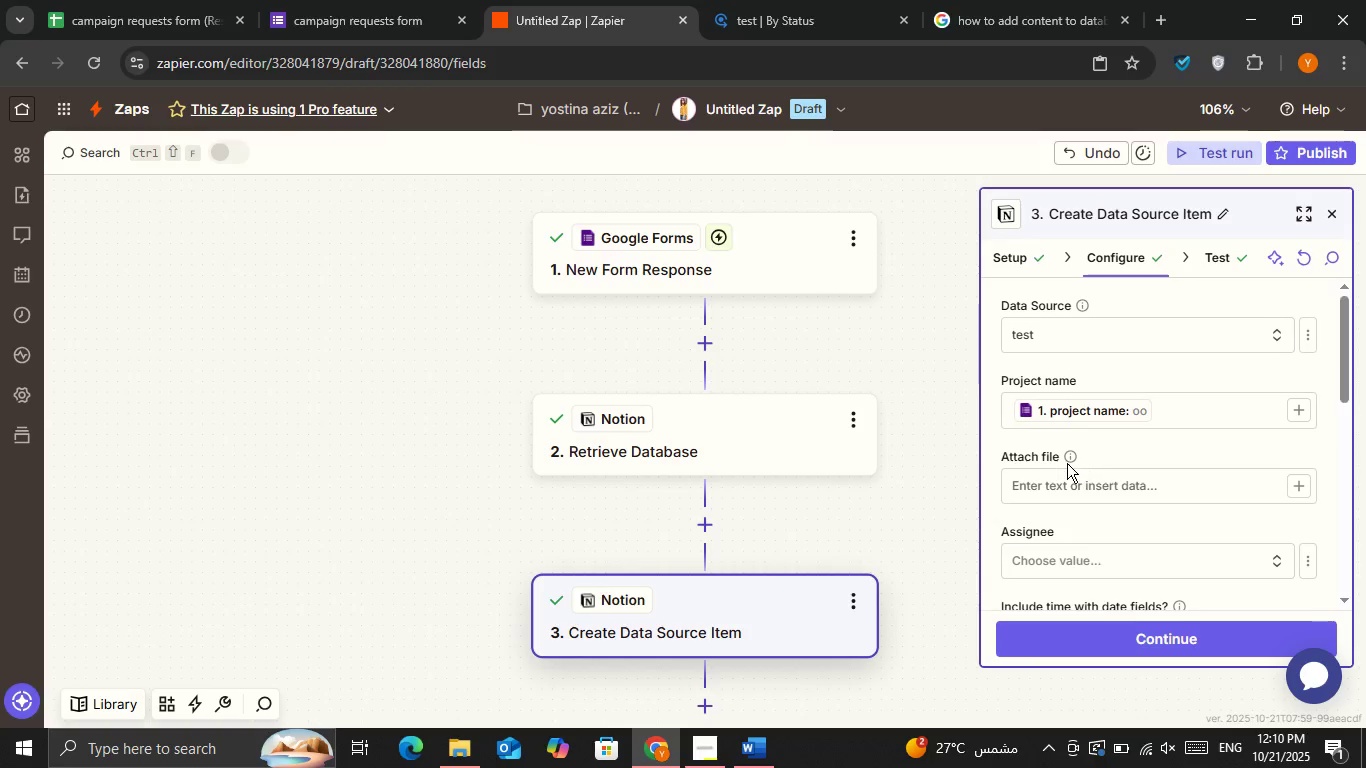 
left_click([1028, 255])
 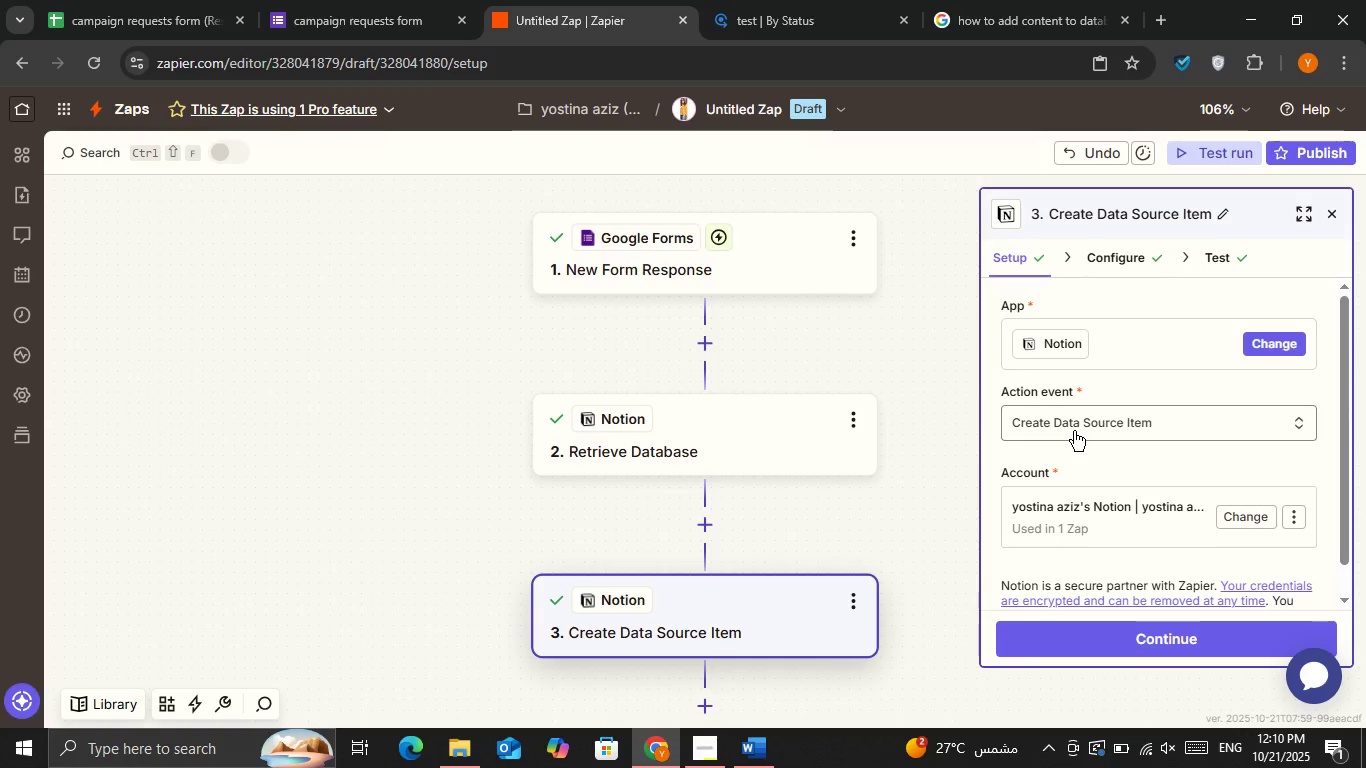 
left_click([1074, 431])
 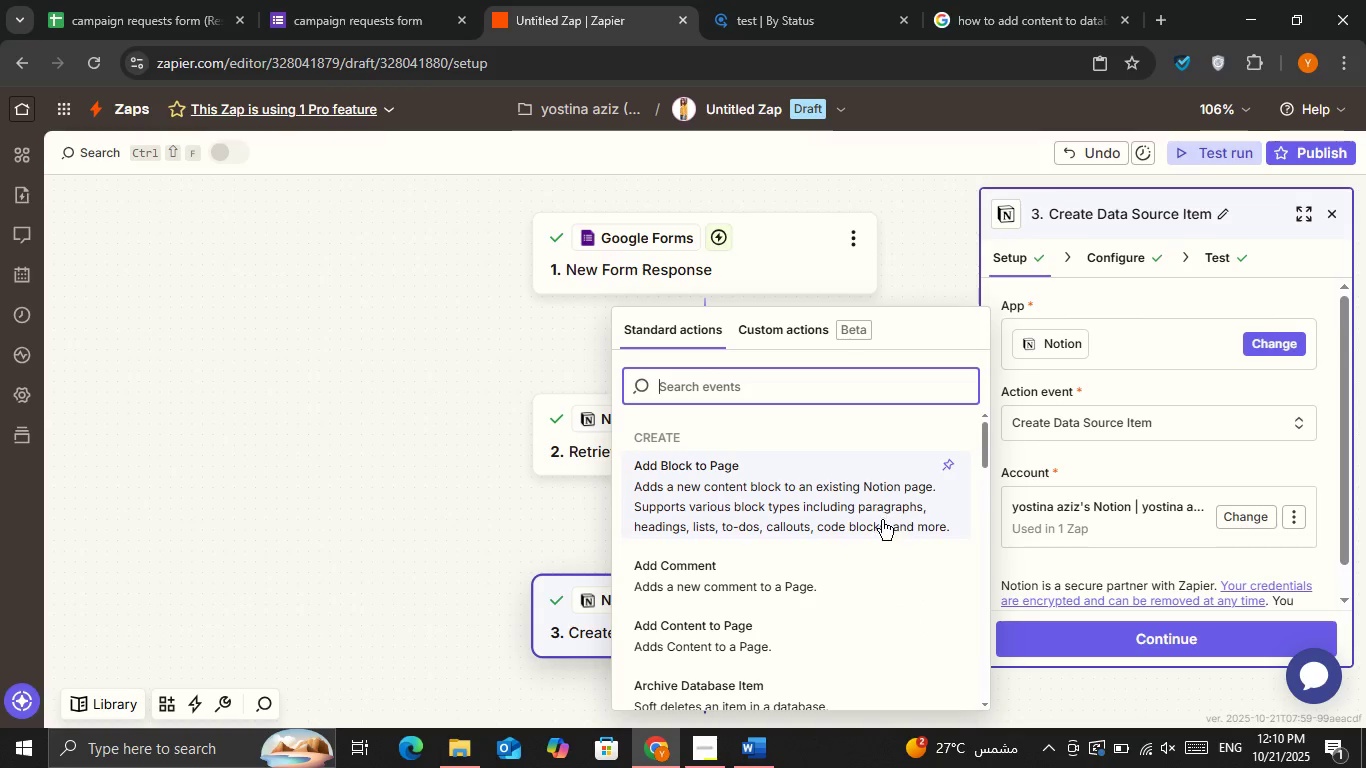 
scroll: coordinate [866, 512], scroll_direction: down, amount: 4.0
 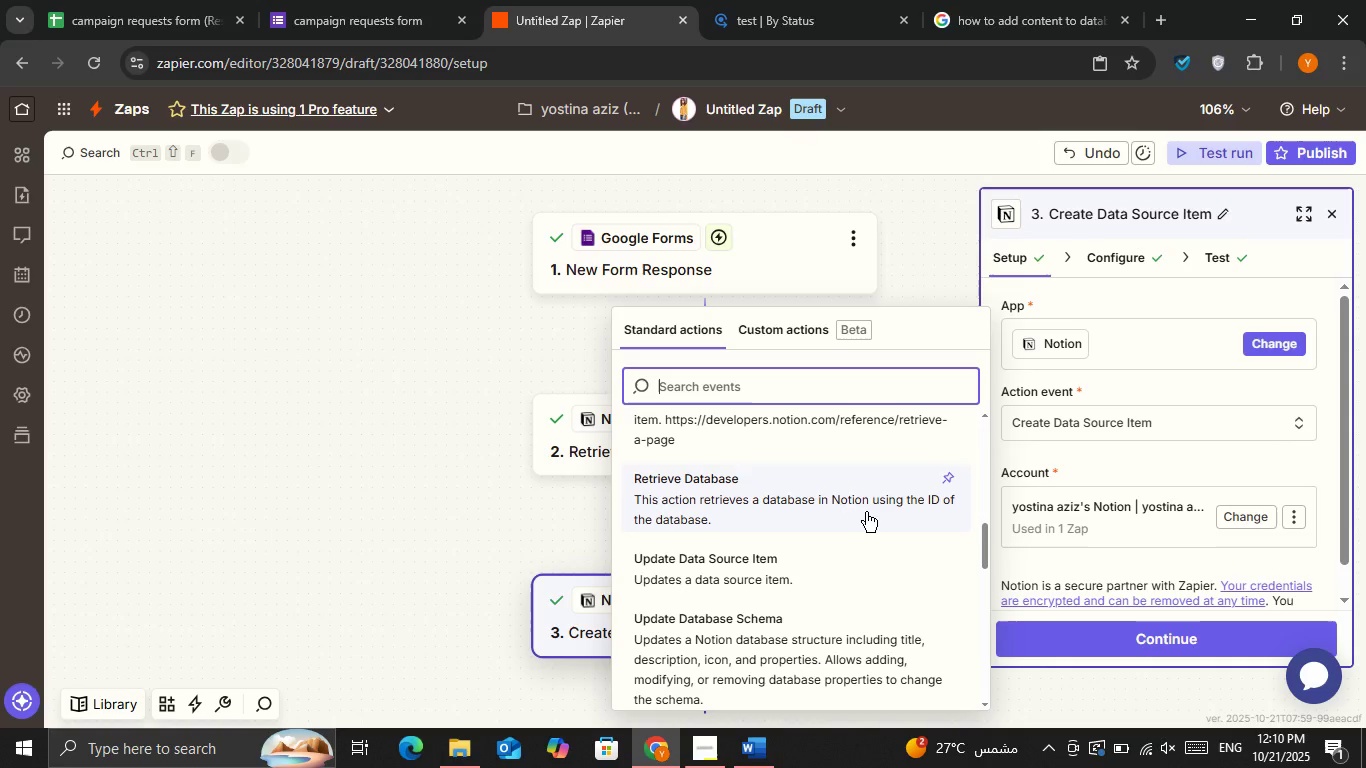 
left_click([469, 531])
 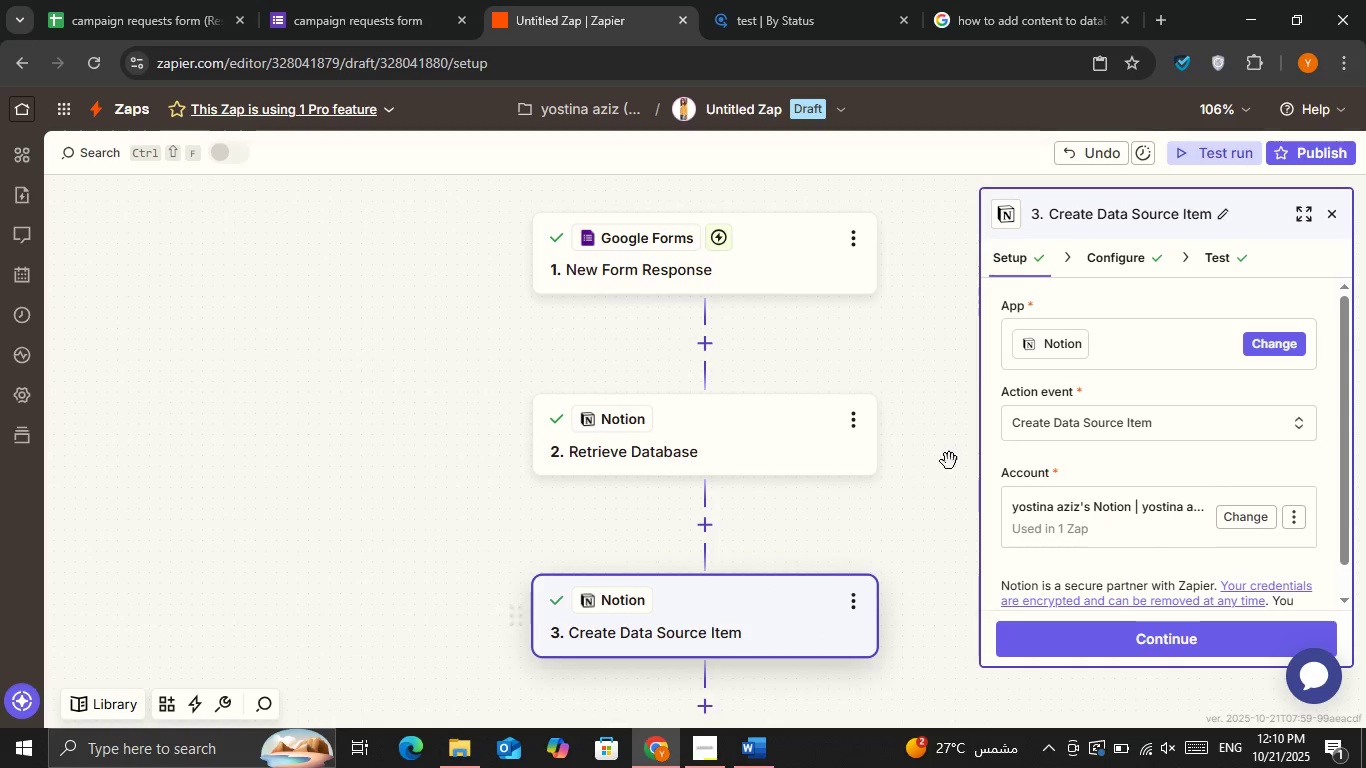 
double_click([1029, 425])
 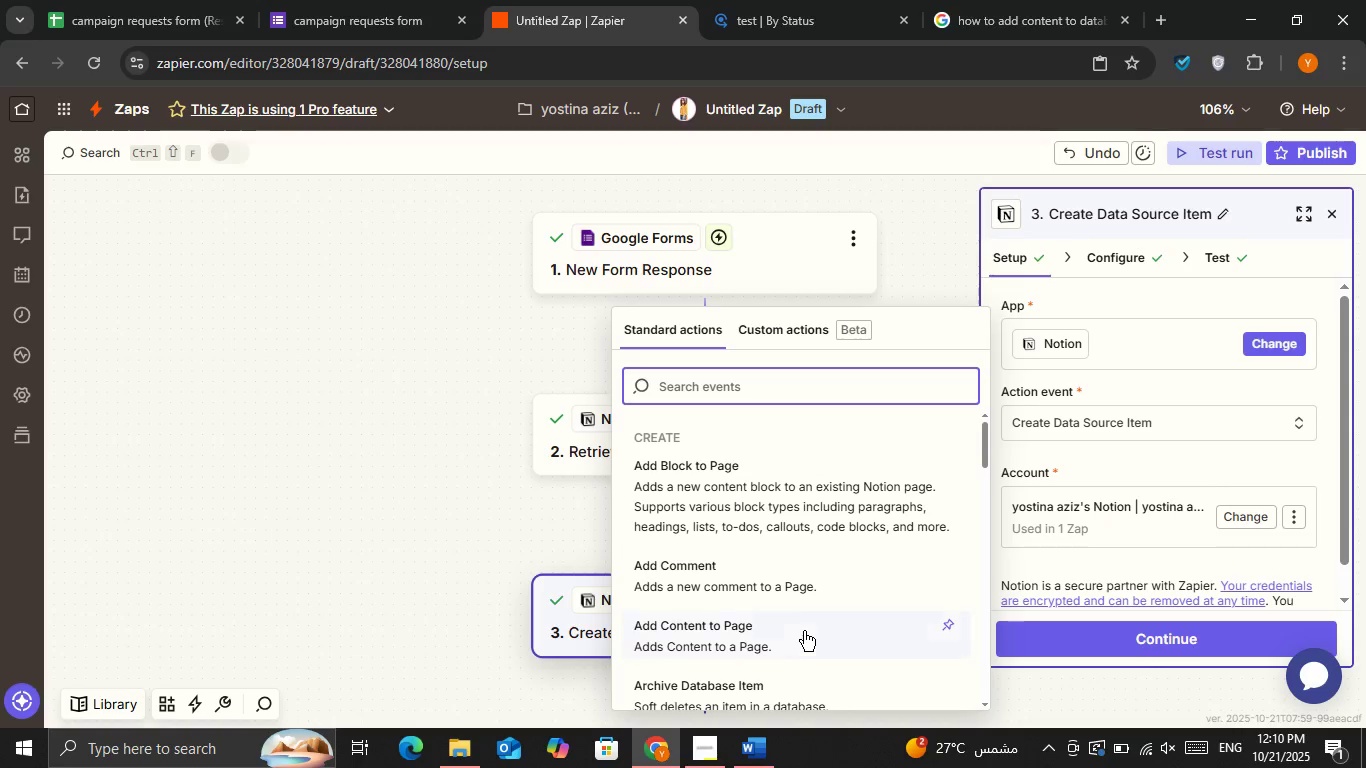 
scroll: coordinate [804, 622], scroll_direction: down, amount: 2.0
 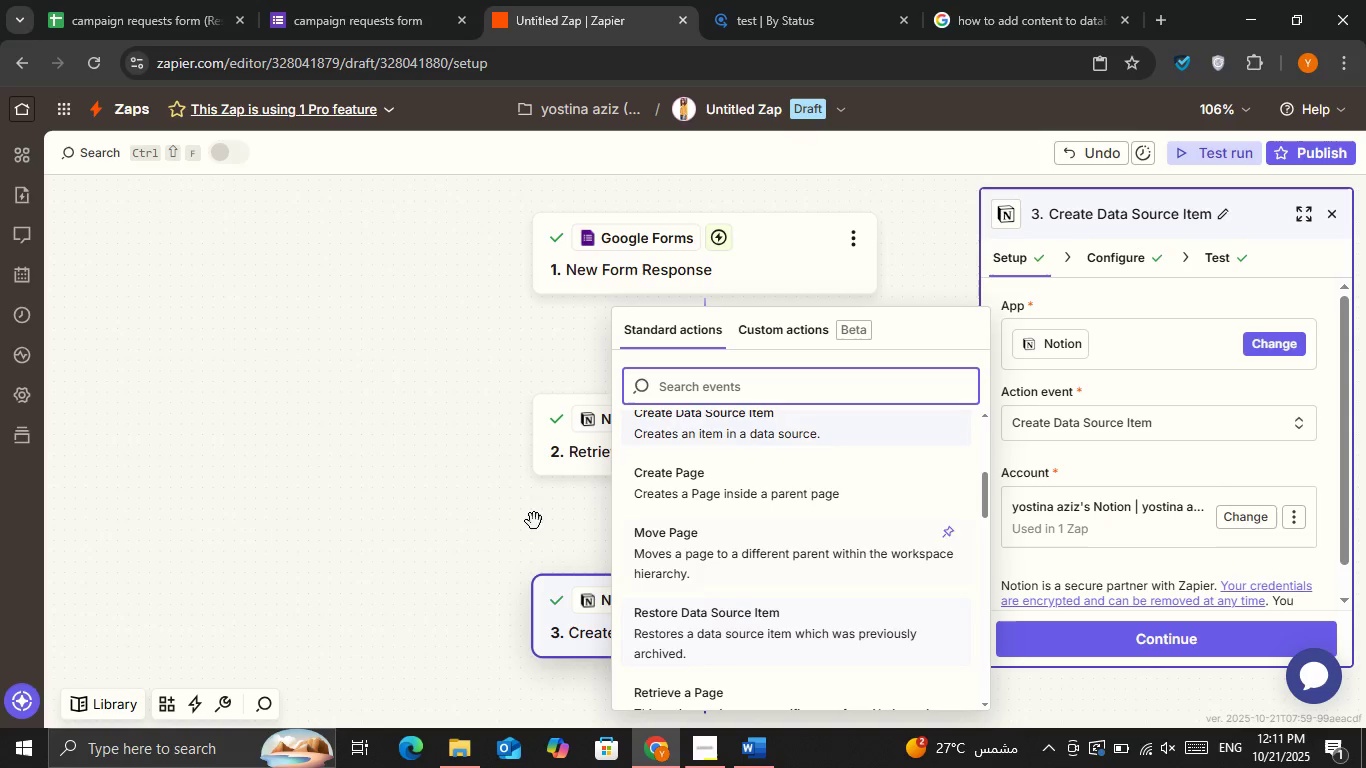 
left_click([475, 521])
 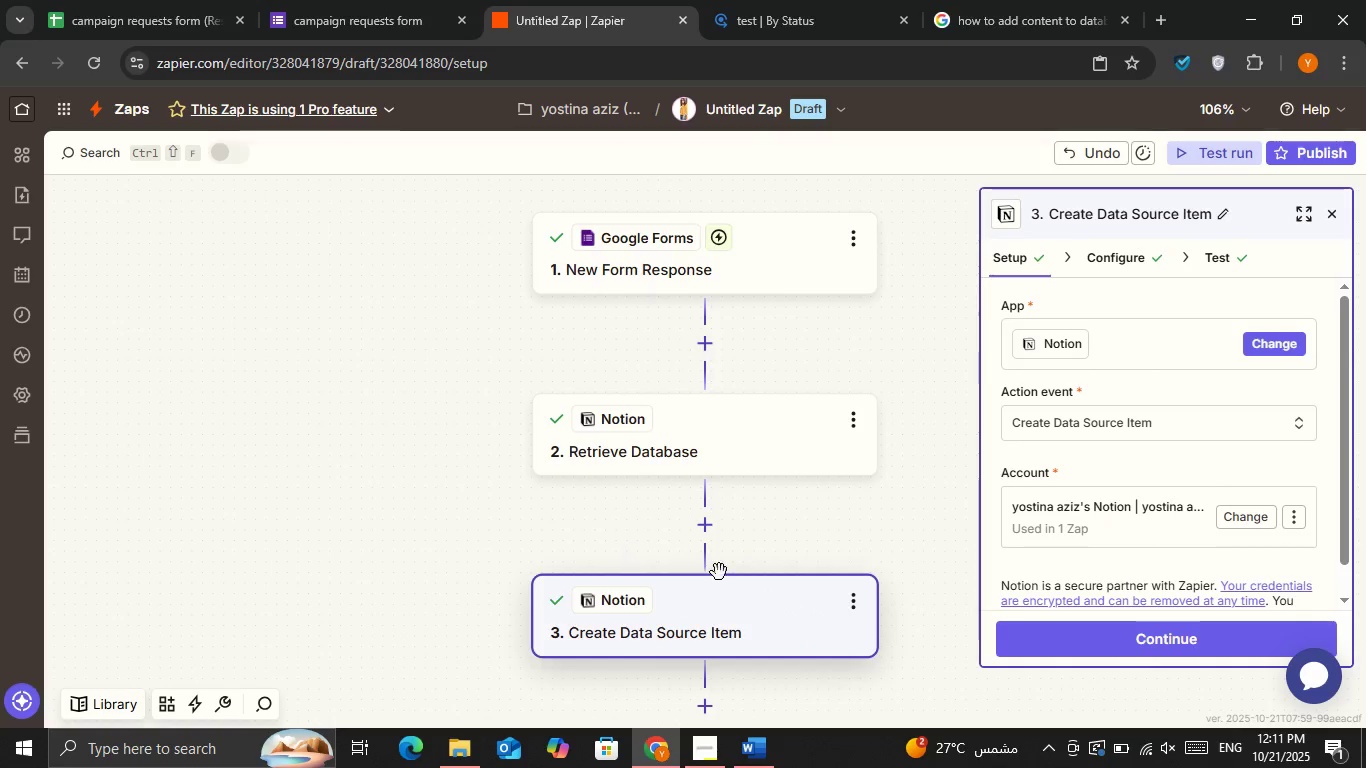 
scroll: coordinate [719, 572], scroll_direction: down, amount: 2.0
 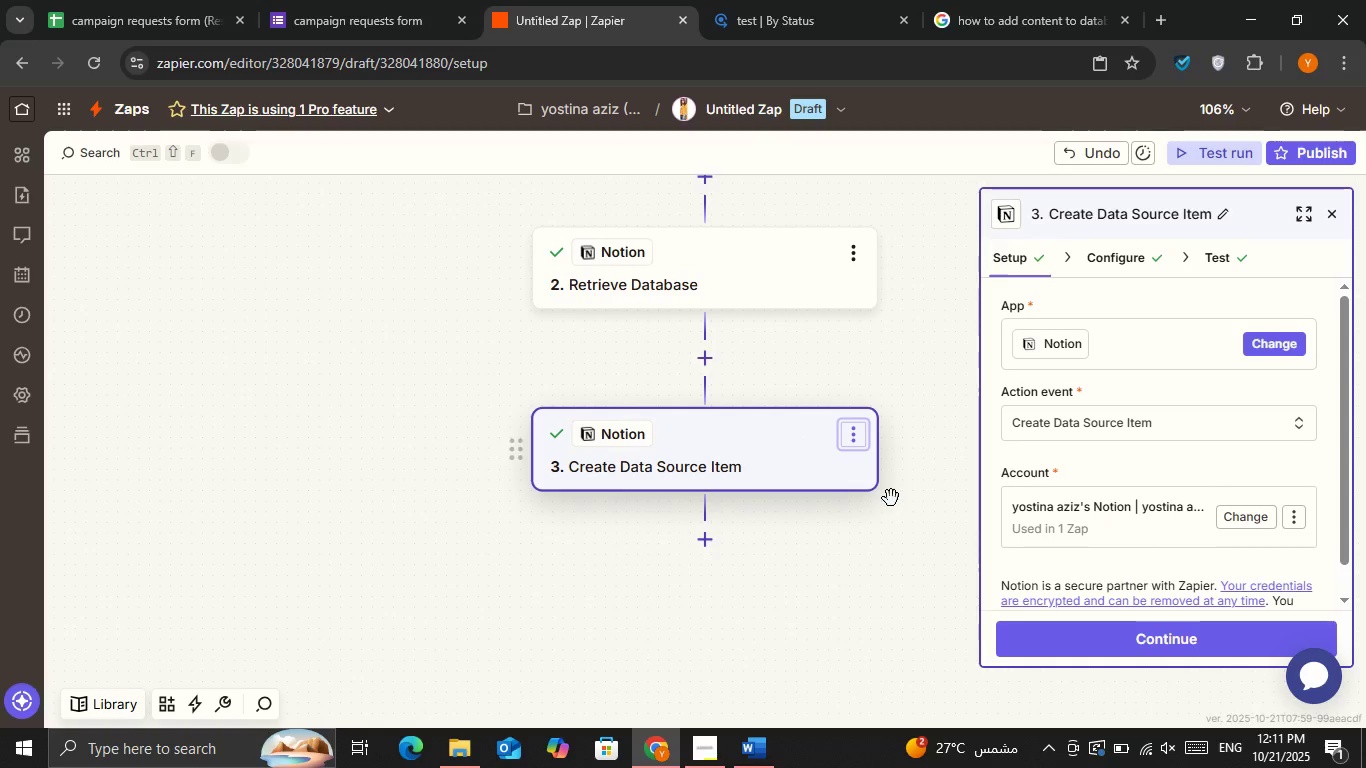 
left_click([851, 423])
 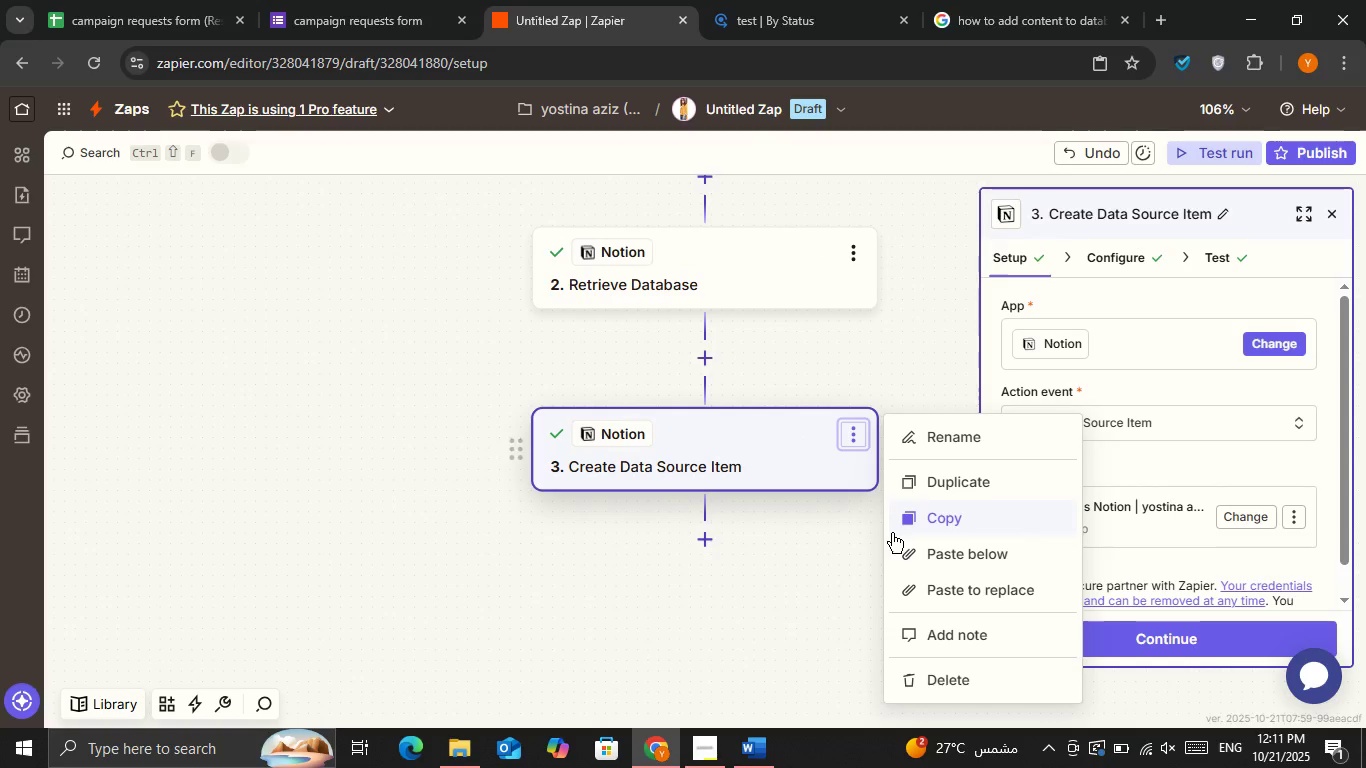 
left_click([911, 520])
 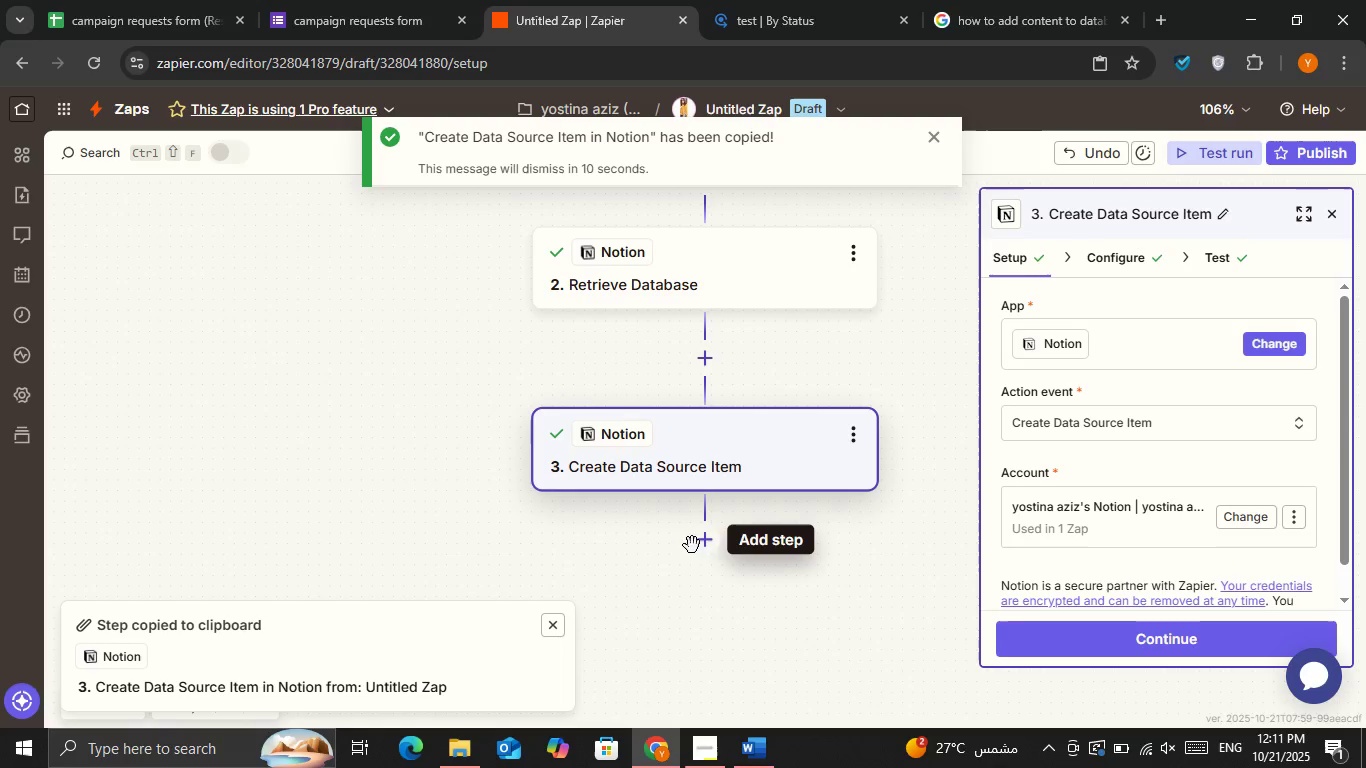 
left_click([698, 544])
 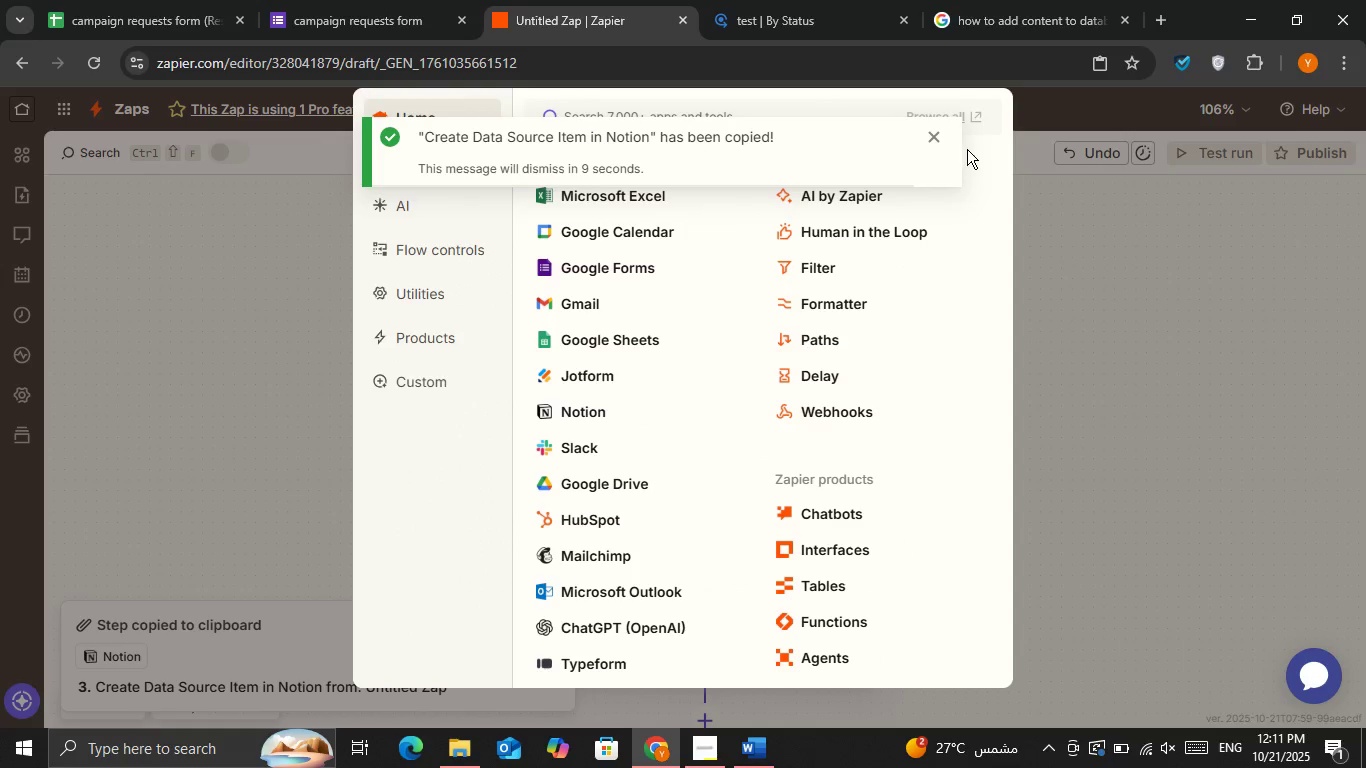 
left_click([935, 136])
 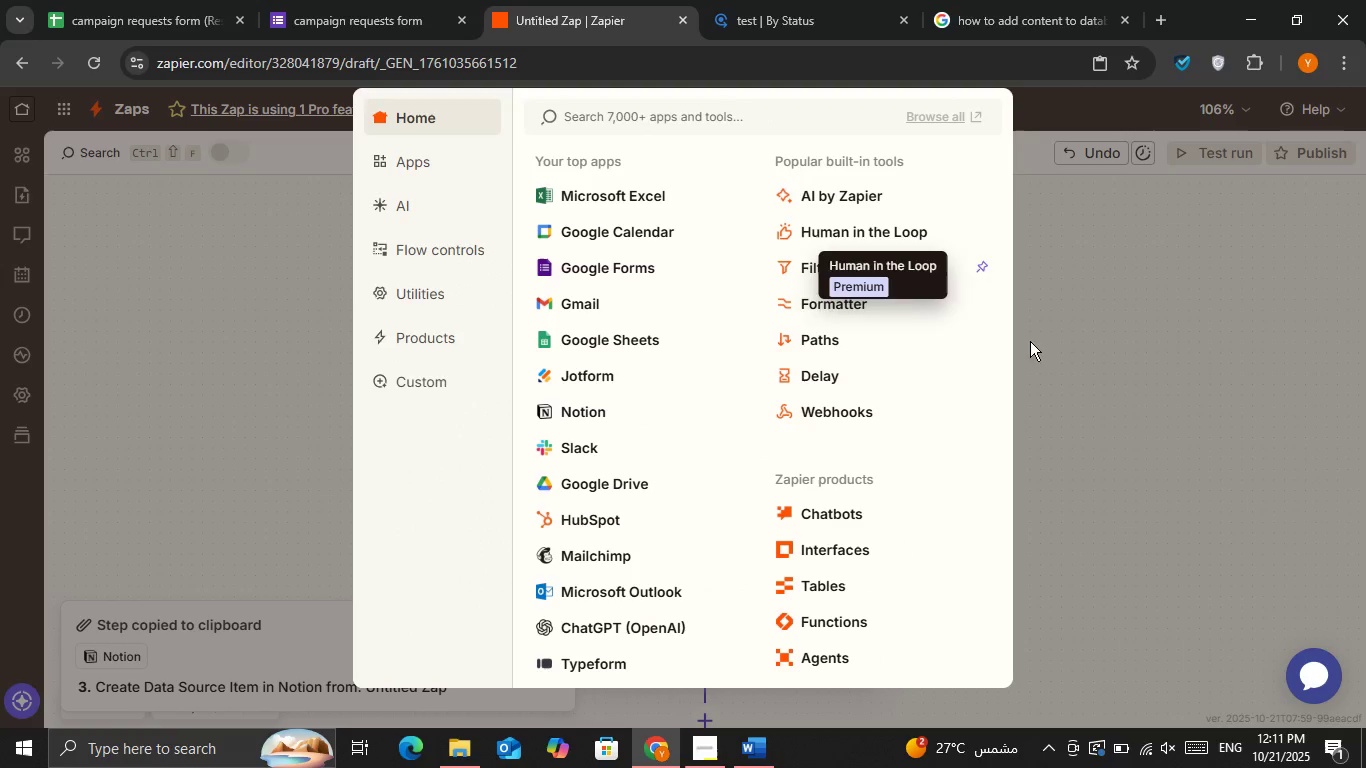 
left_click([1043, 360])
 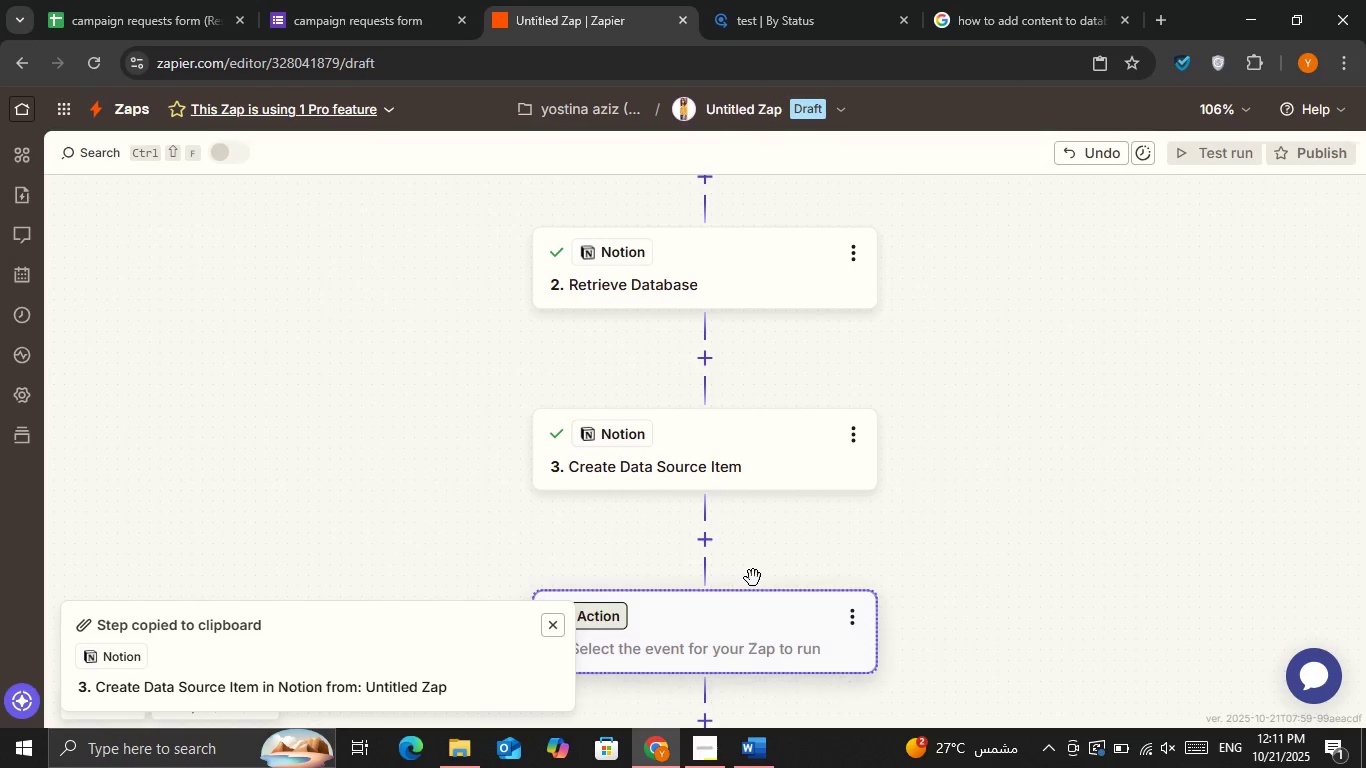 
scroll: coordinate [760, 562], scroll_direction: down, amount: 1.0
 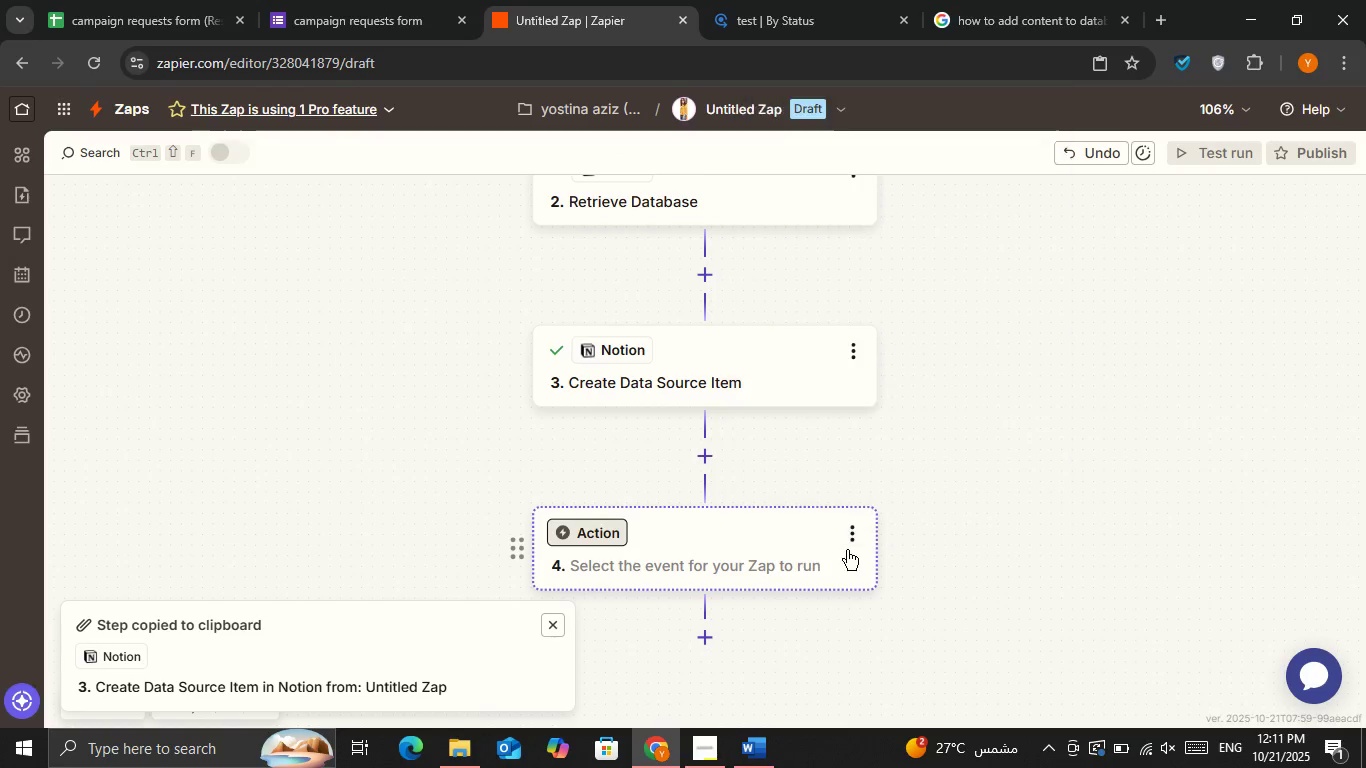 
double_click([848, 539])
 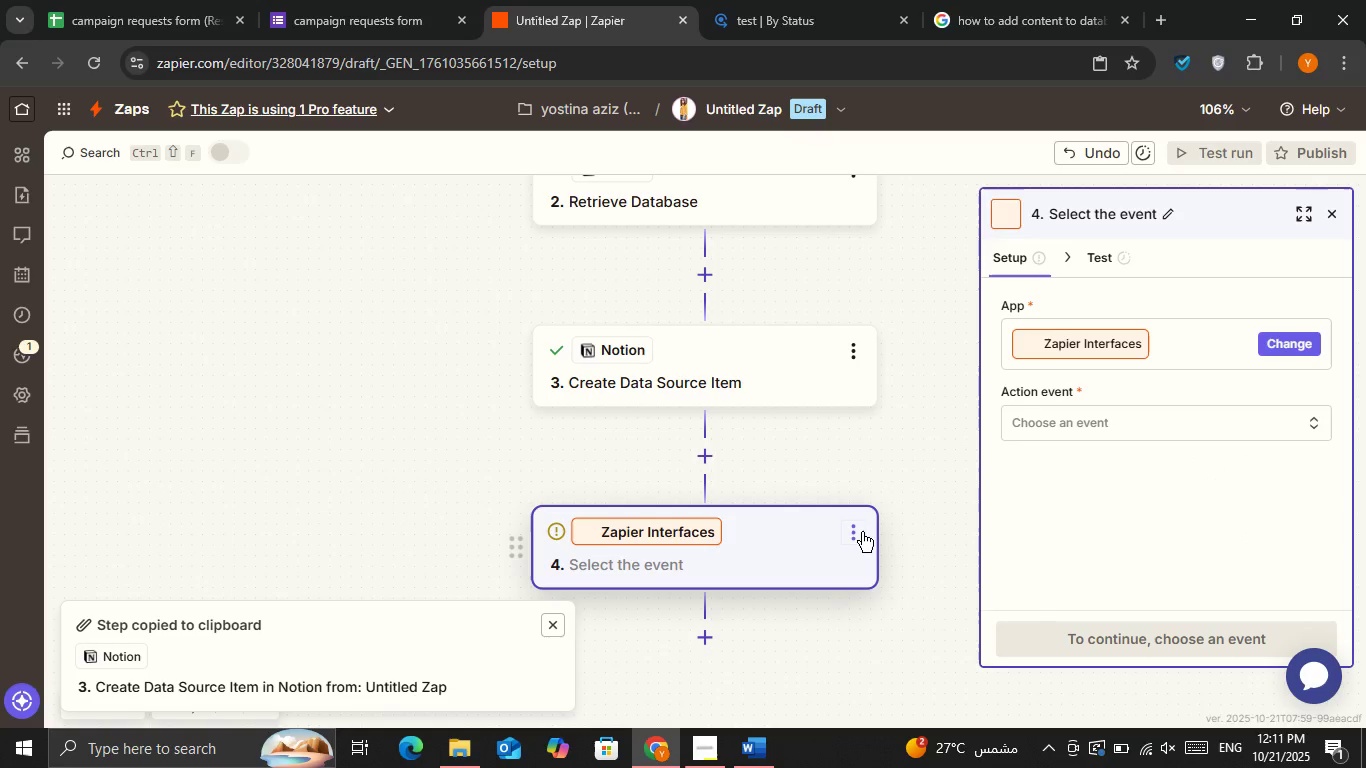 
left_click([861, 532])
 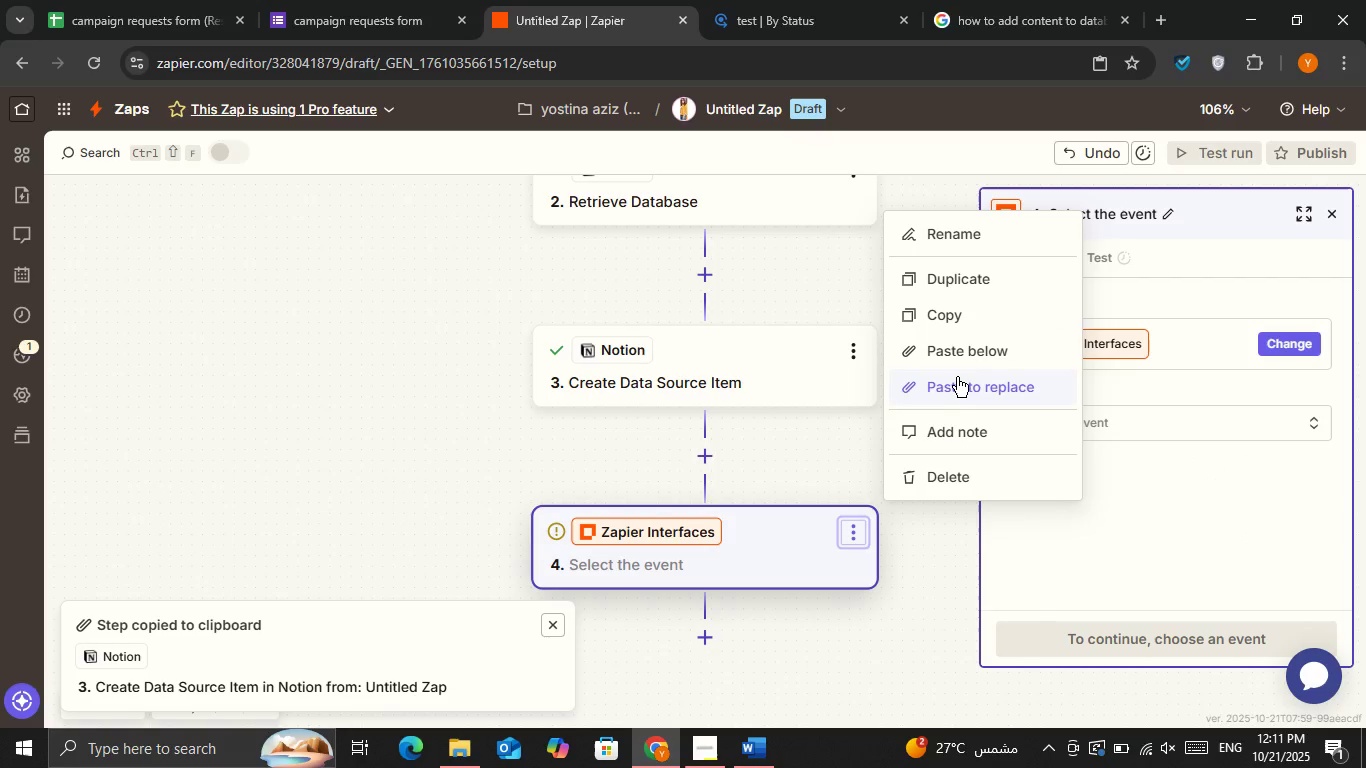 
left_click([957, 363])
 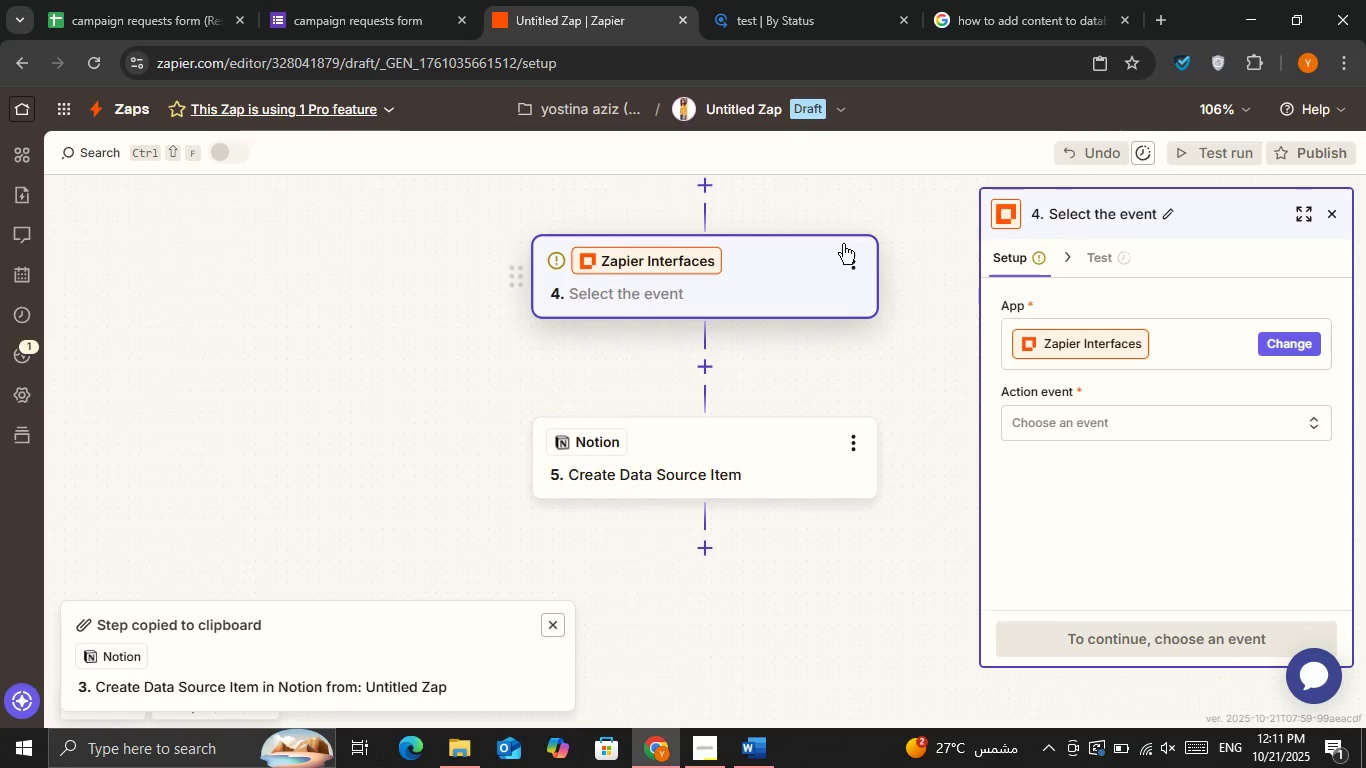 
left_click([852, 260])
 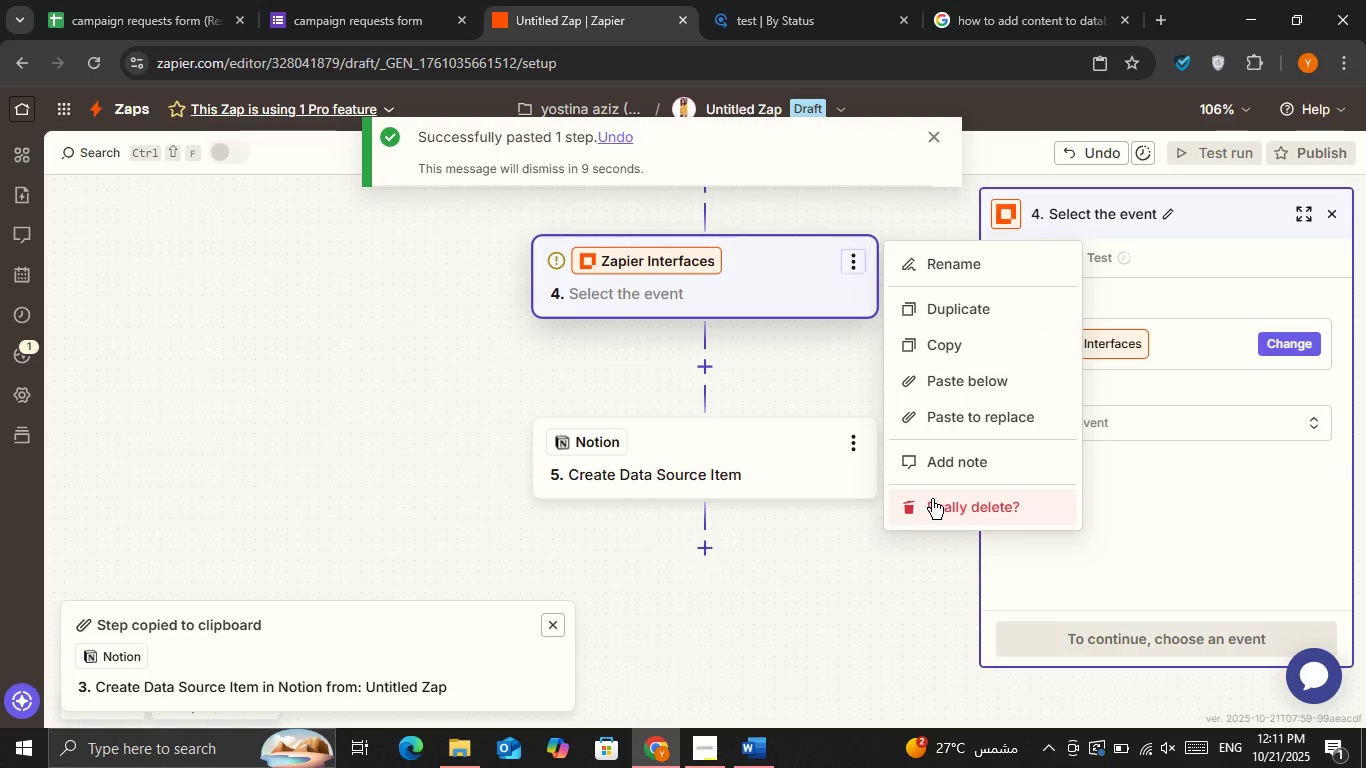 
left_click([932, 499])
 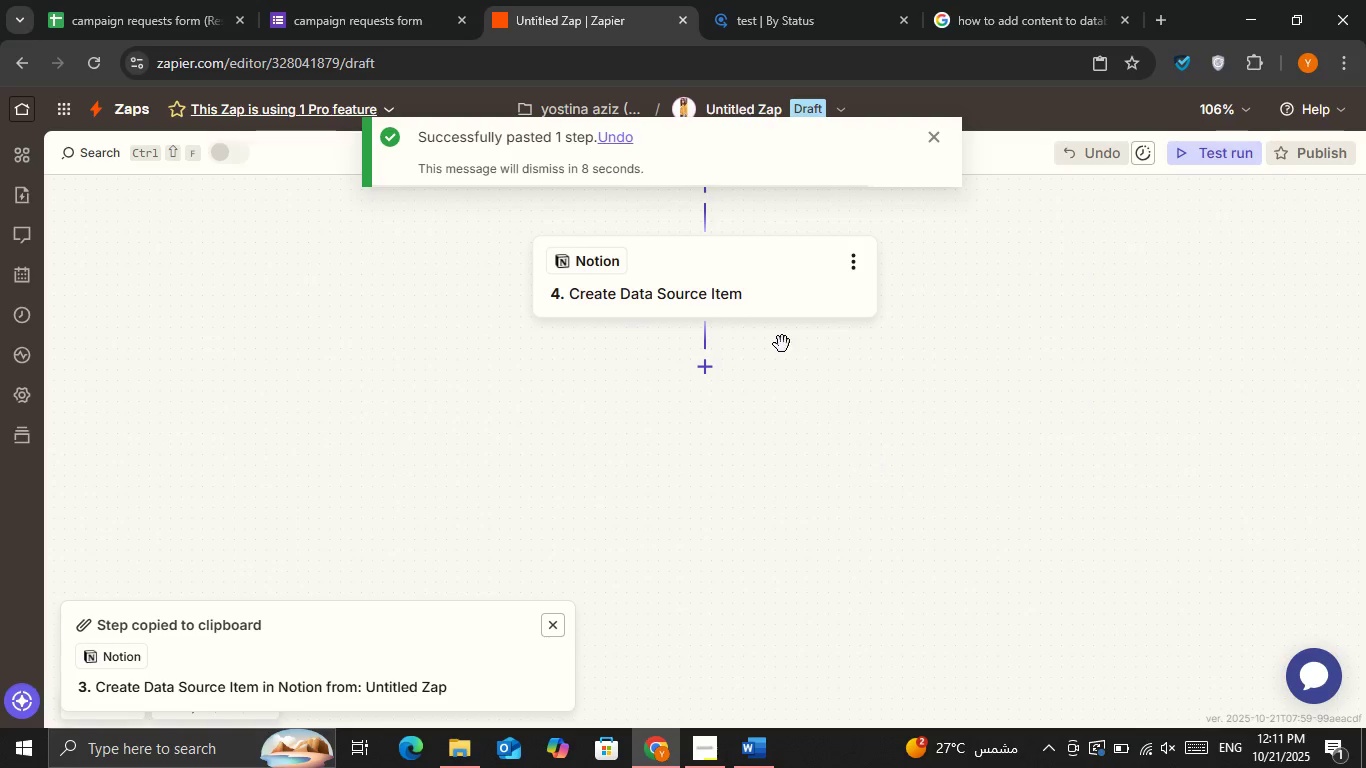 
left_click([768, 318])
 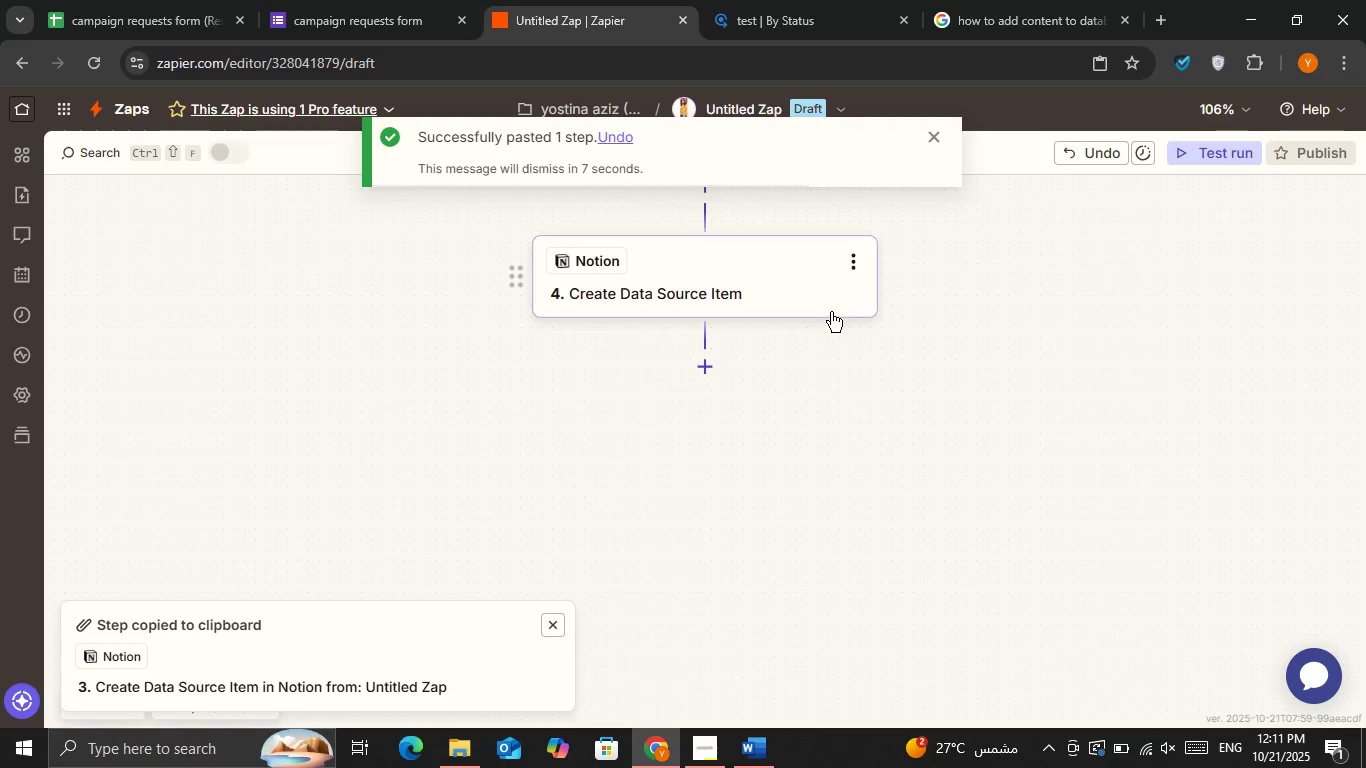 
left_click([831, 306])
 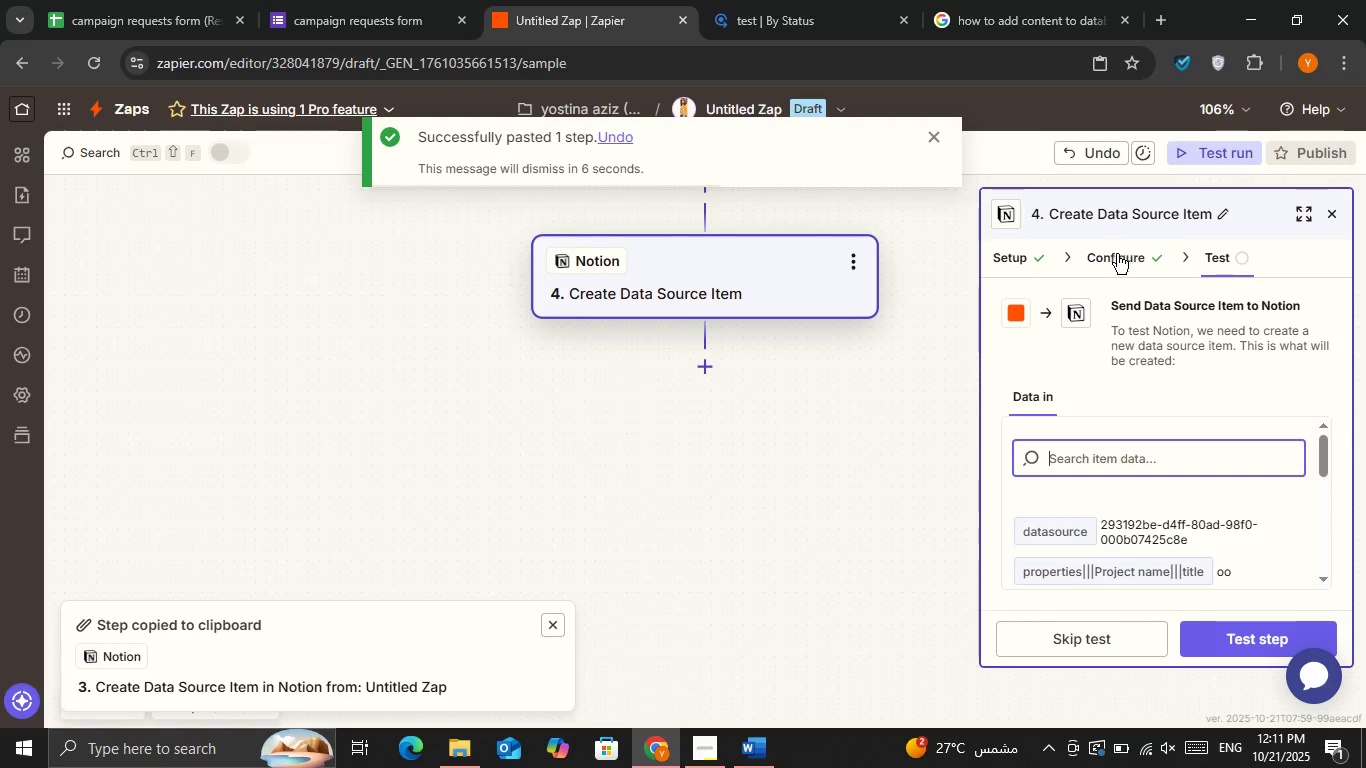 
left_click([1104, 253])
 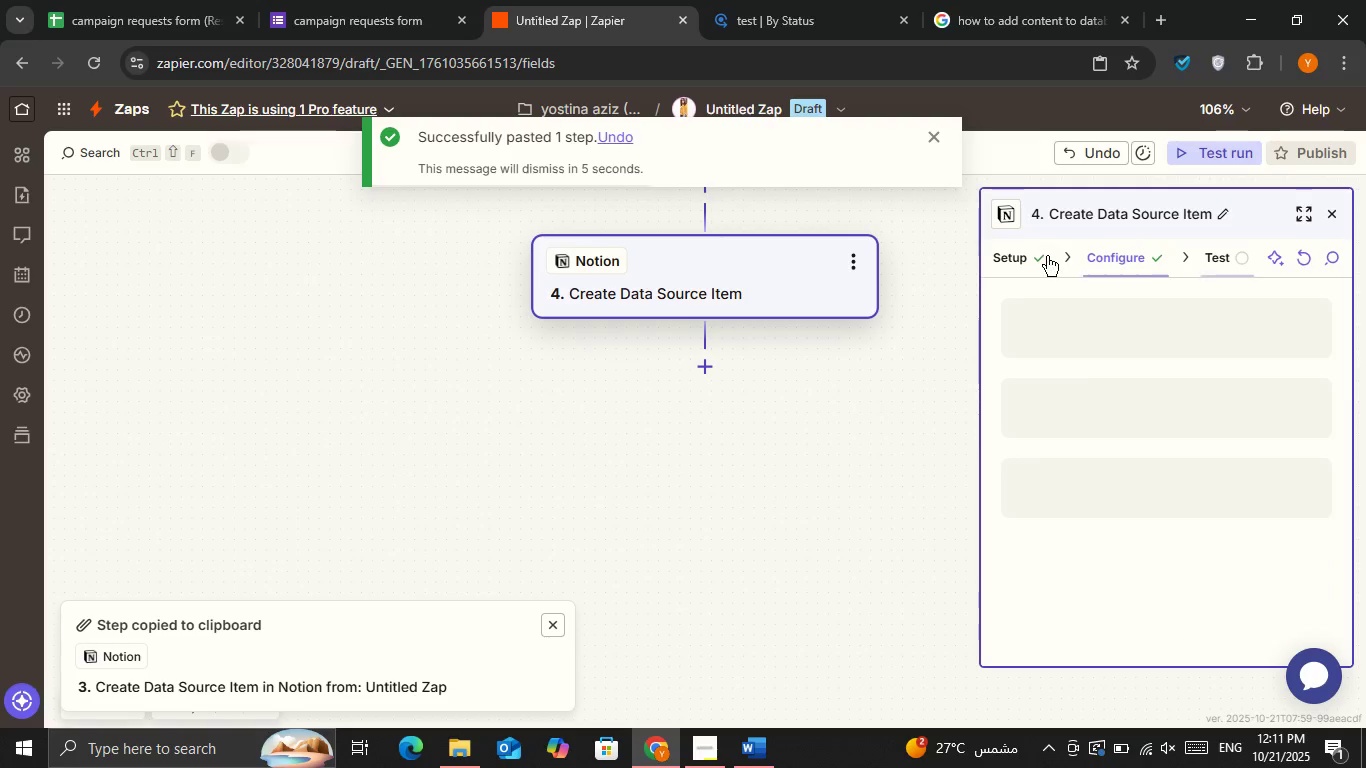 
left_click([1047, 256])
 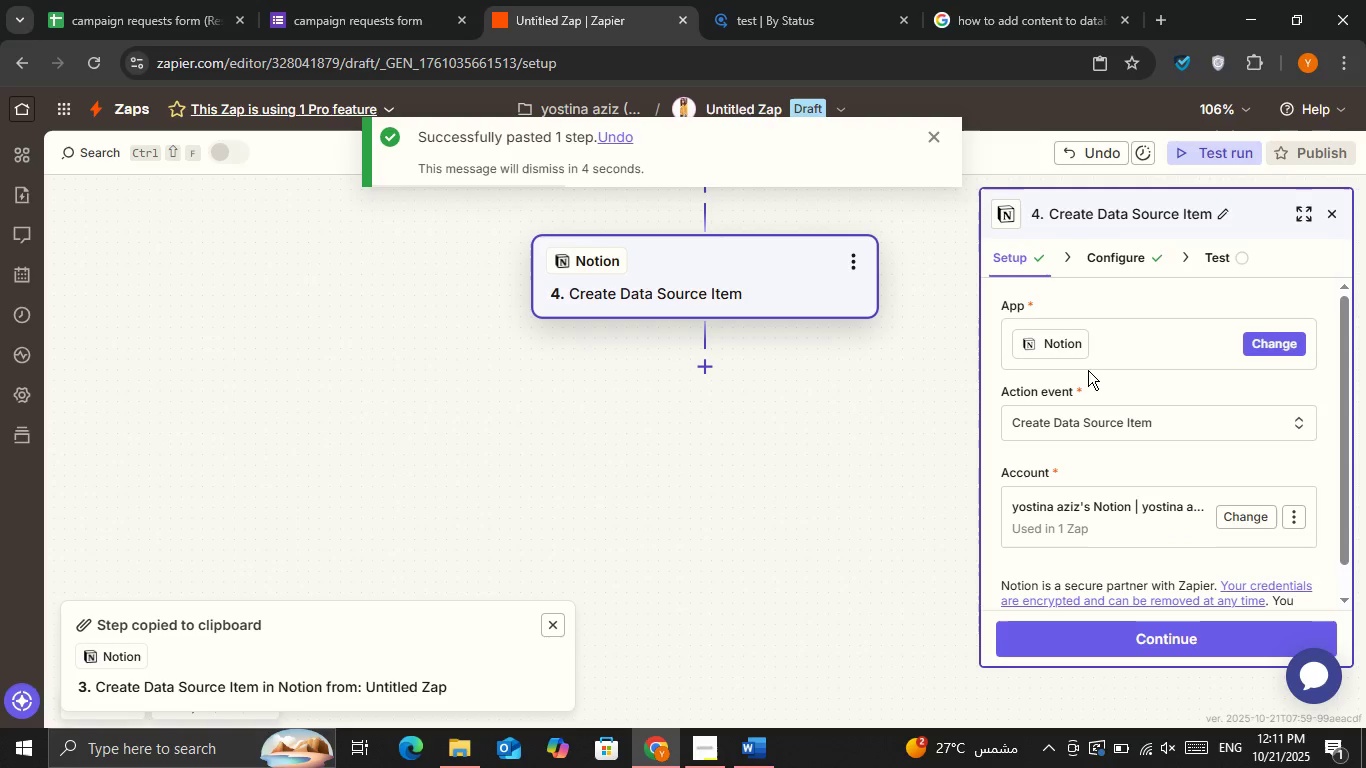 
left_click([1096, 409])
 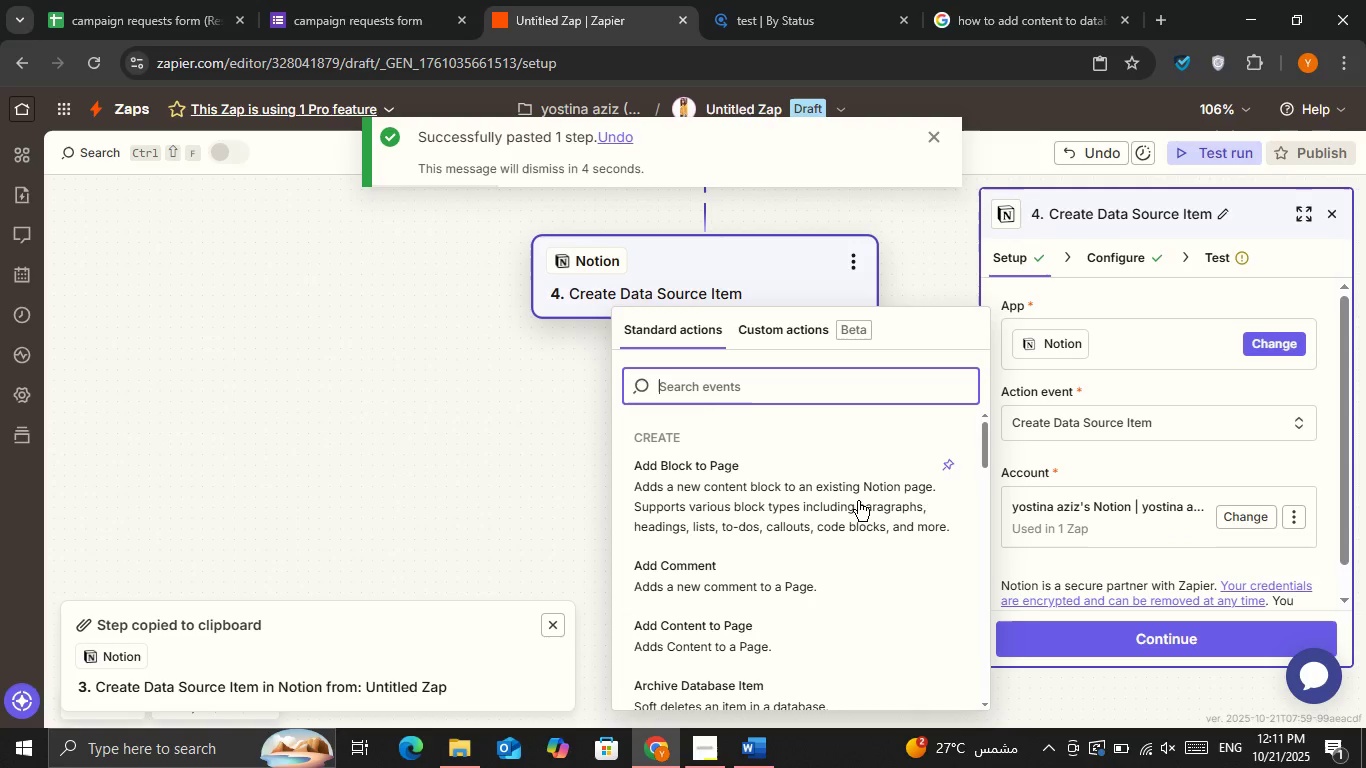 
scroll: coordinate [813, 492], scroll_direction: down, amount: 4.0
 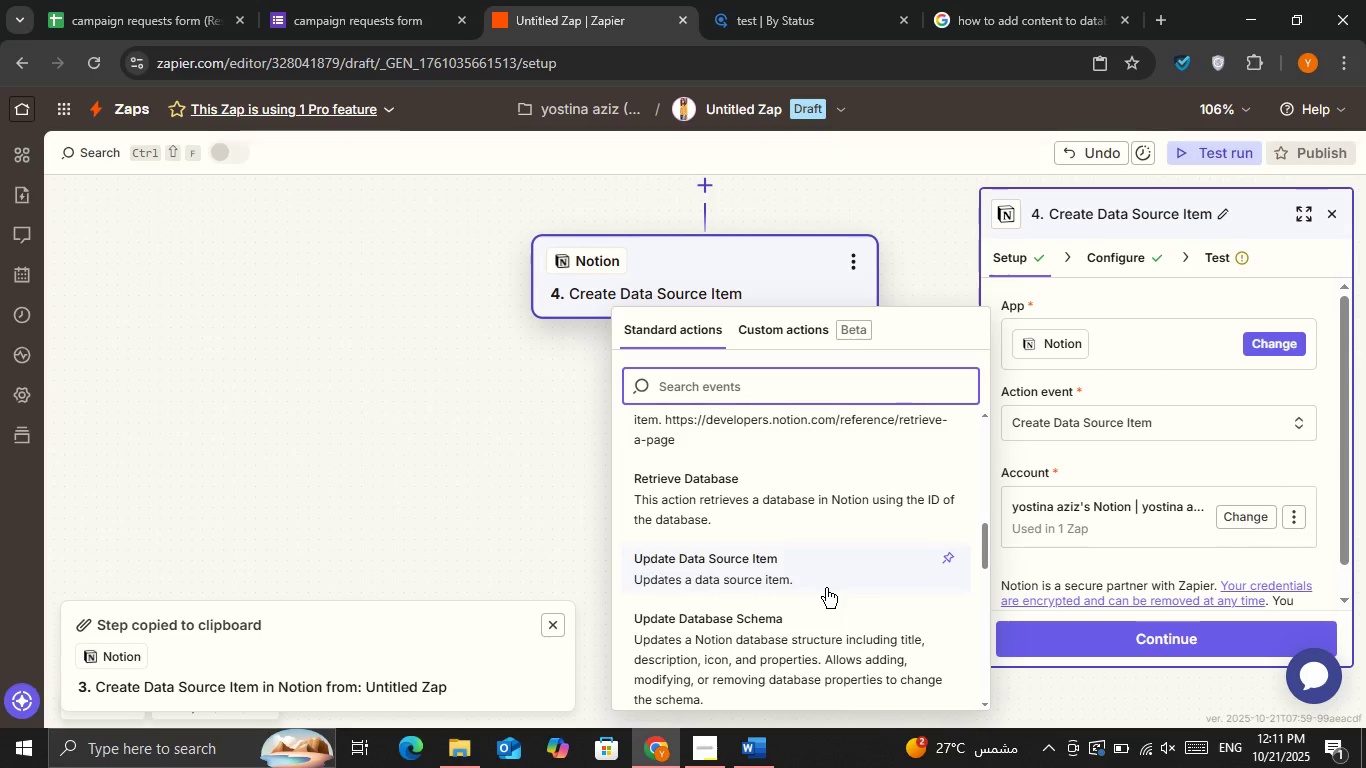 
scroll: coordinate [826, 588], scroll_direction: up, amount: 1.0
 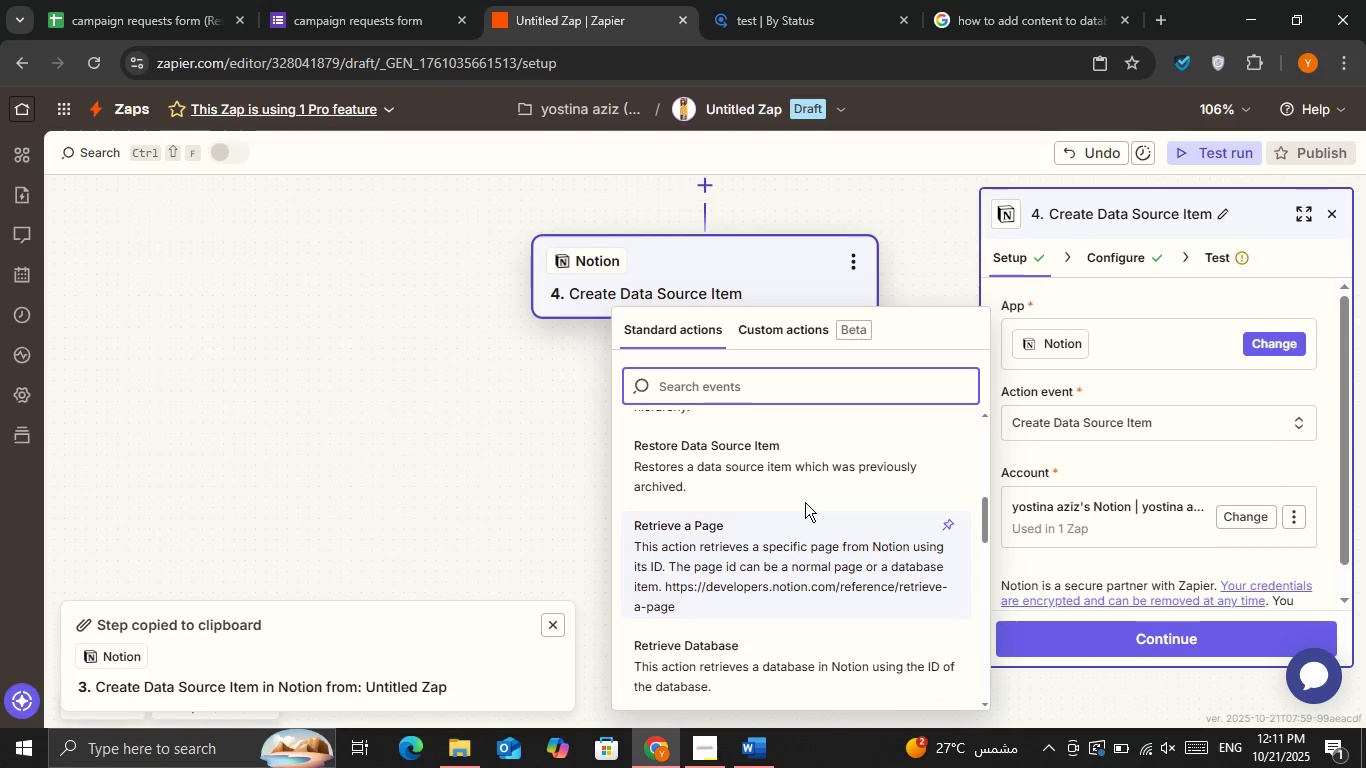 
left_click([806, 467])
 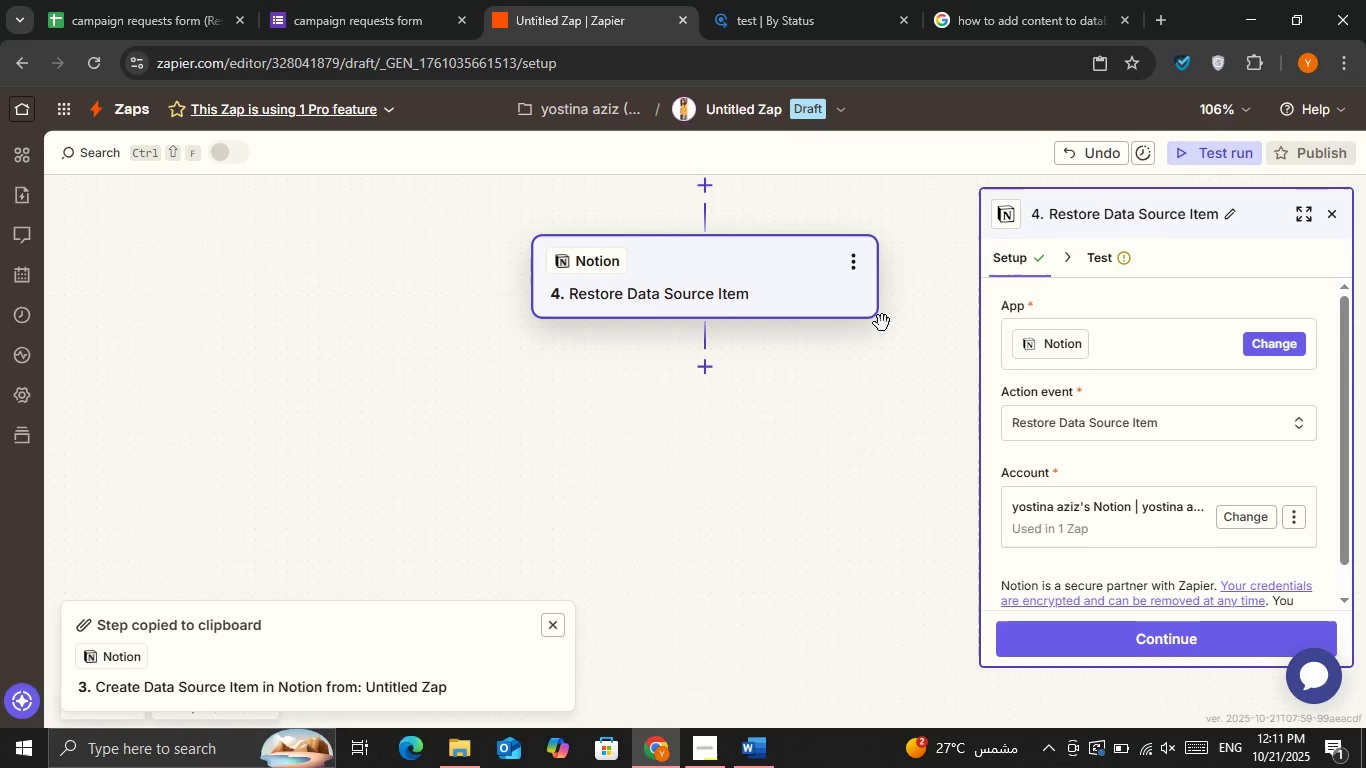 
left_click([805, 297])
 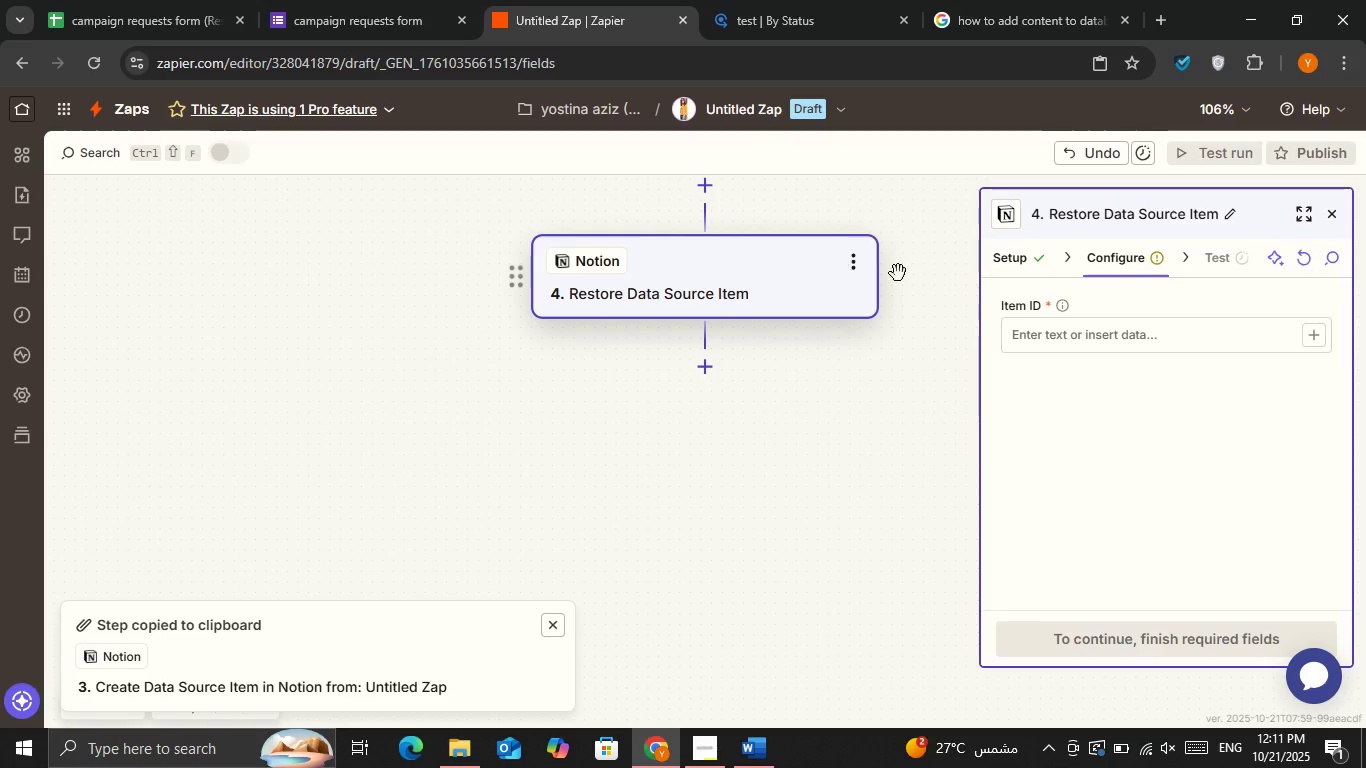 
left_click([1030, 260])
 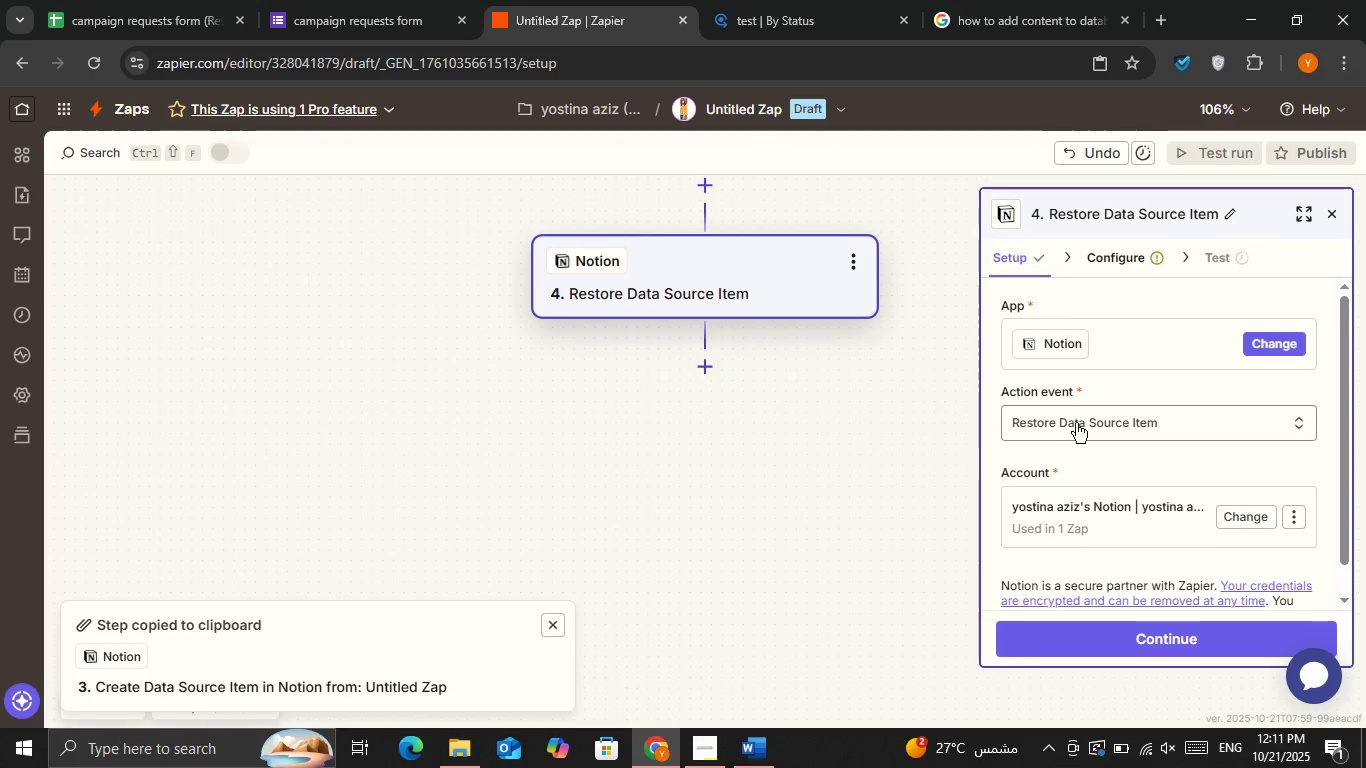 
left_click([1076, 423])
 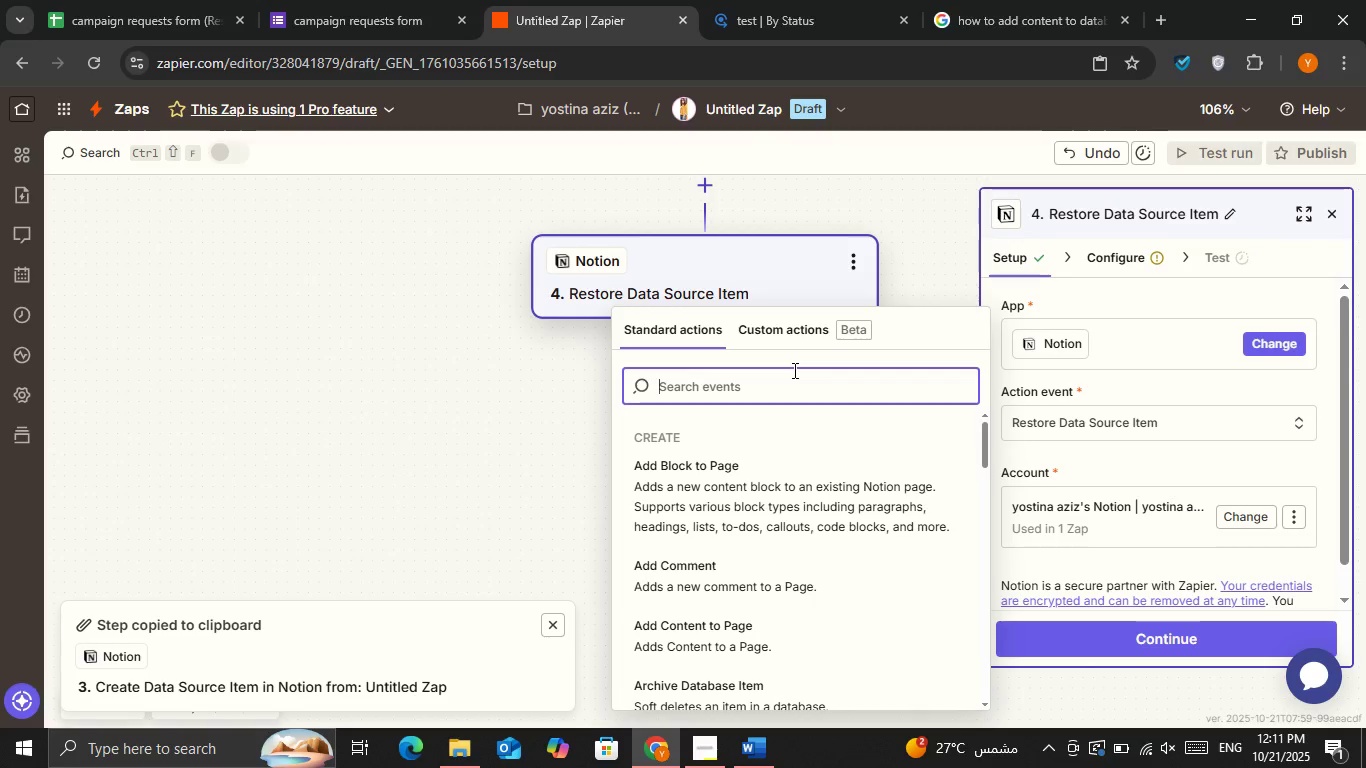 
type(up)
 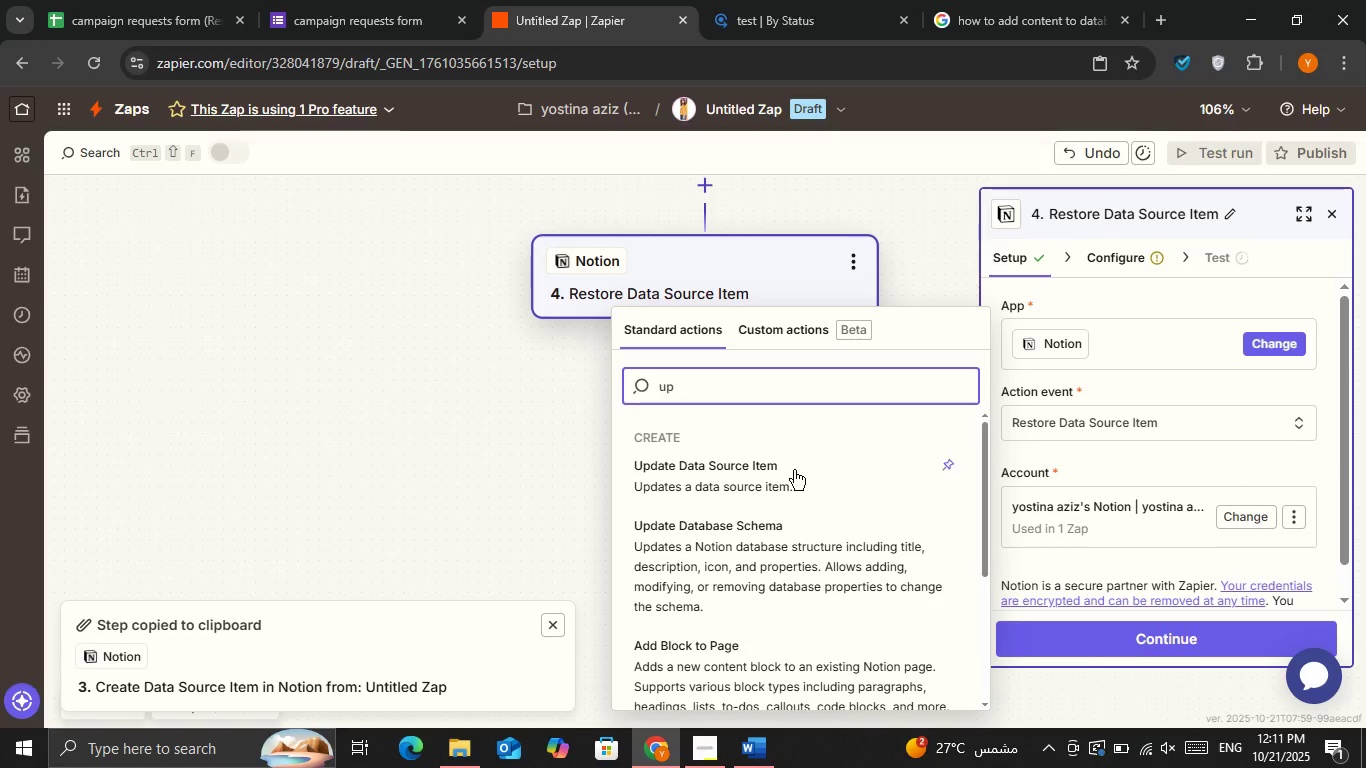 
left_click([794, 471])
 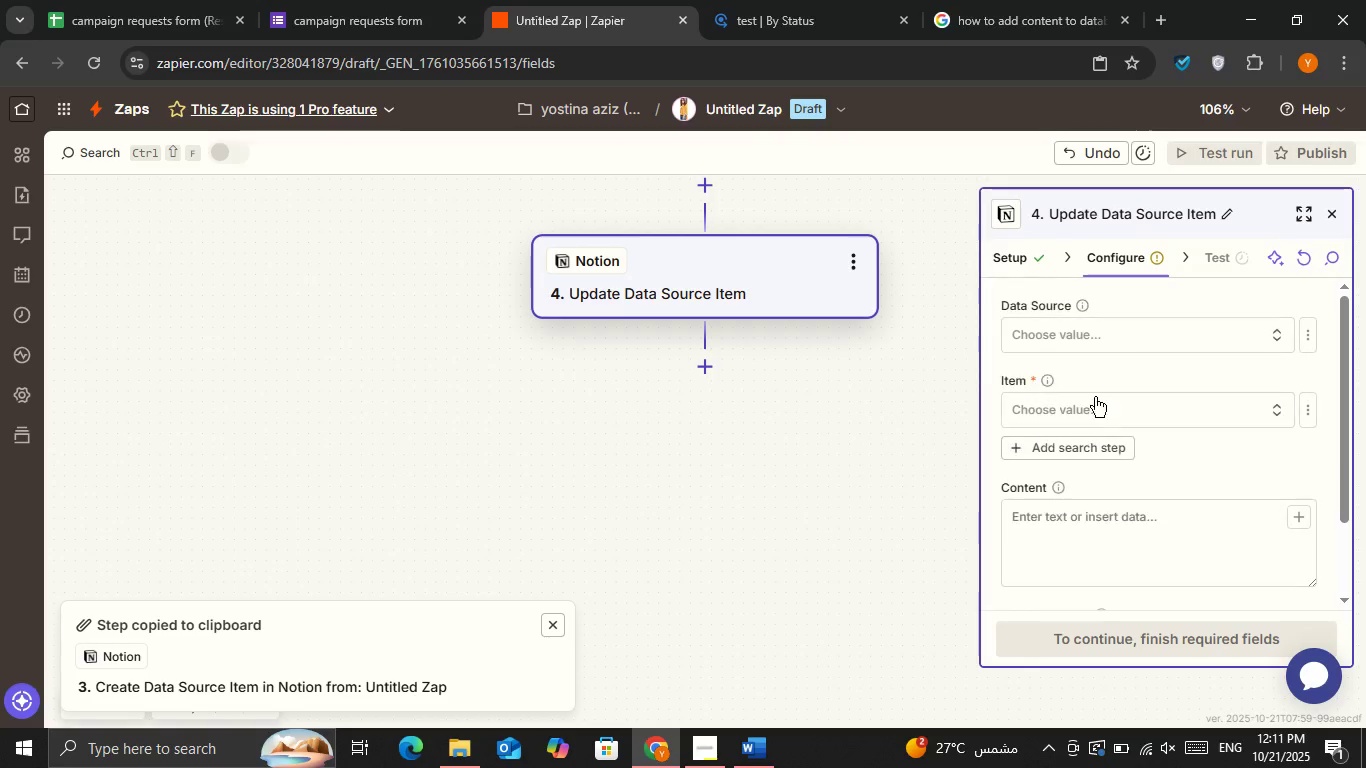 
left_click([1091, 335])
 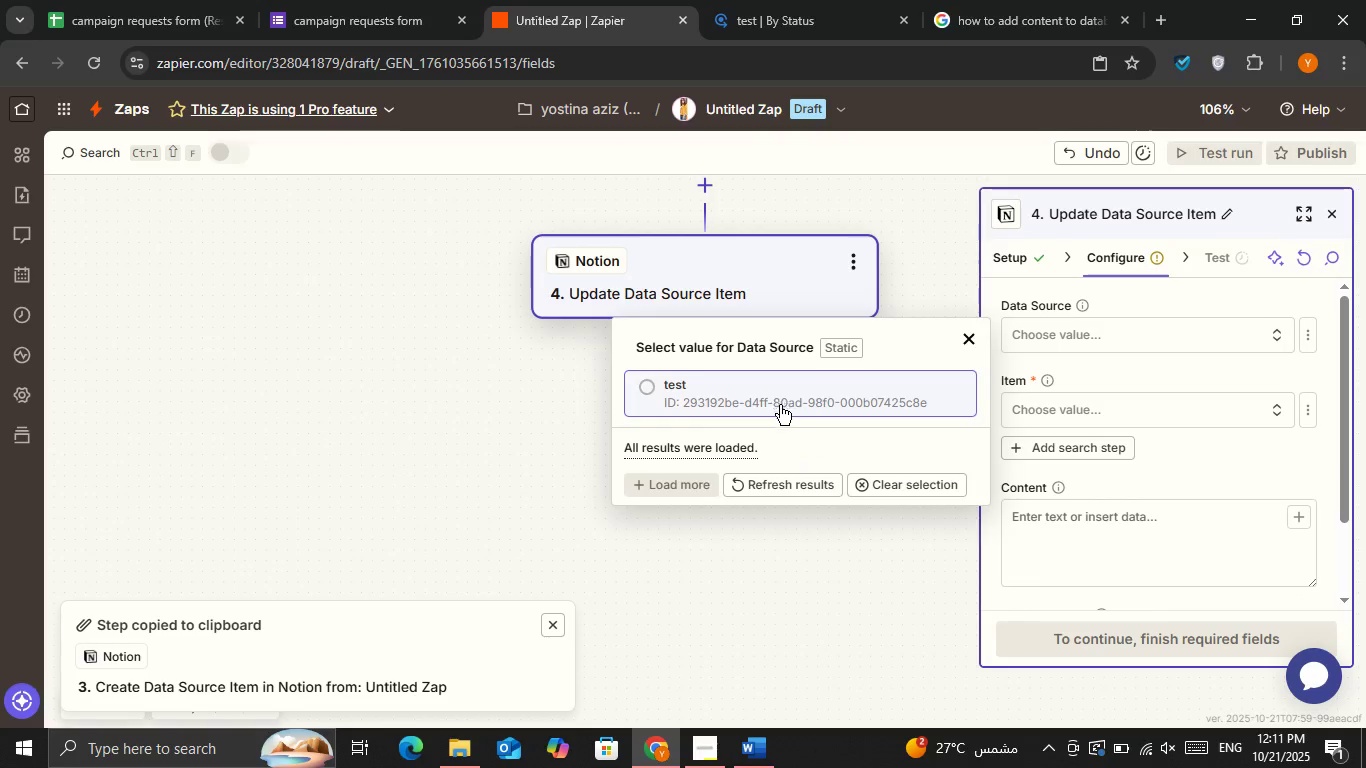 
double_click([1025, 402])
 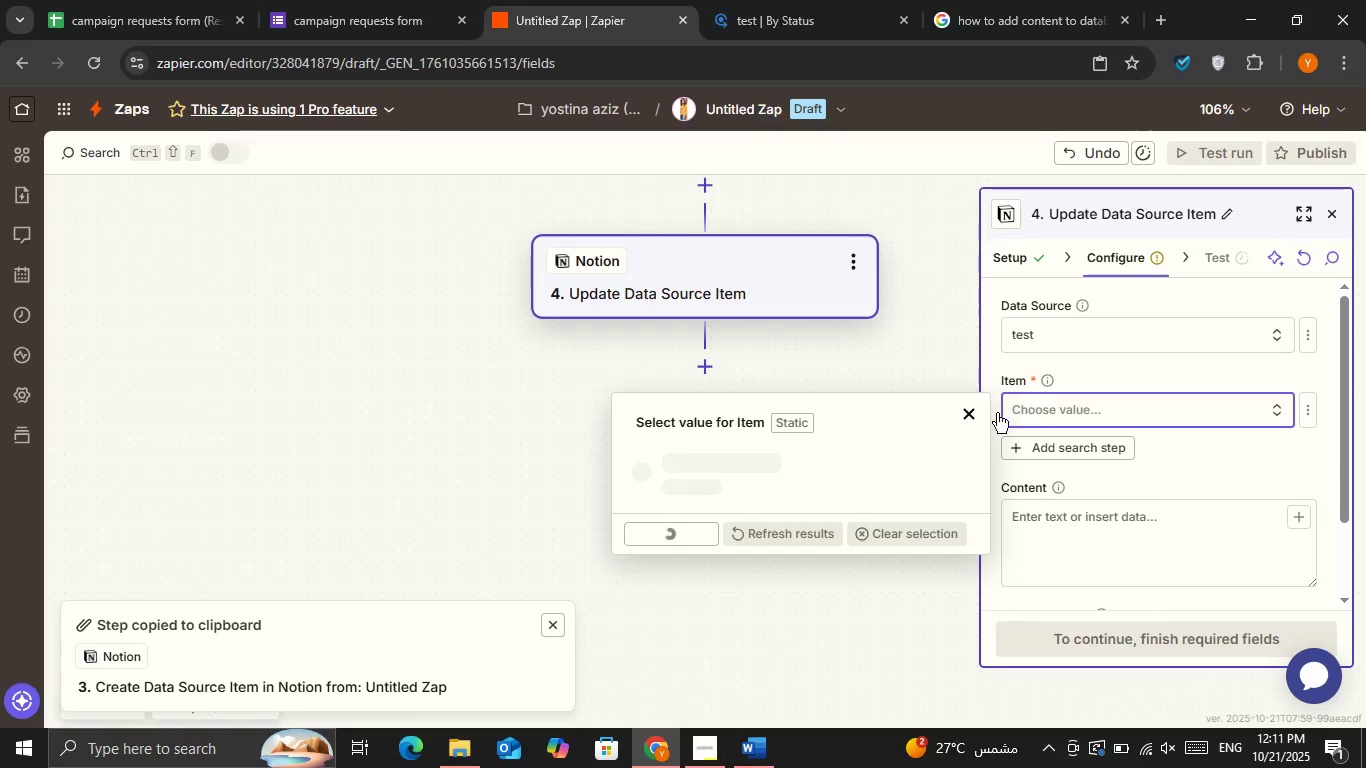 
mouse_move([891, 440])
 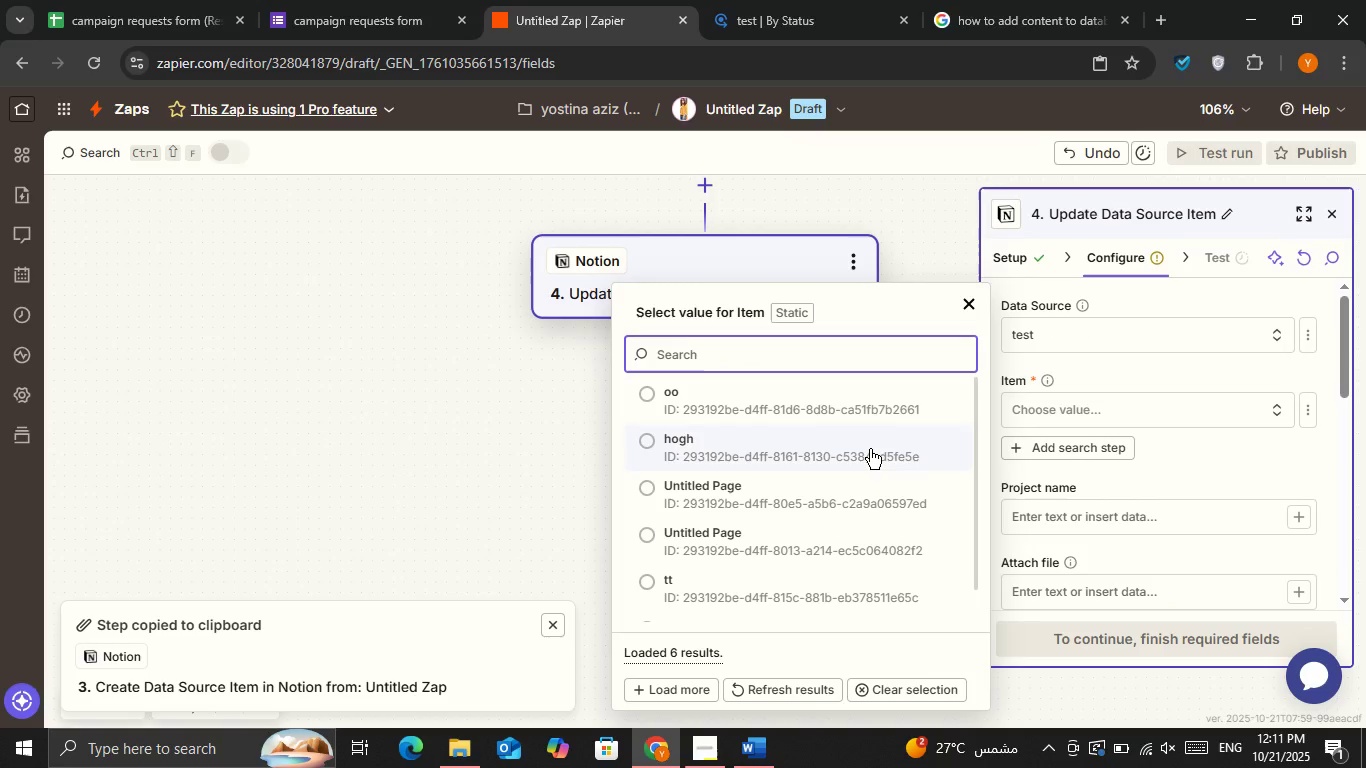 
scroll: coordinate [878, 513], scroll_direction: down, amount: 2.0
 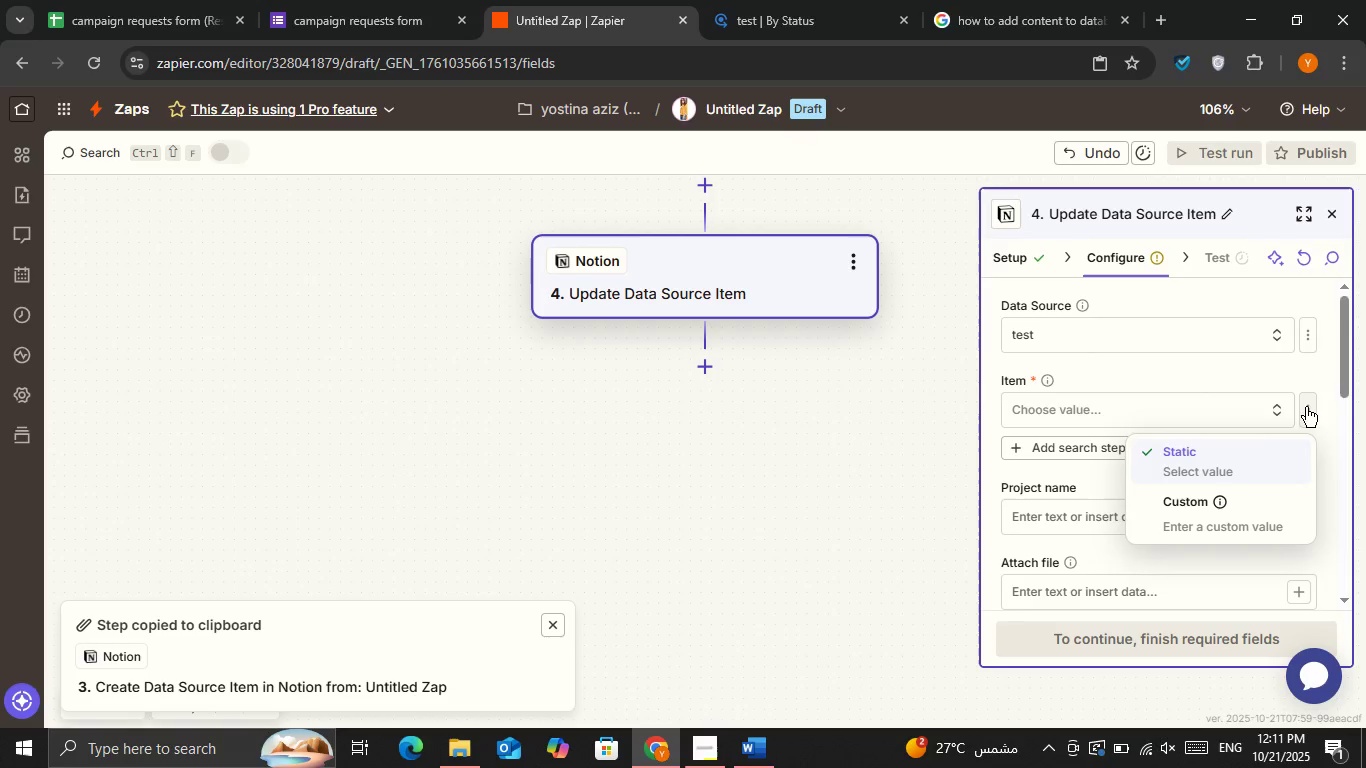 
left_click([1219, 494])
 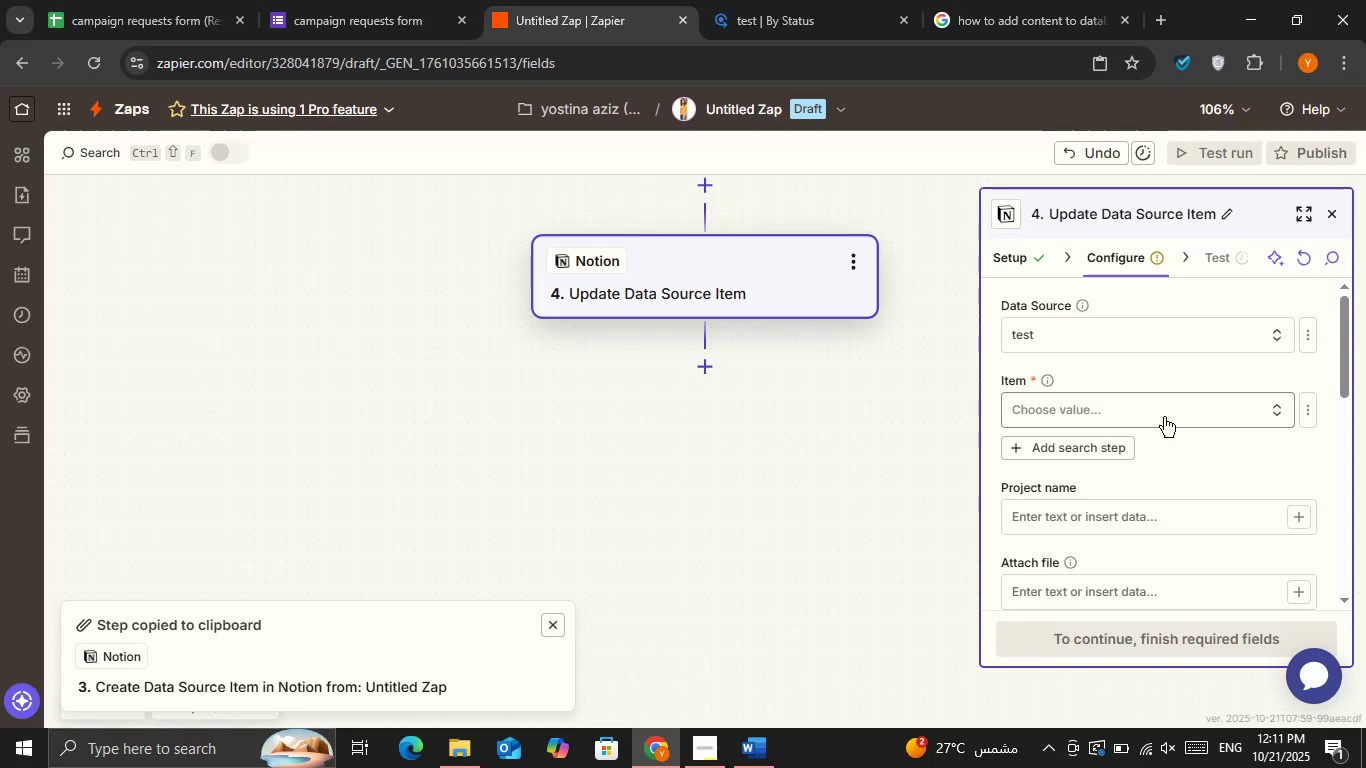 
left_click([1164, 417])
 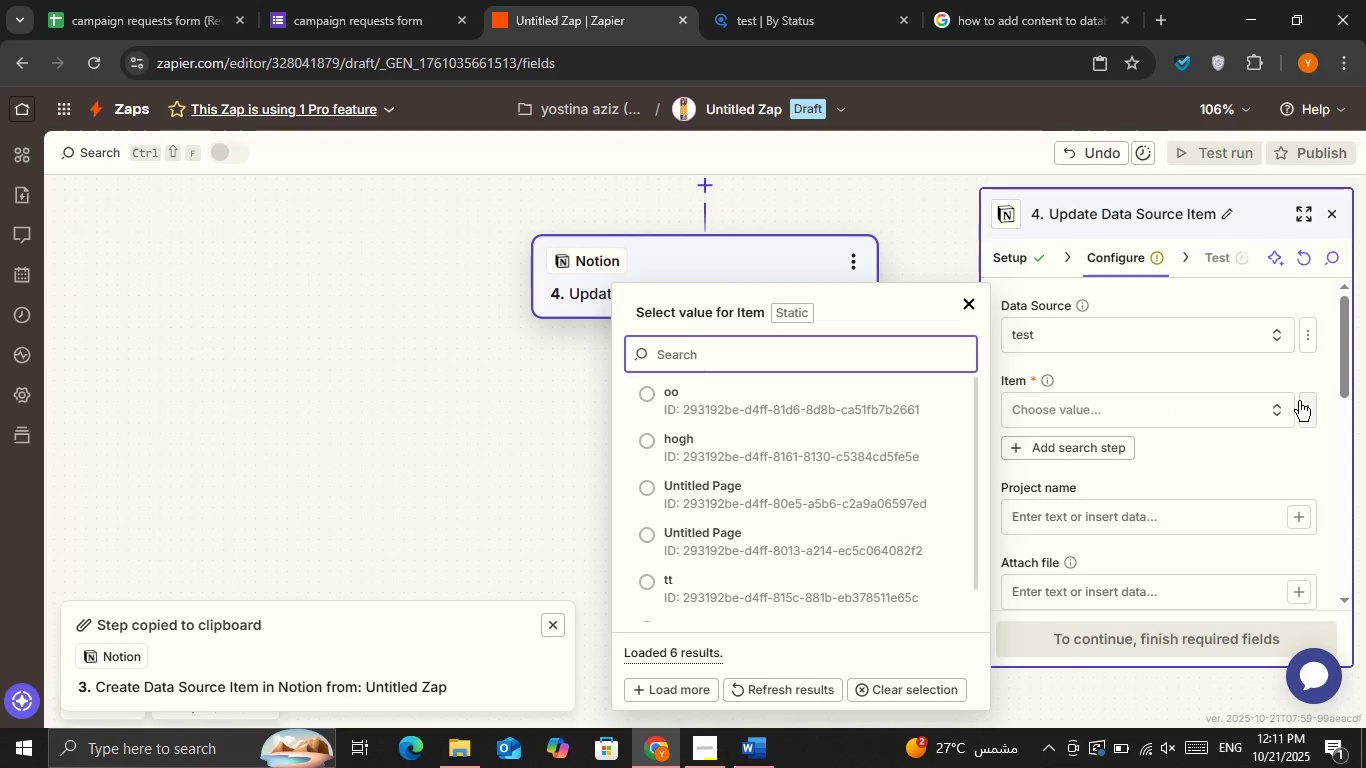 
left_click([1304, 408])
 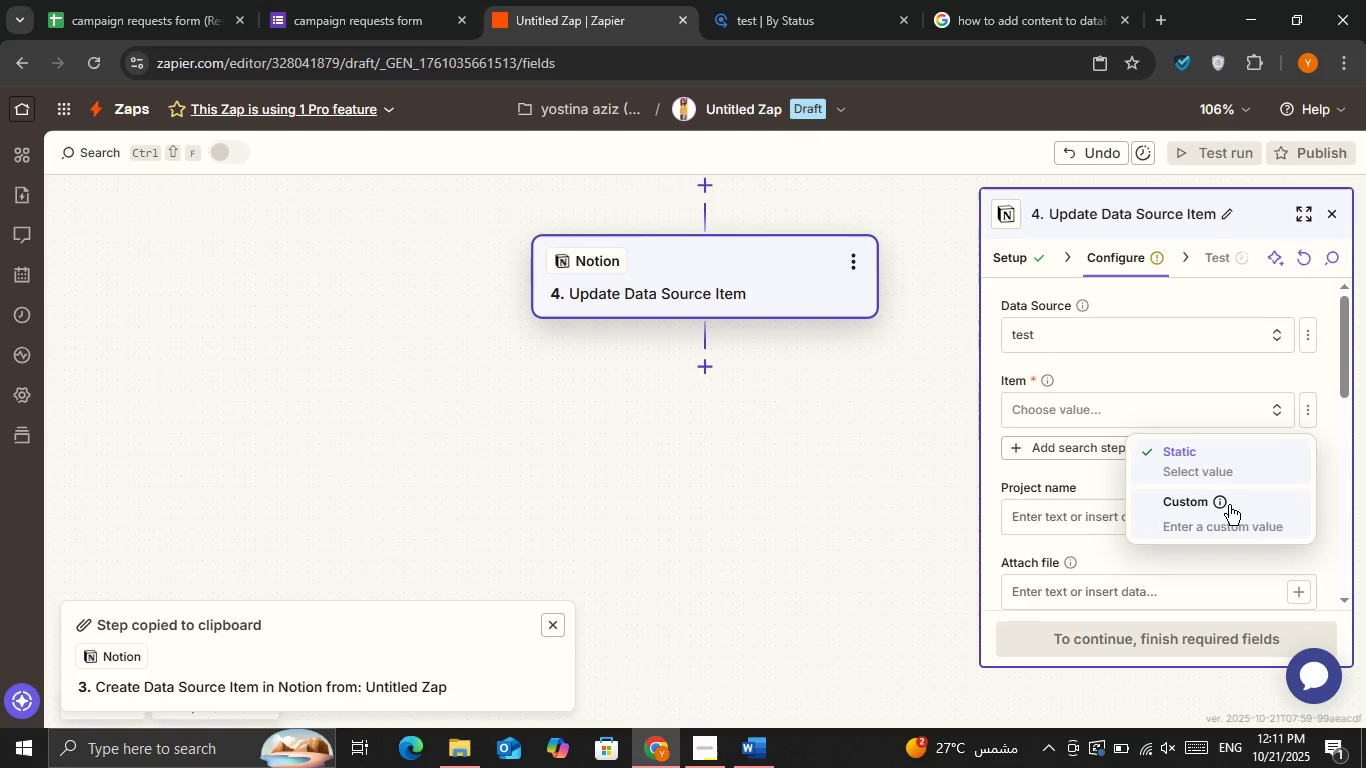 
left_click([1228, 506])
 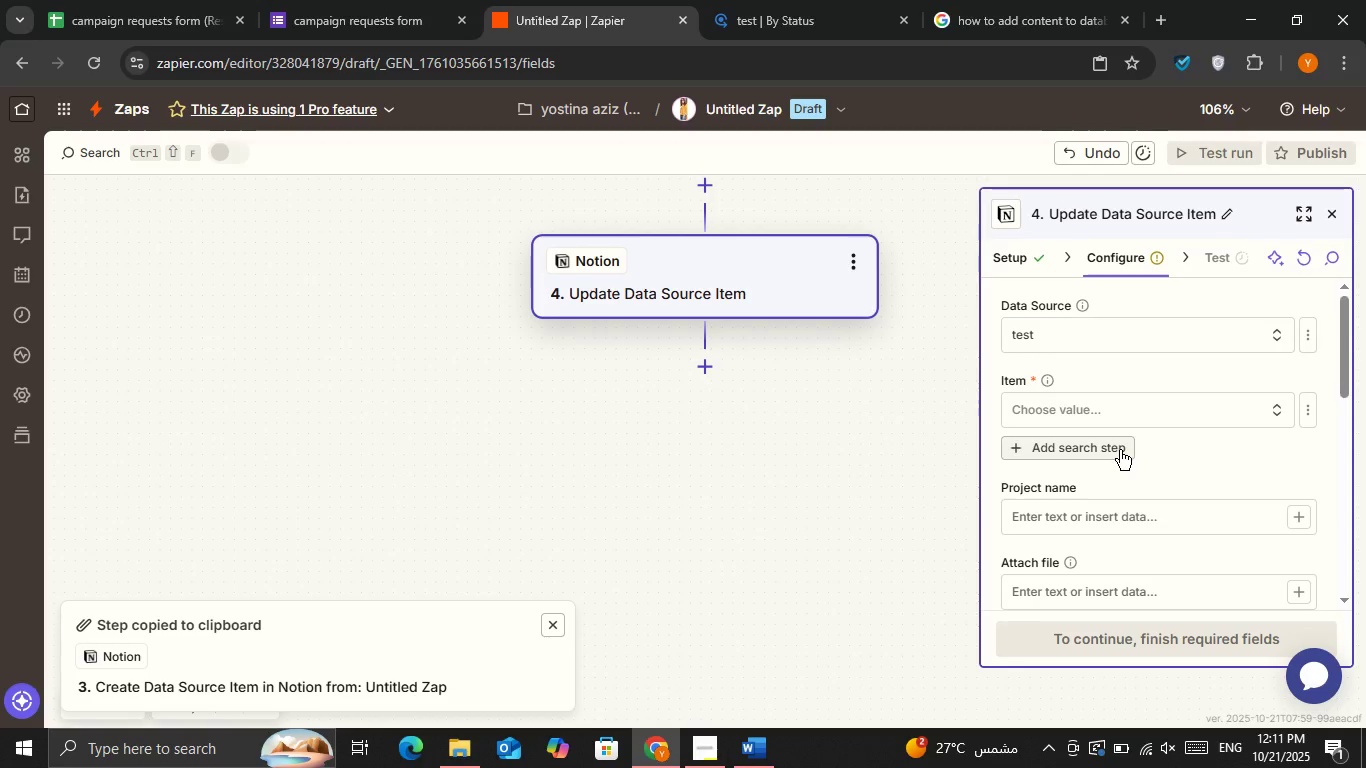 
left_click([1120, 450])
 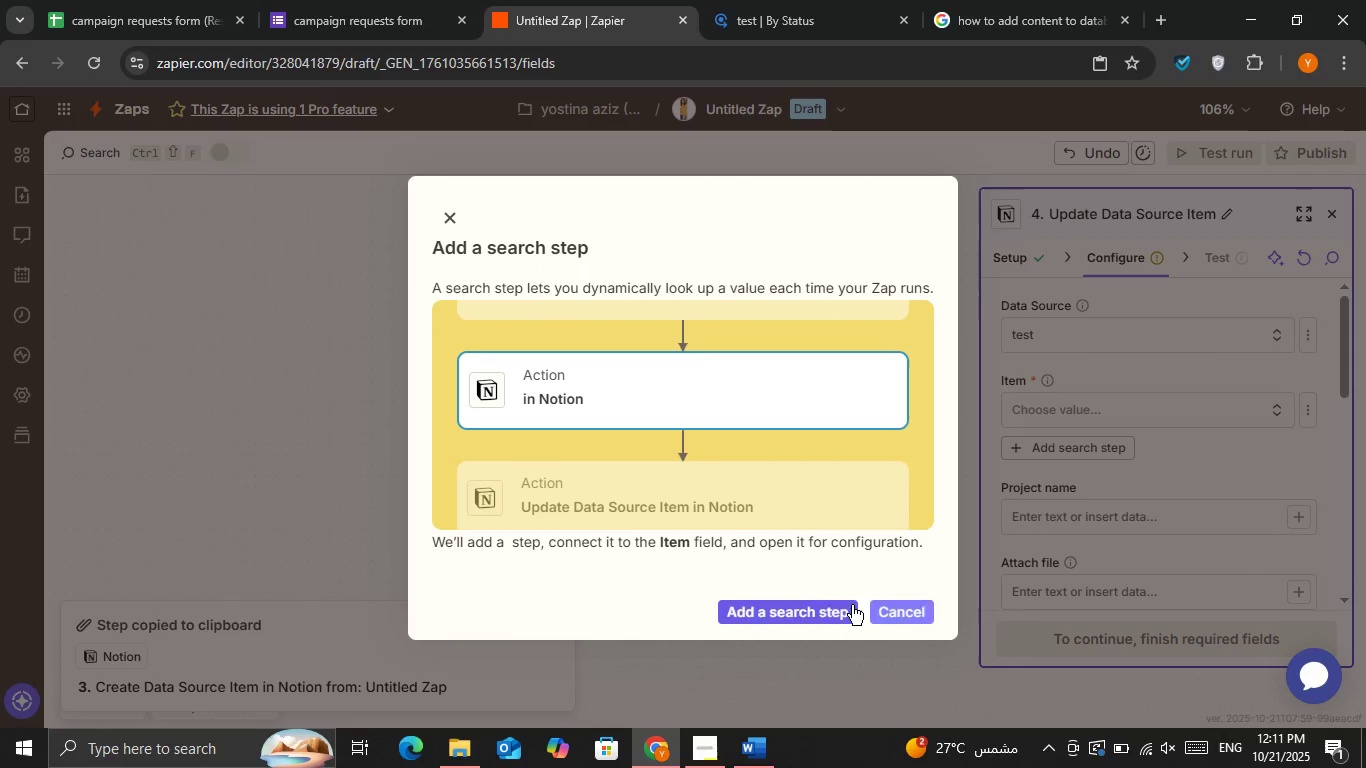 
left_click([831, 605])
 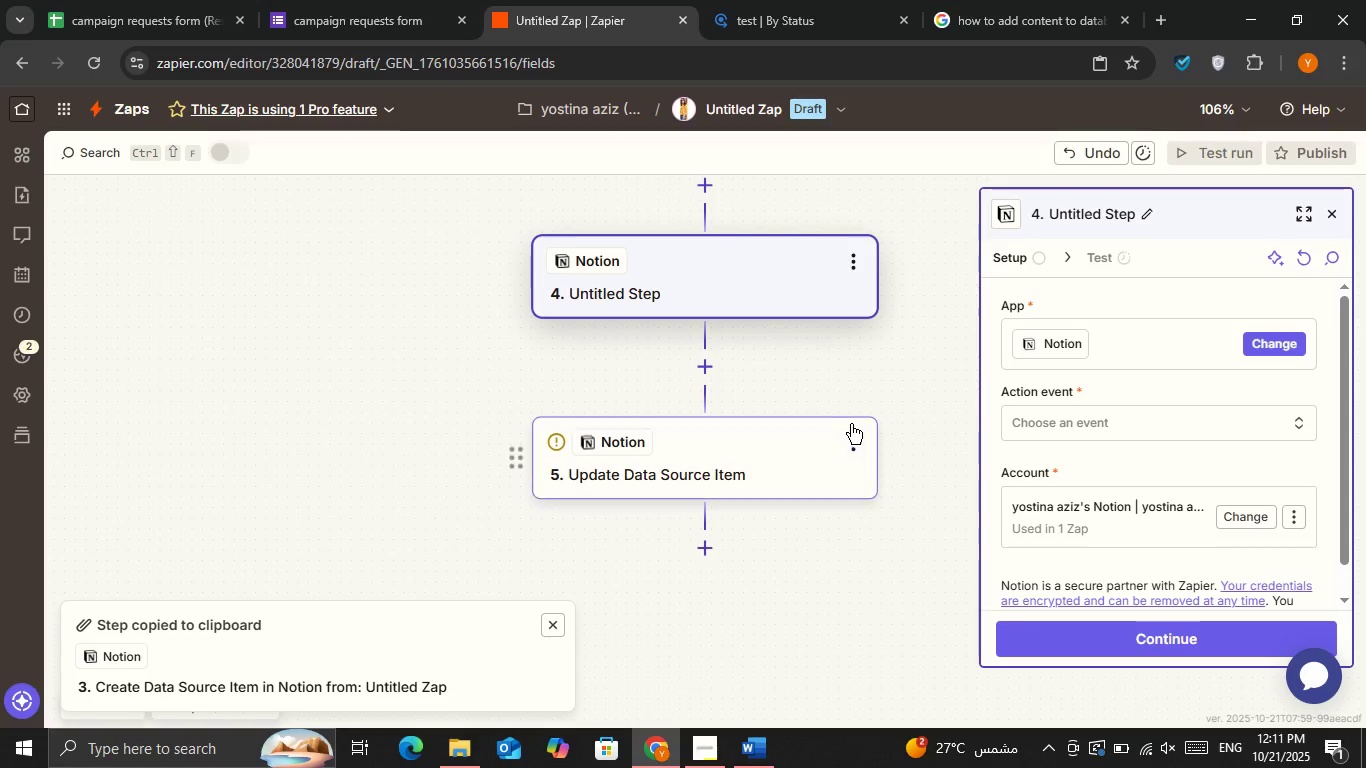 
left_click([791, 295])
 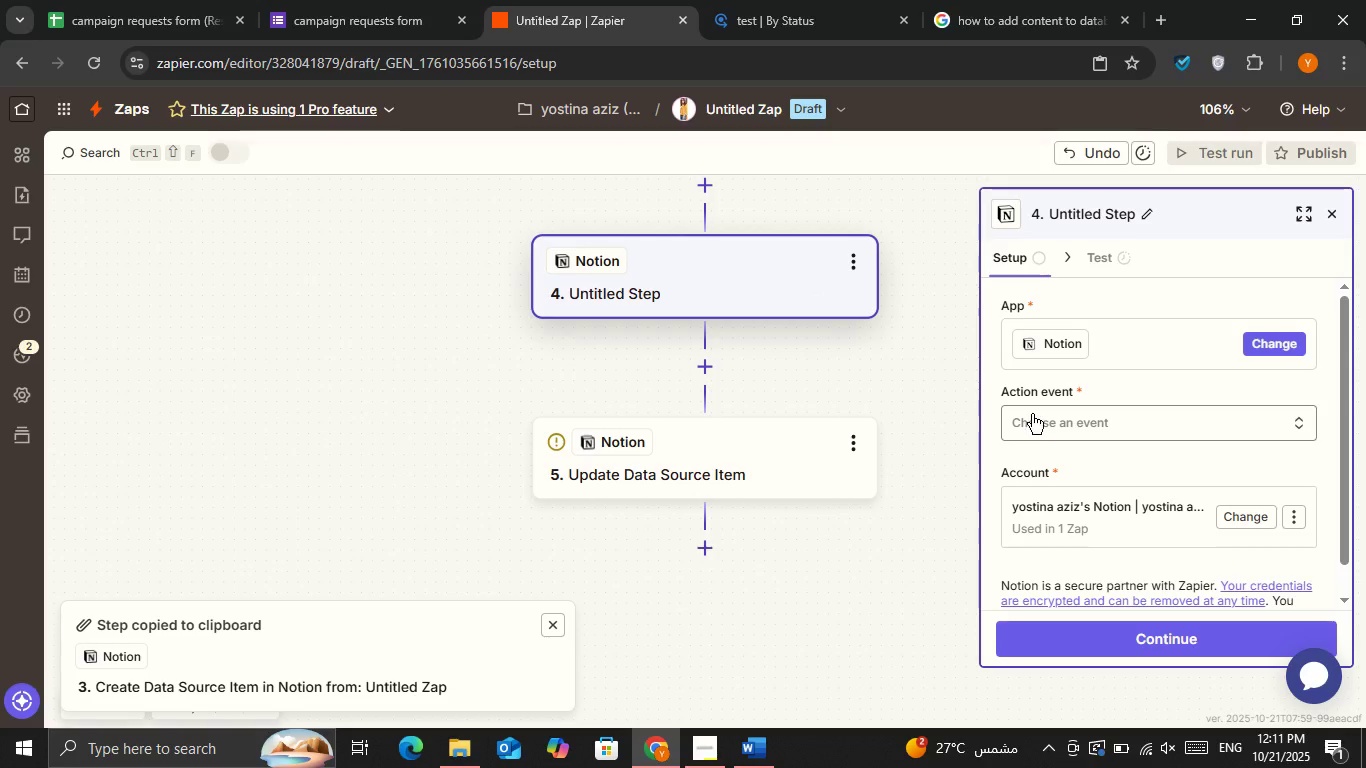 
left_click([1032, 414])
 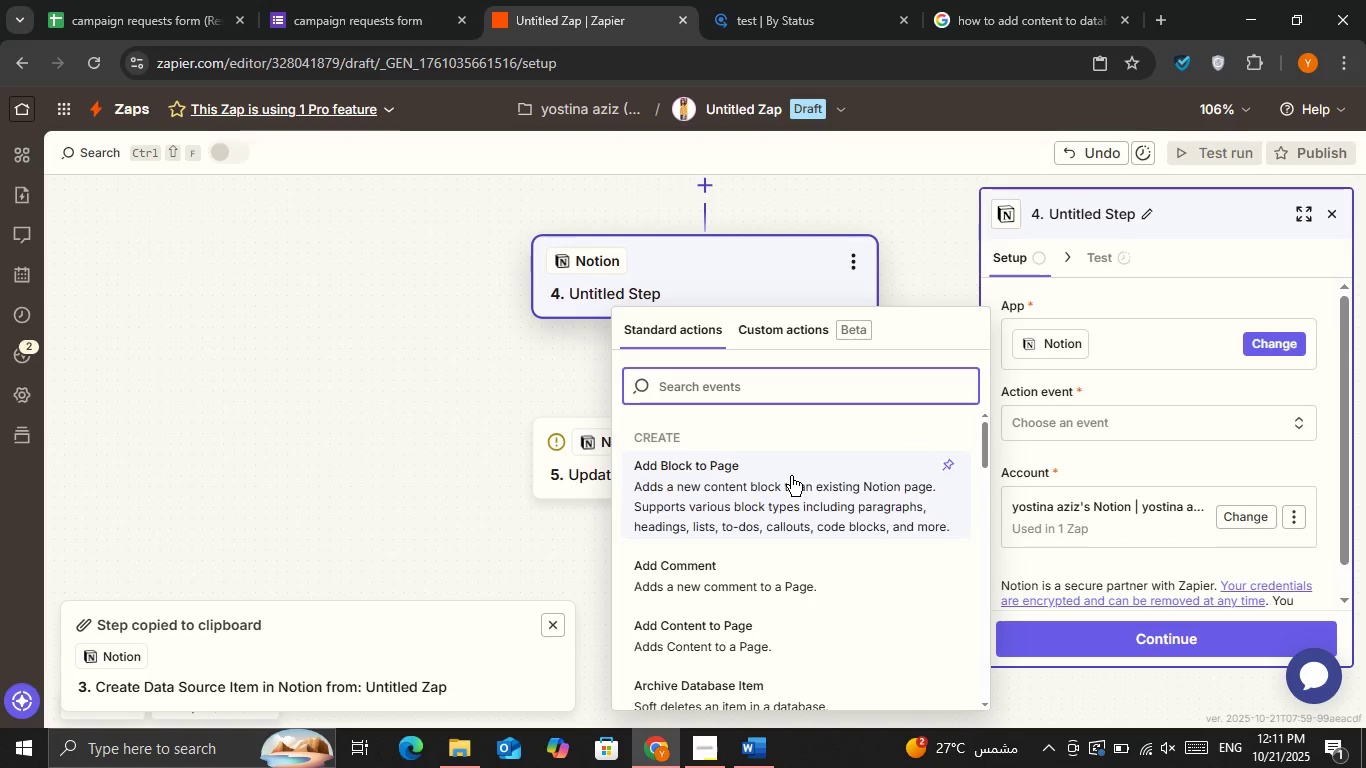 
scroll: coordinate [776, 485], scroll_direction: down, amount: 5.0
 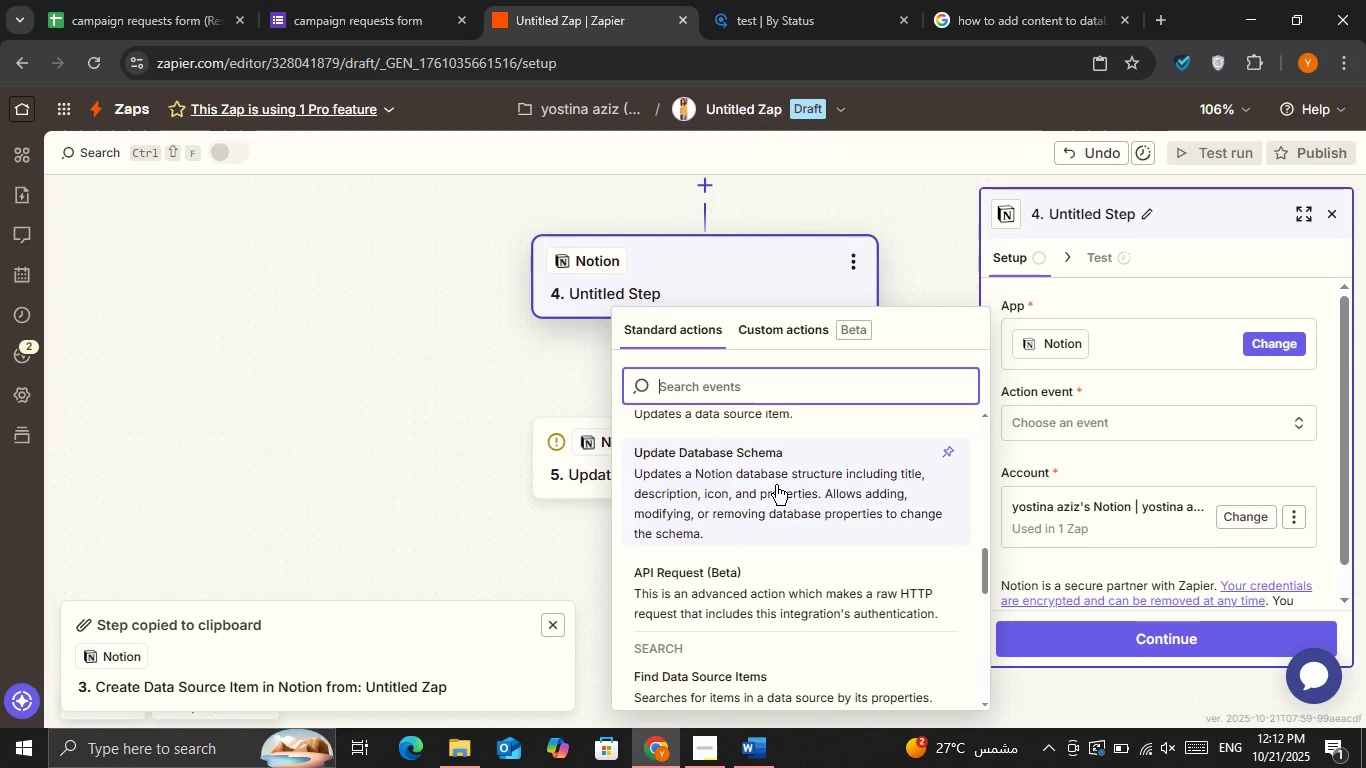 
scroll: coordinate [776, 485], scroll_direction: up, amount: 1.0
 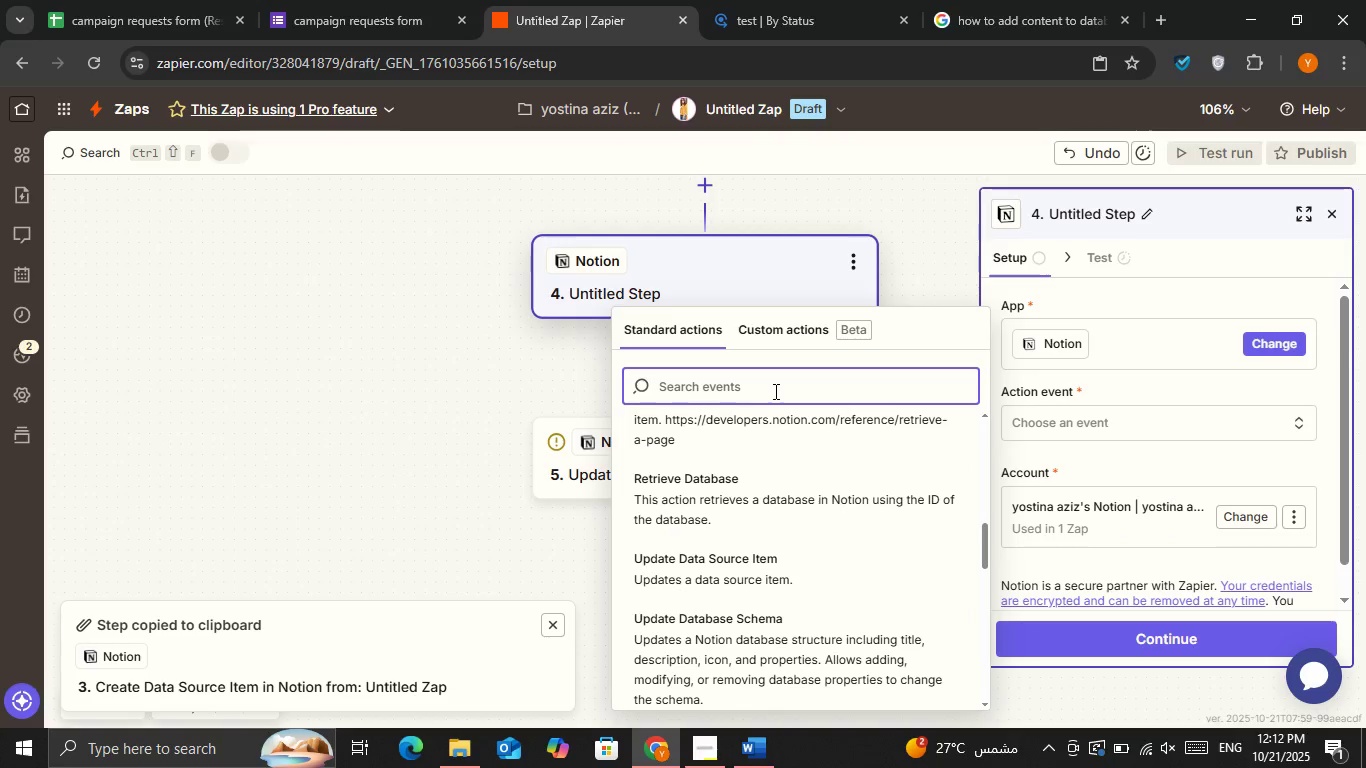 
type(ret)
 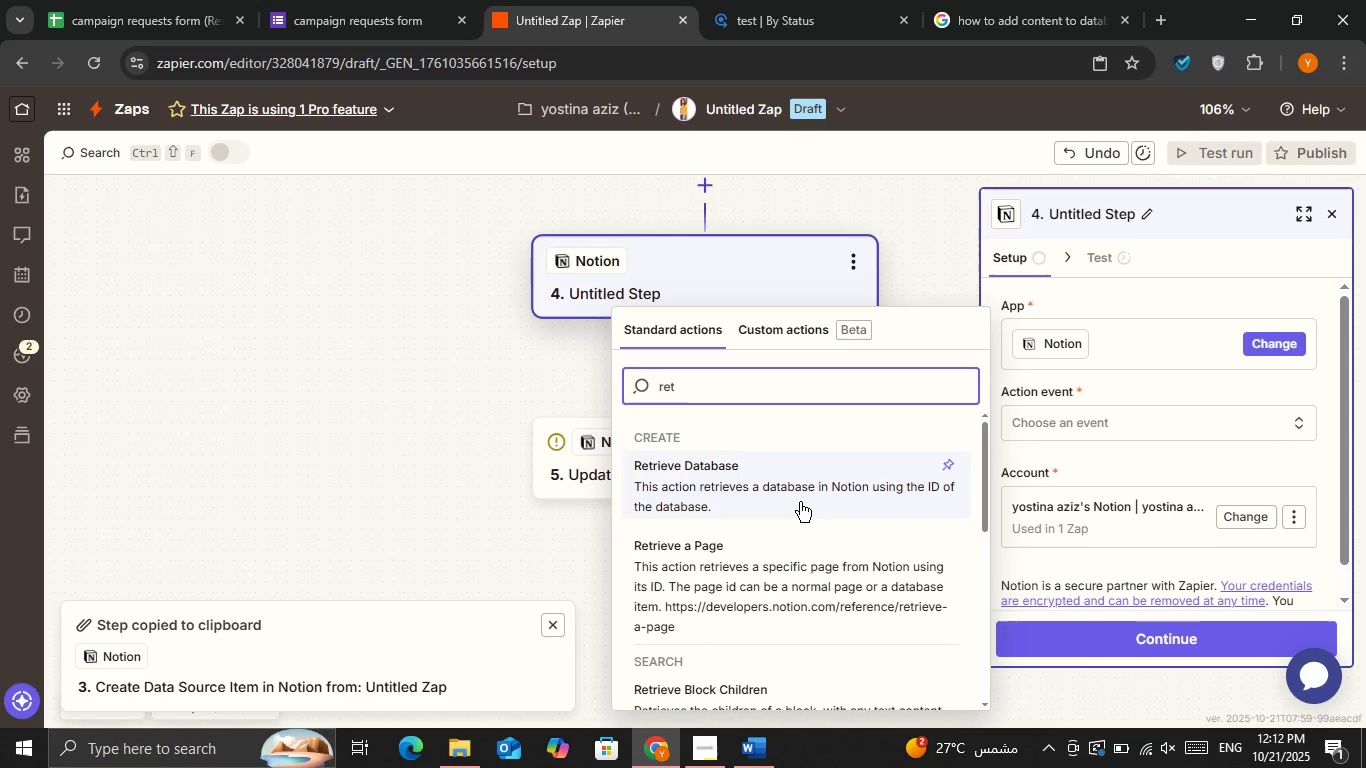 
left_click([800, 502])
 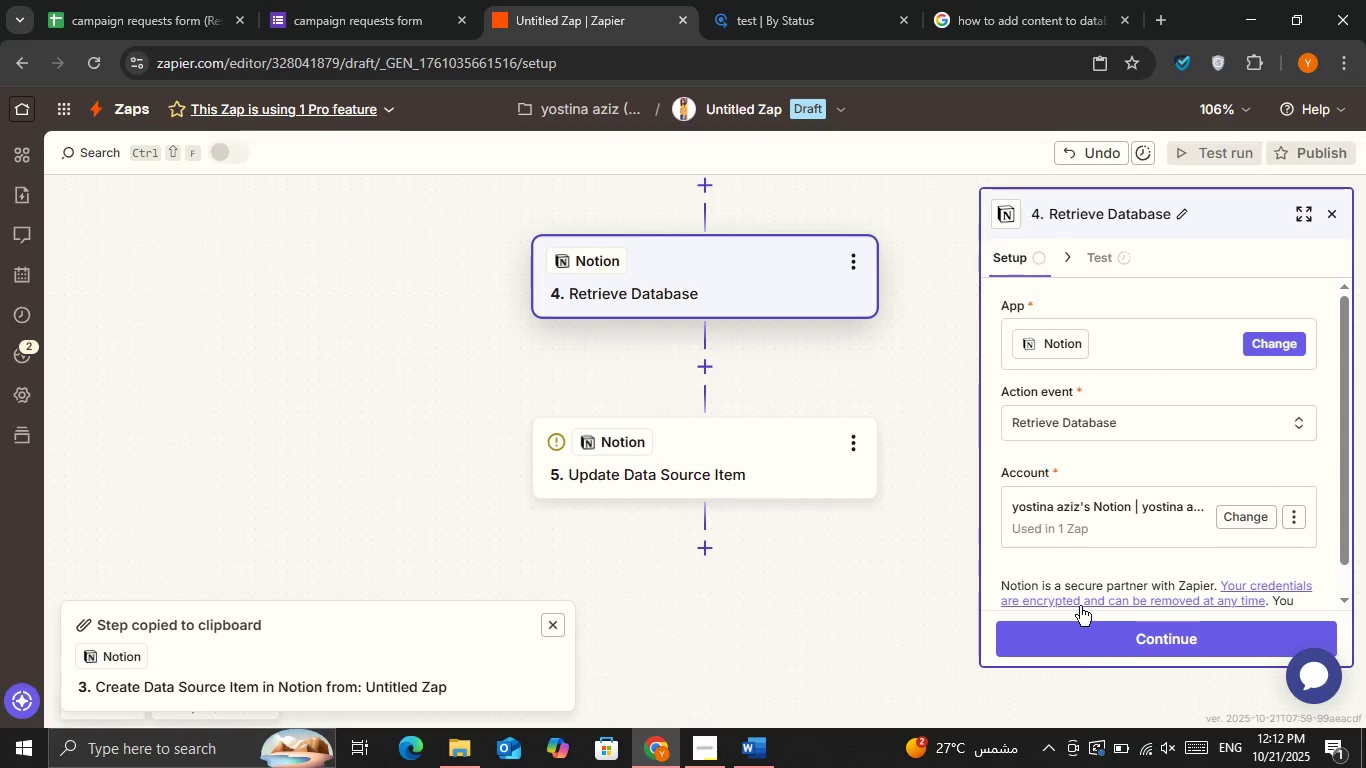 
left_click([1089, 644])
 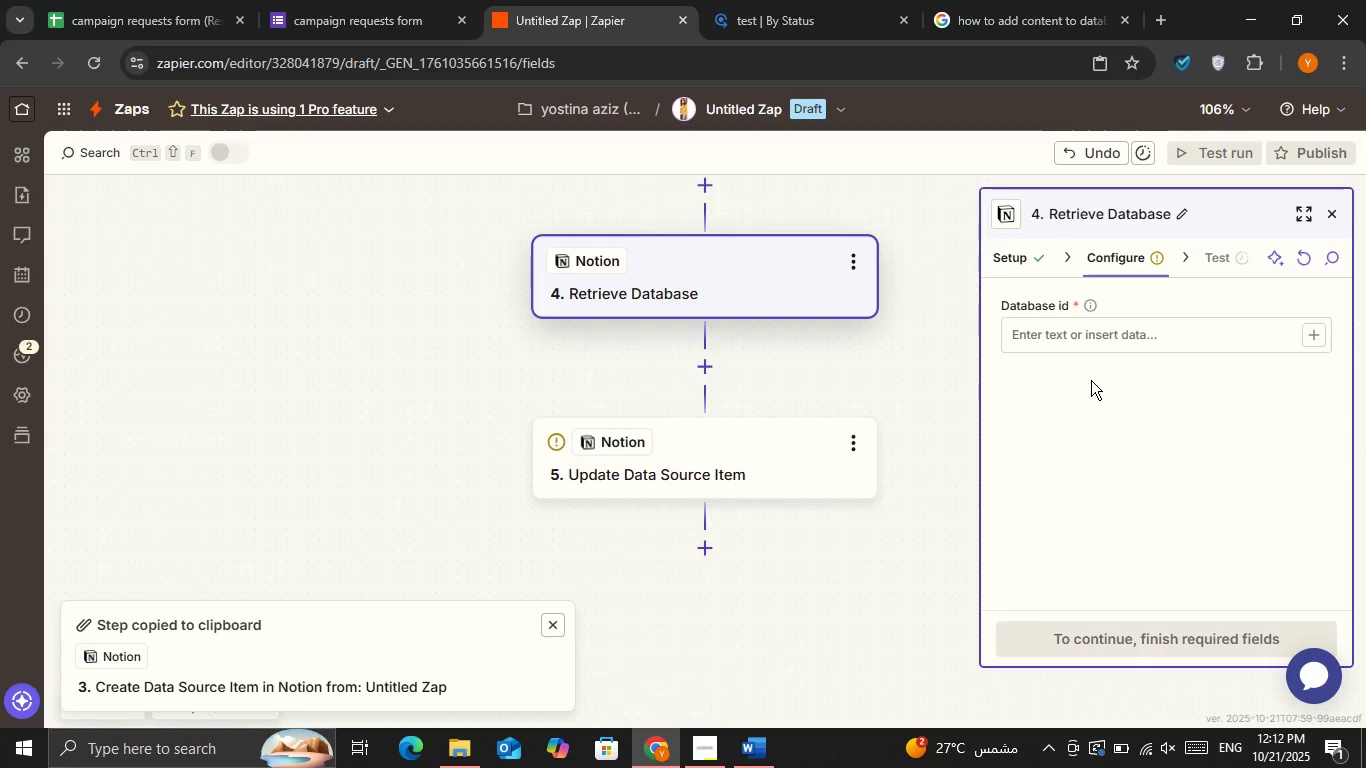 
left_click([1086, 335])
 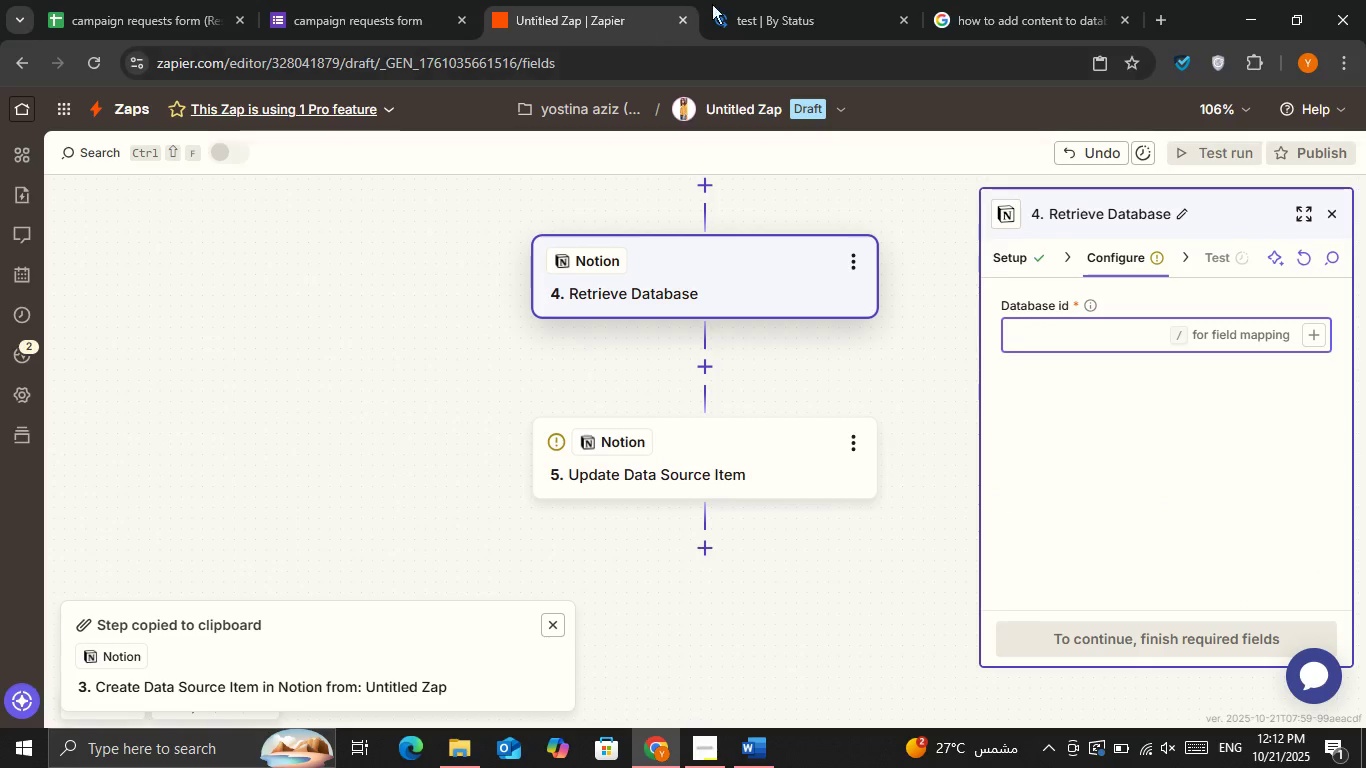 
left_click([338, 4])
 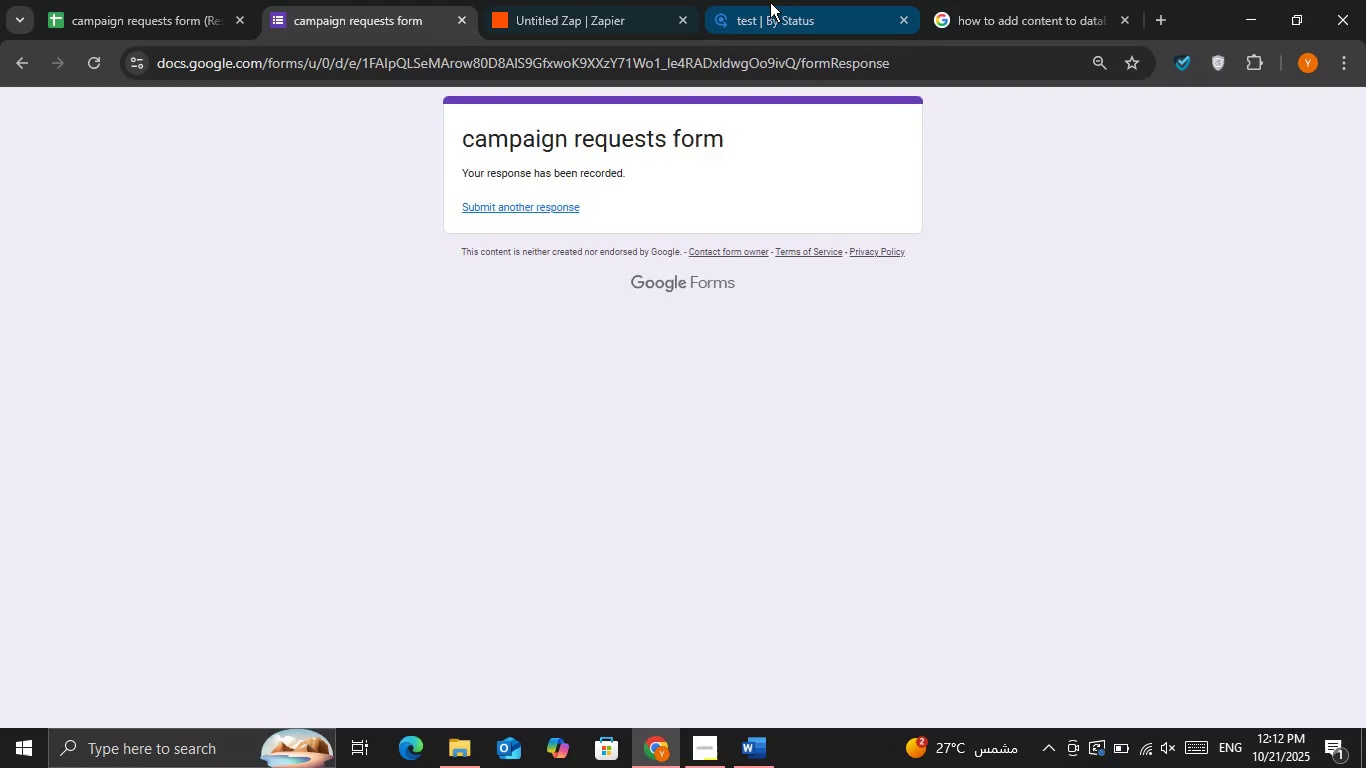 
left_click([770, 2])
 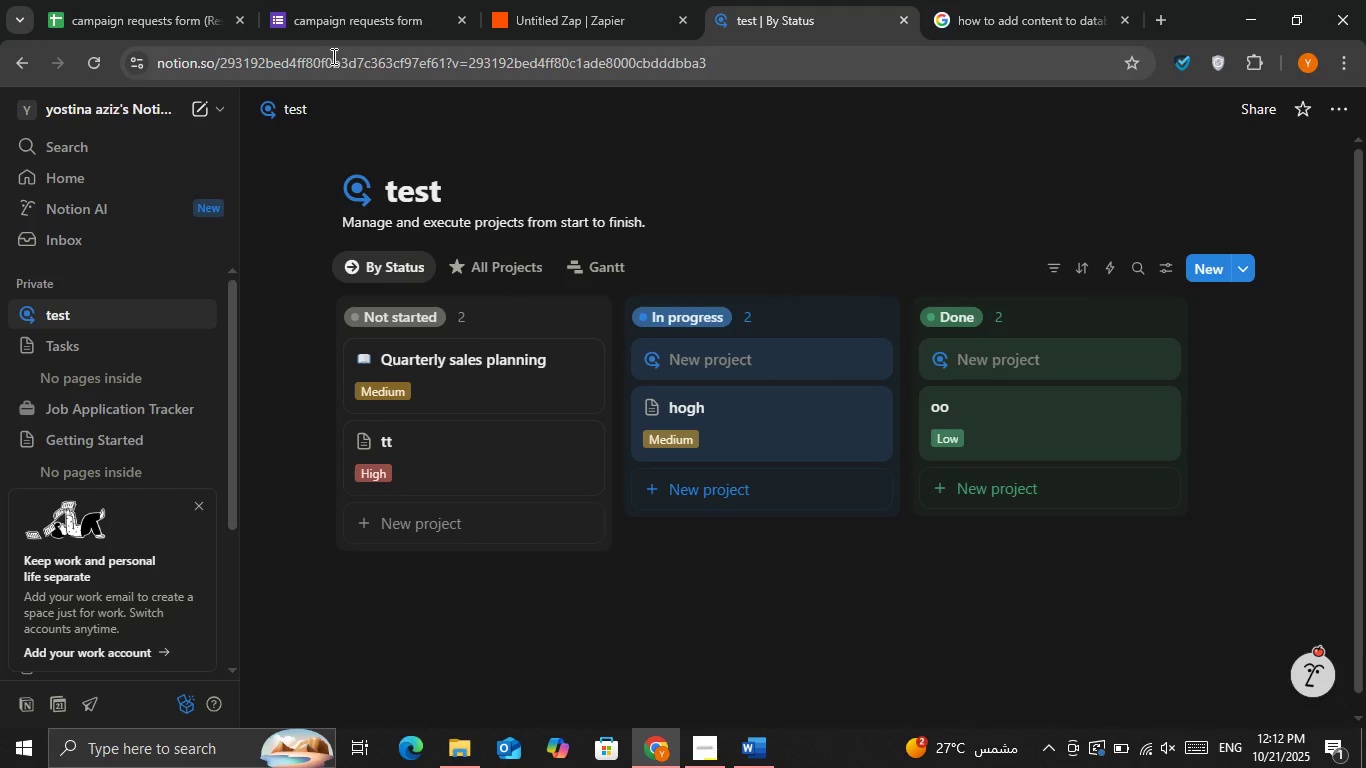 
left_click([339, 66])
 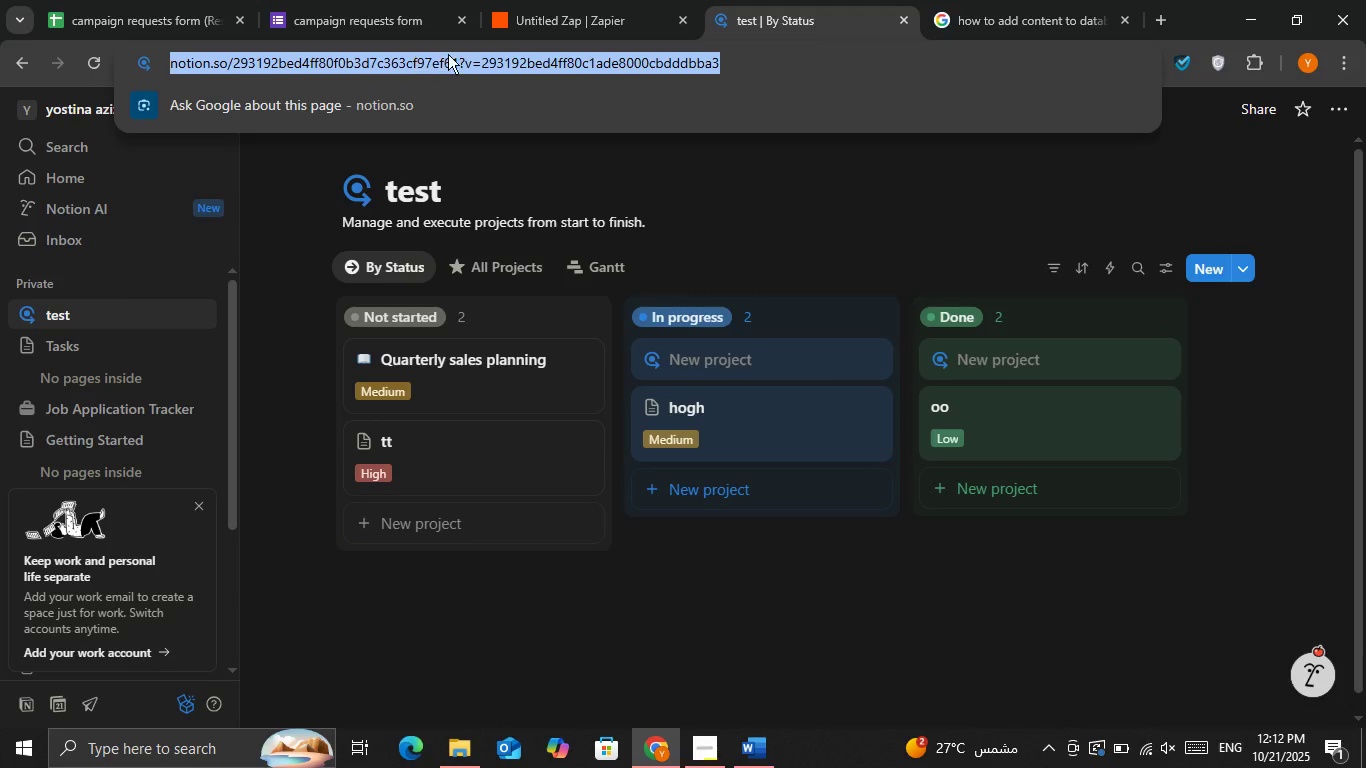 
left_click([449, 54])
 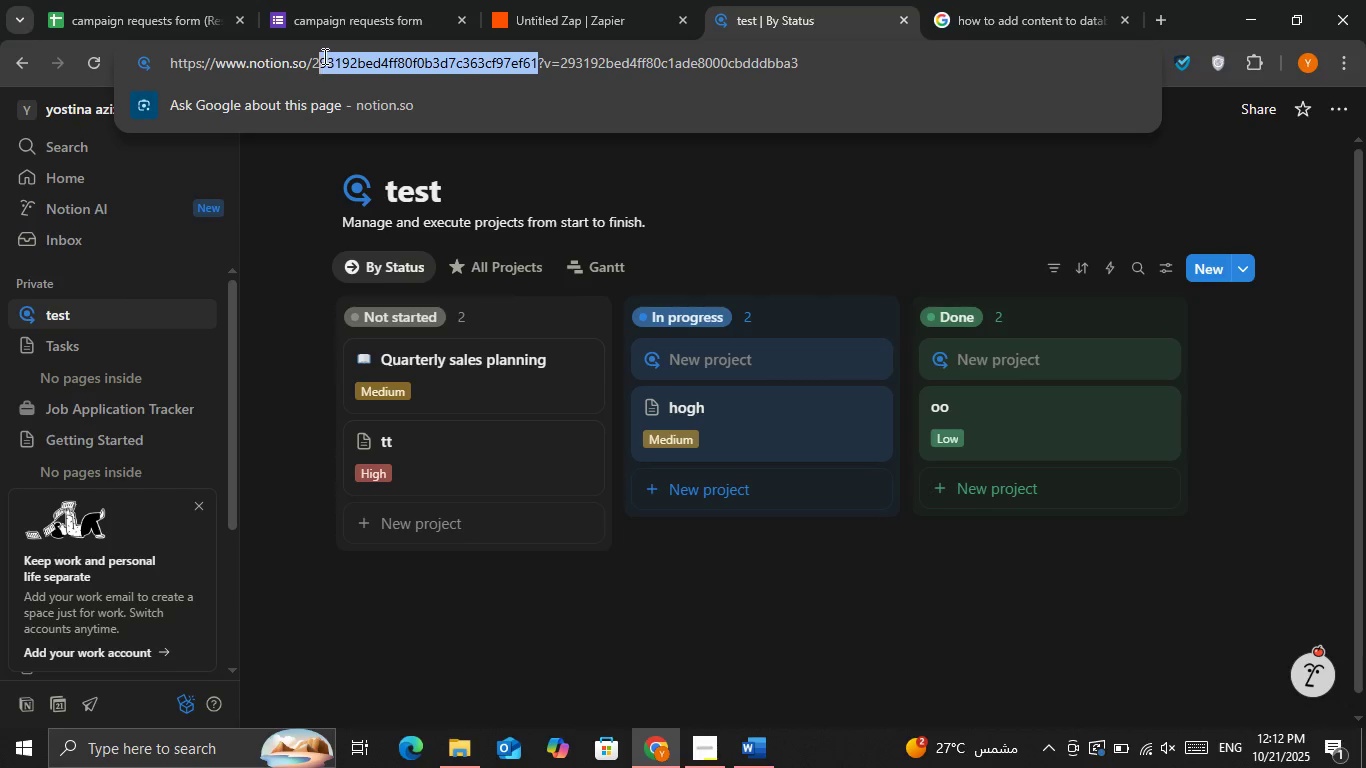 
key(Control+C)
 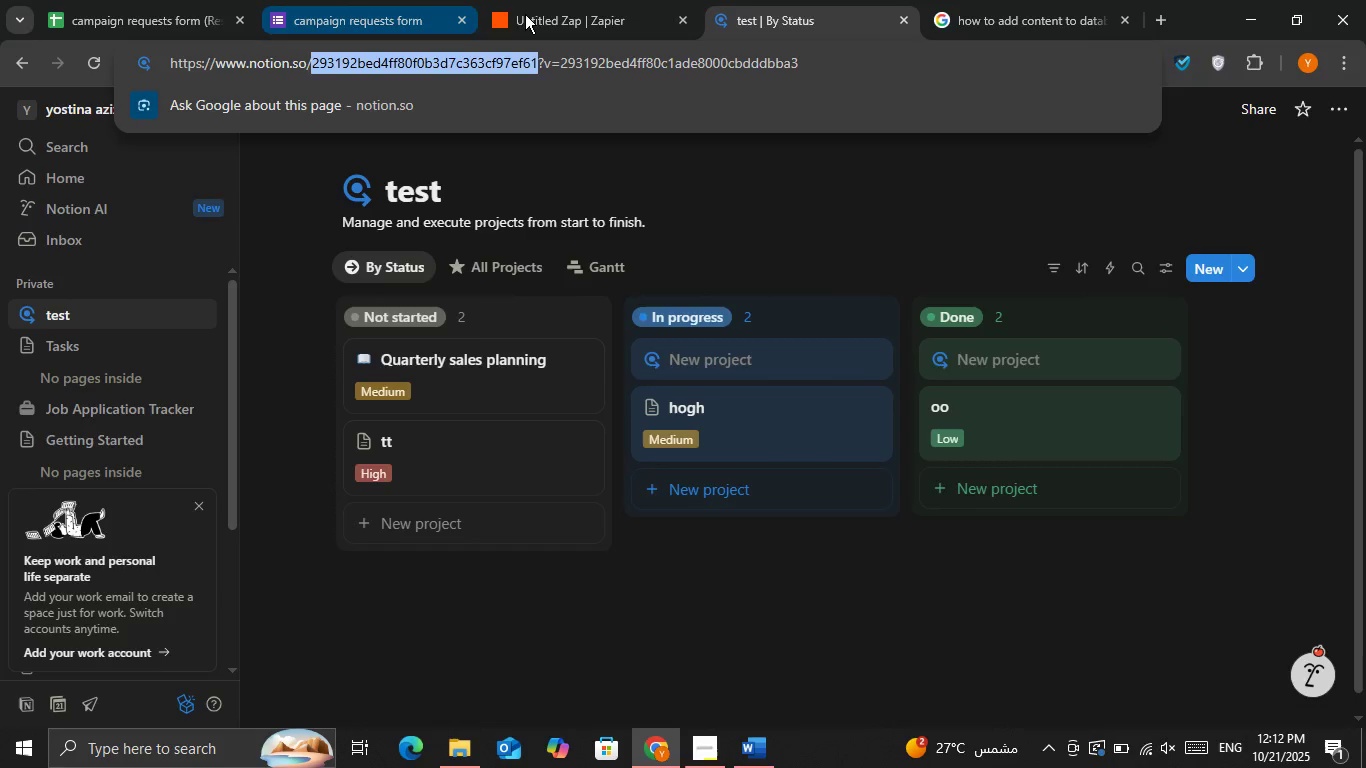 
left_click([526, 14])
 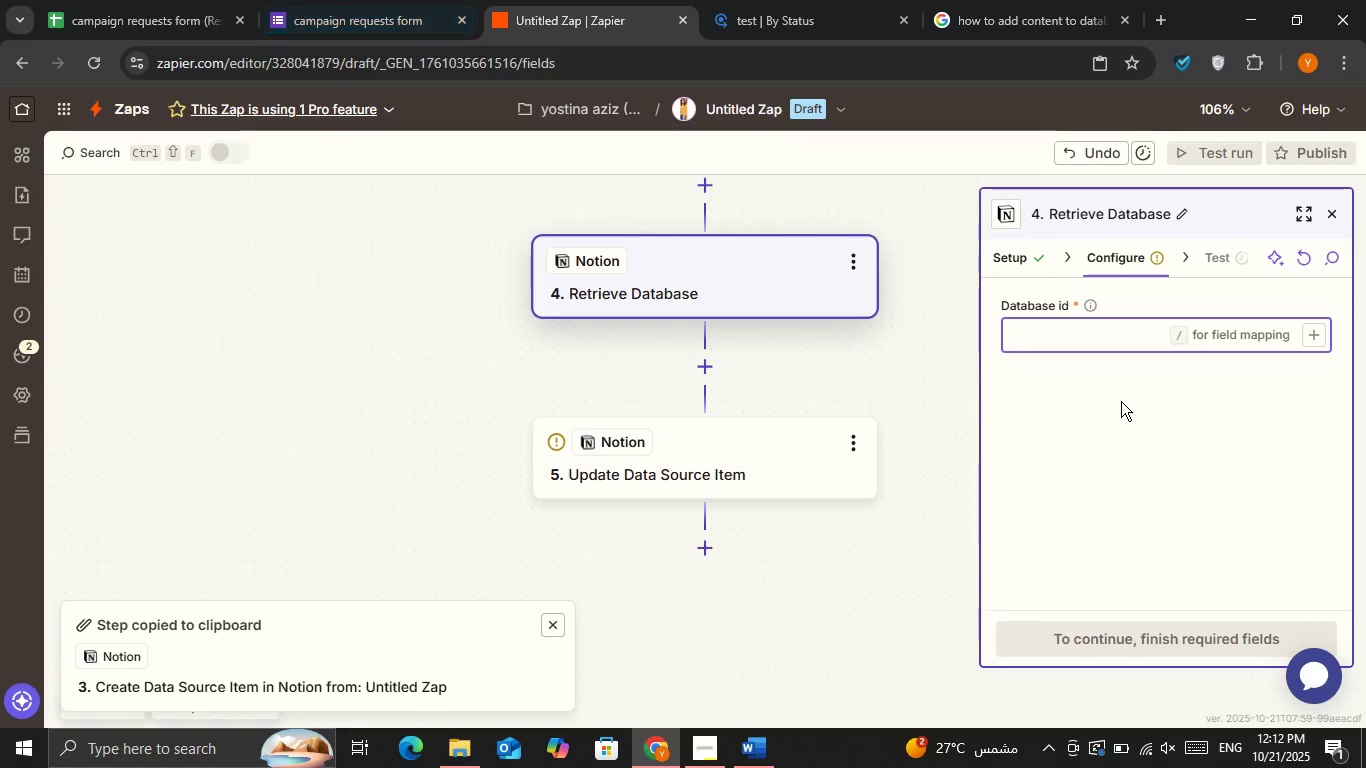 
key(Control+V)
 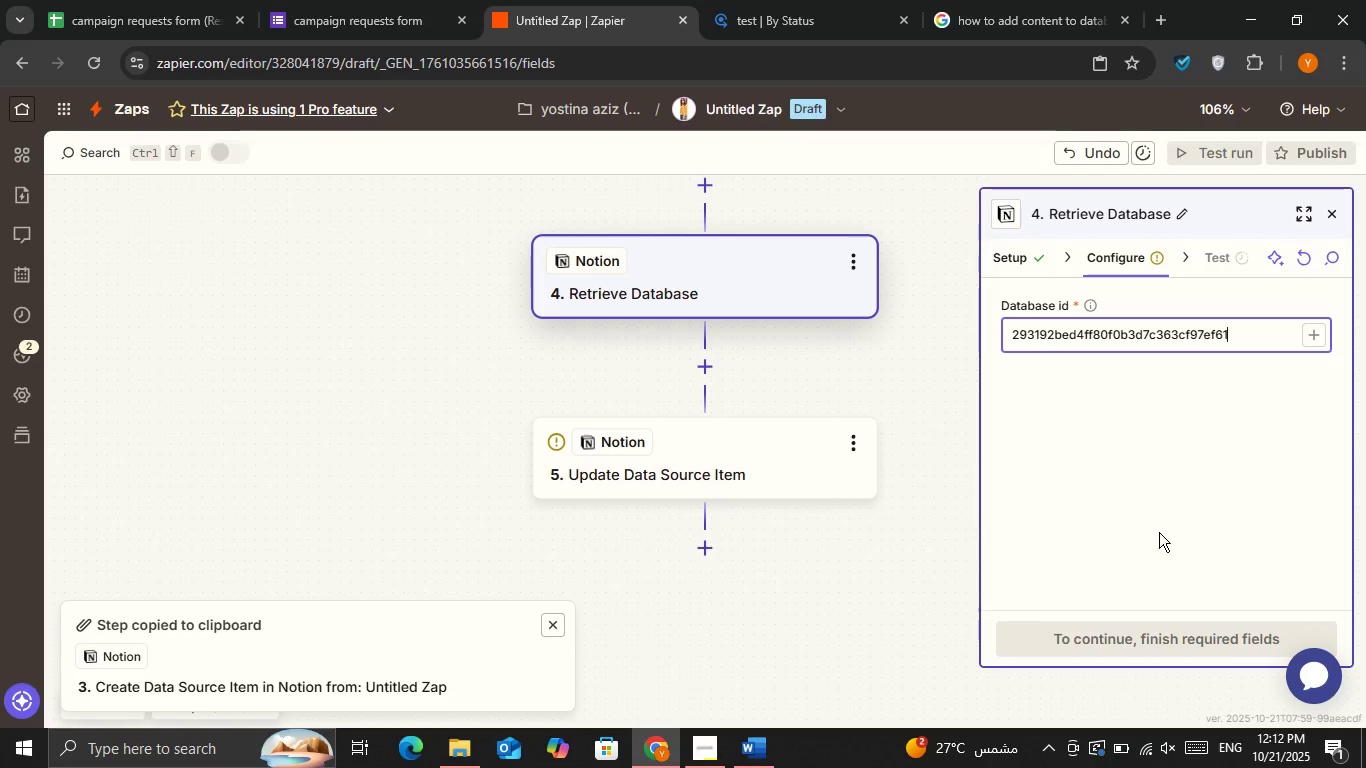 
left_click([1159, 532])
 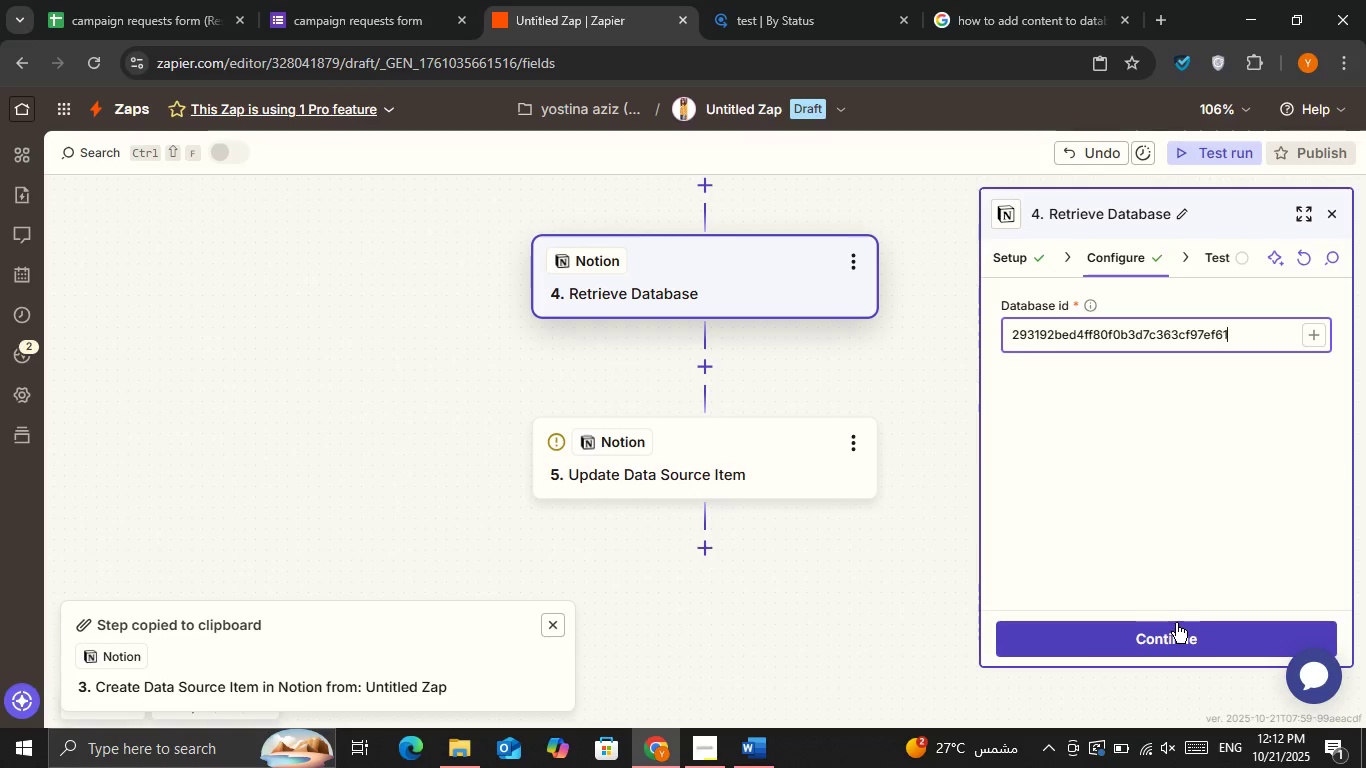 
left_click([1176, 623])
 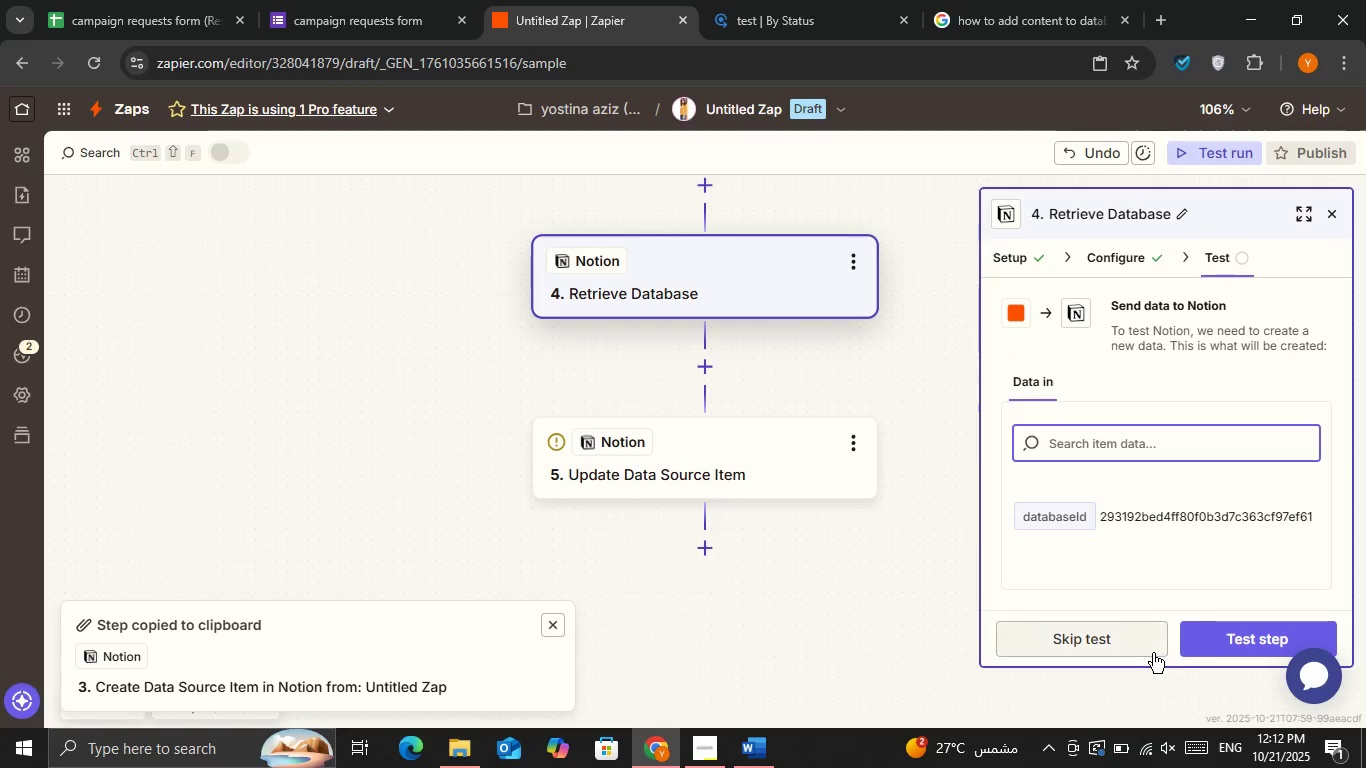 
left_click([1149, 649])
 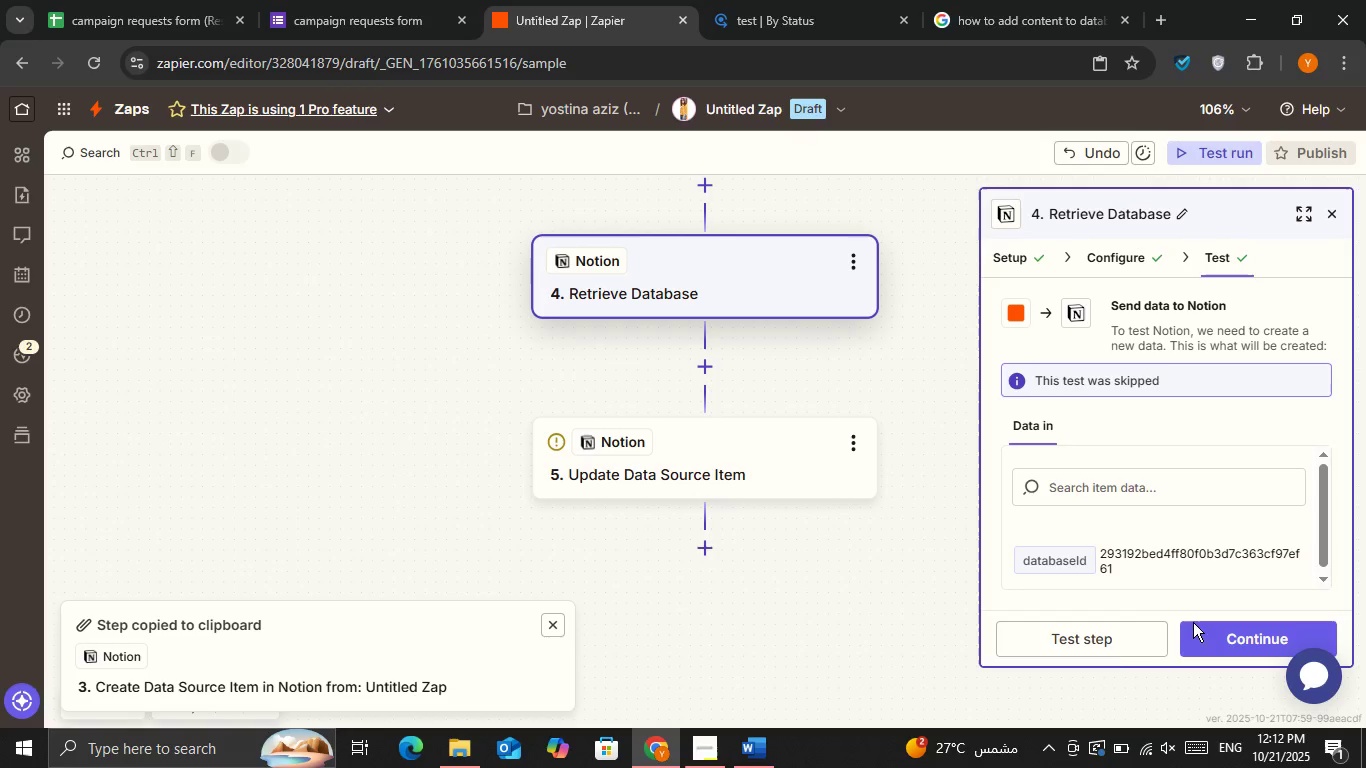 
left_click([1104, 639])
 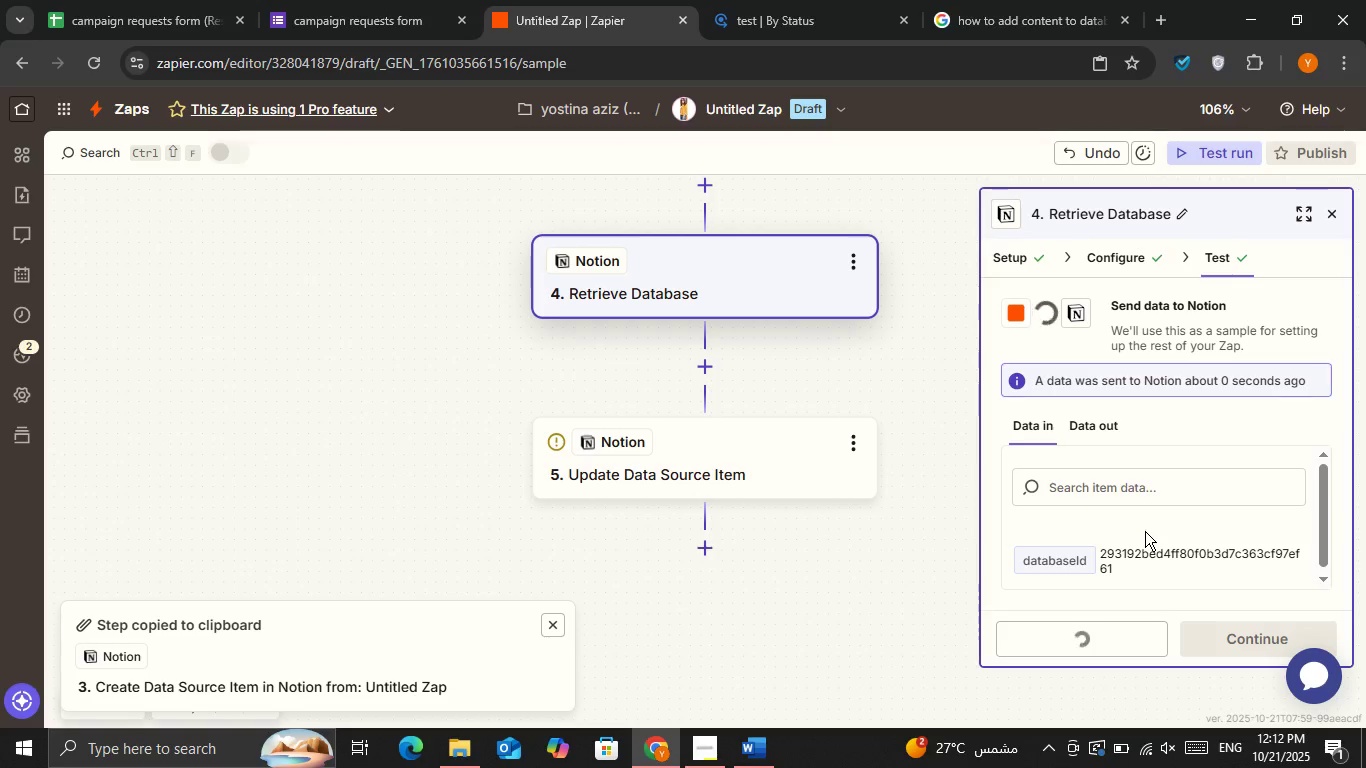 
left_click([803, 470])
 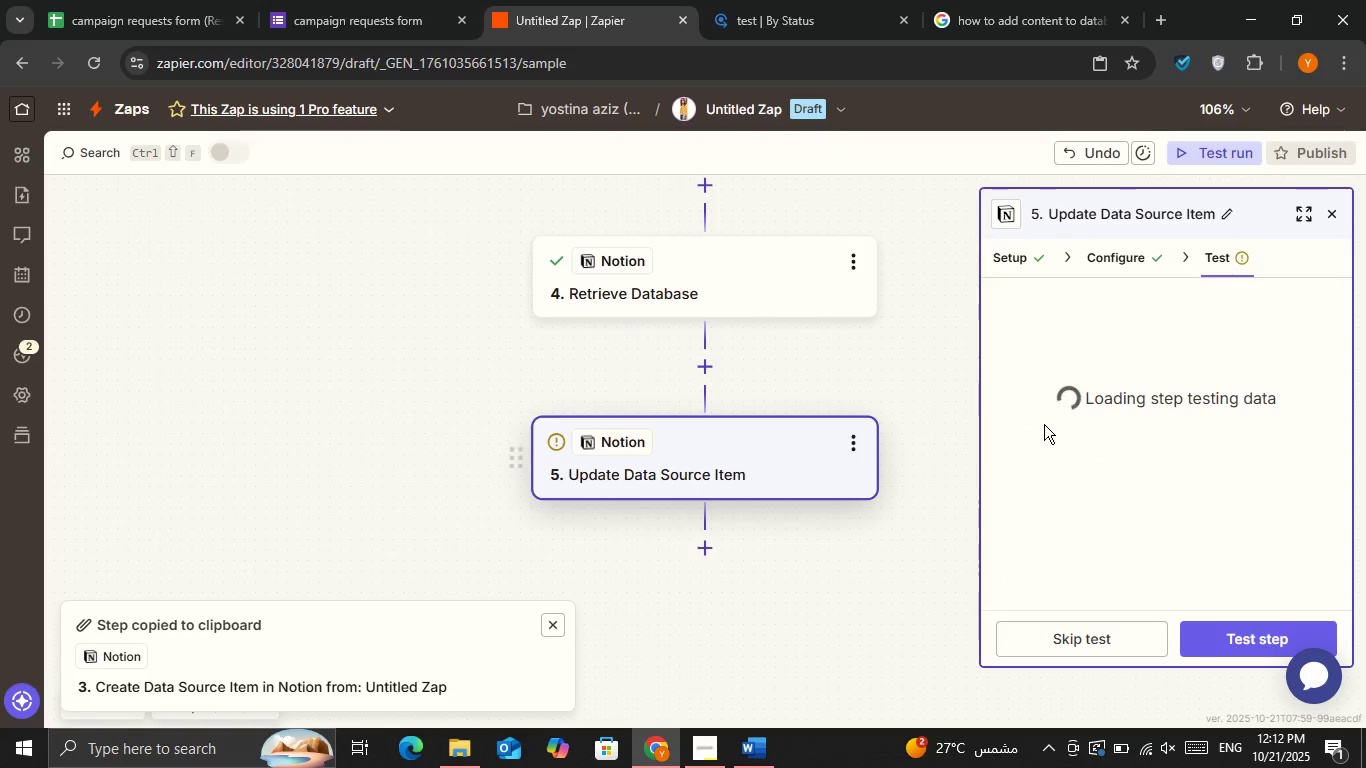 
left_click([1100, 250])
 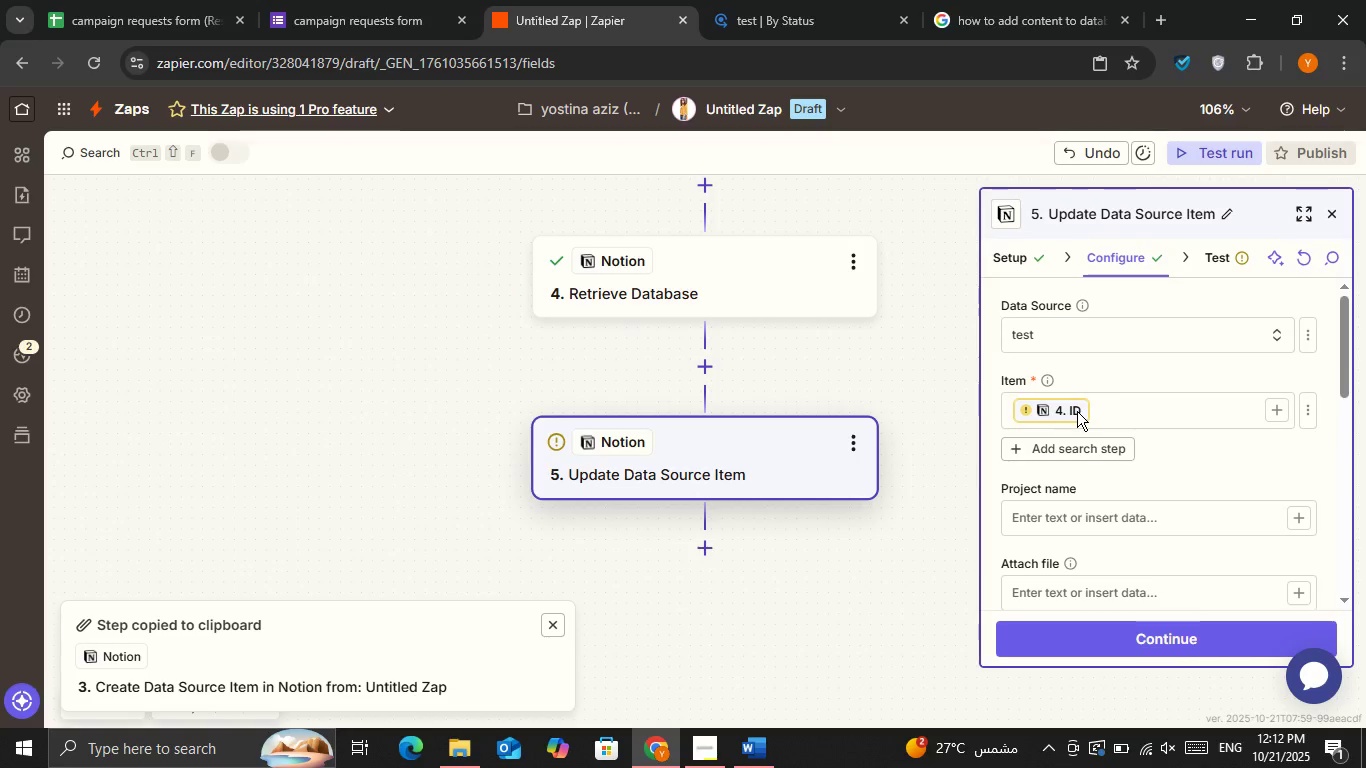 
left_click([1077, 411])
 